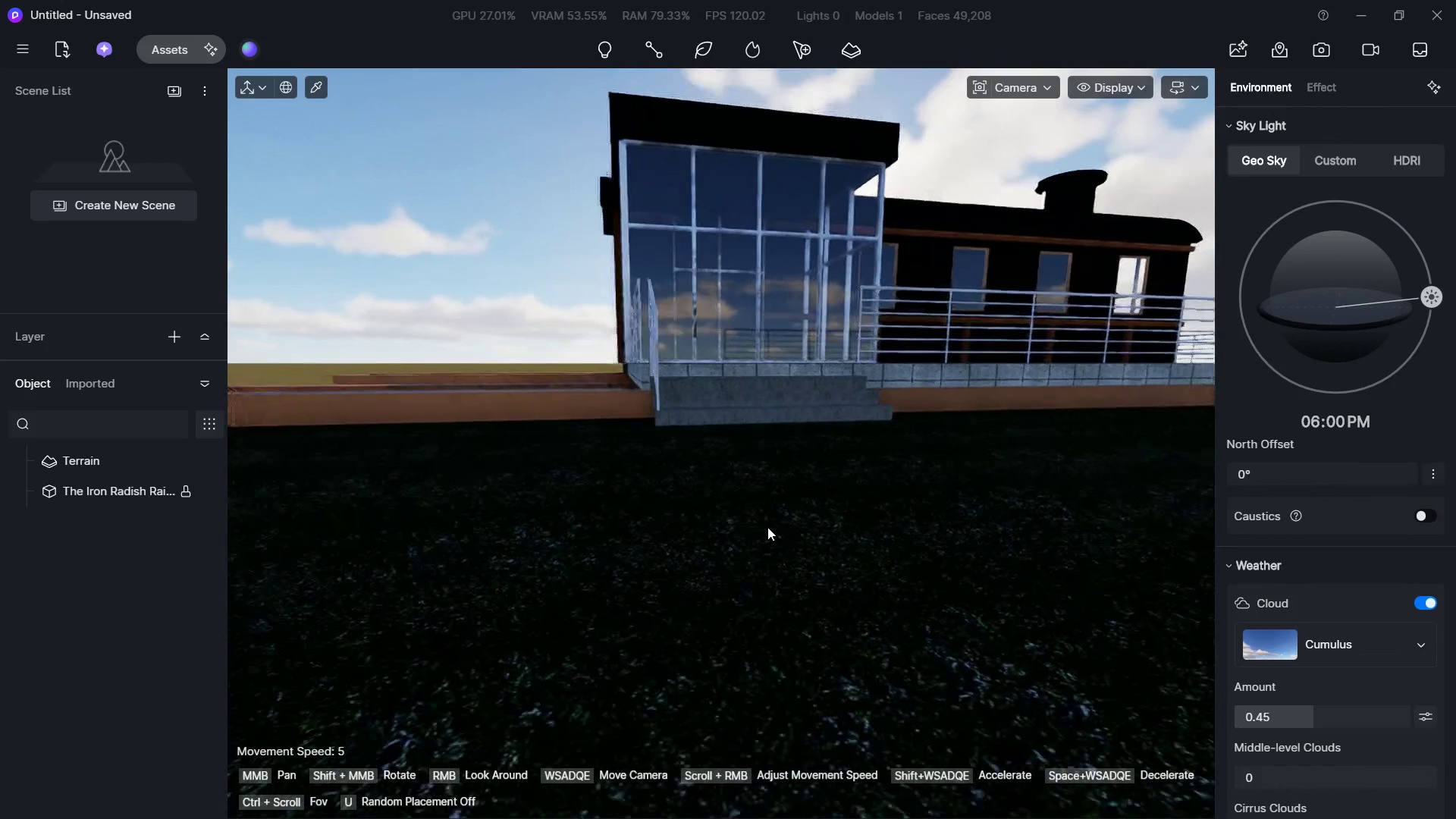 
hold_key(key=D, duration=1.91)
 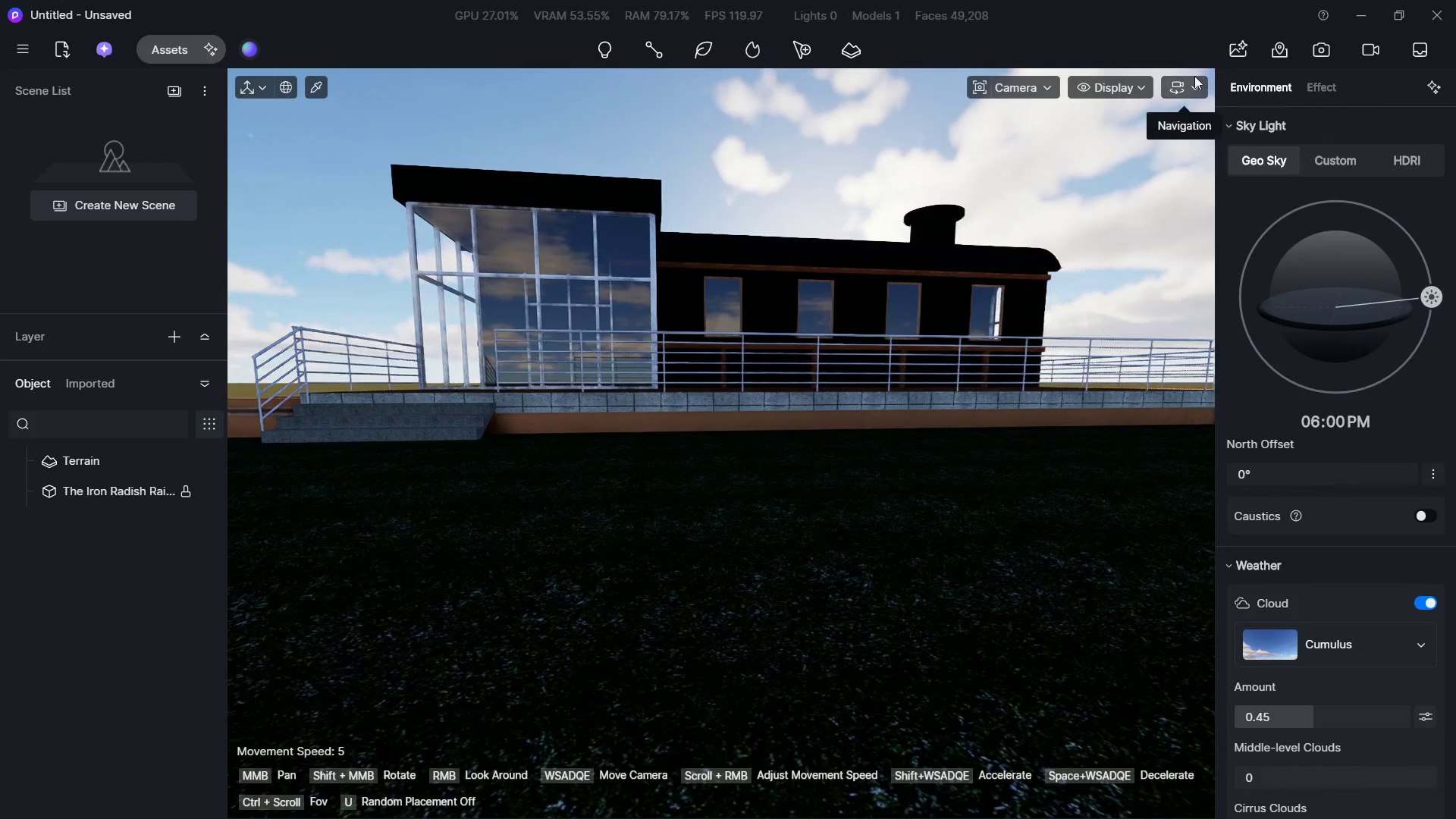 
key(S)
 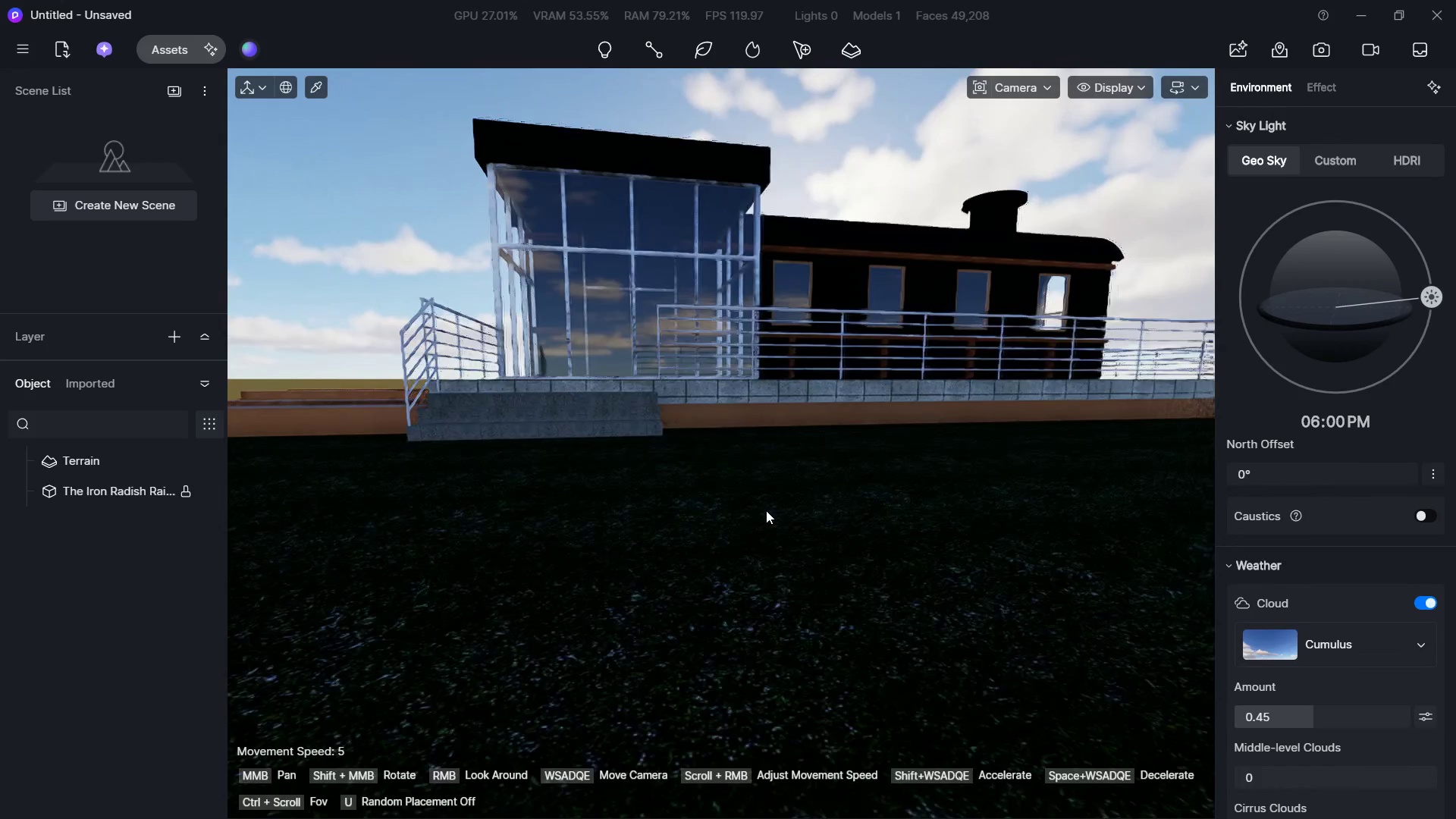 
hold_key(key=S, duration=0.31)
 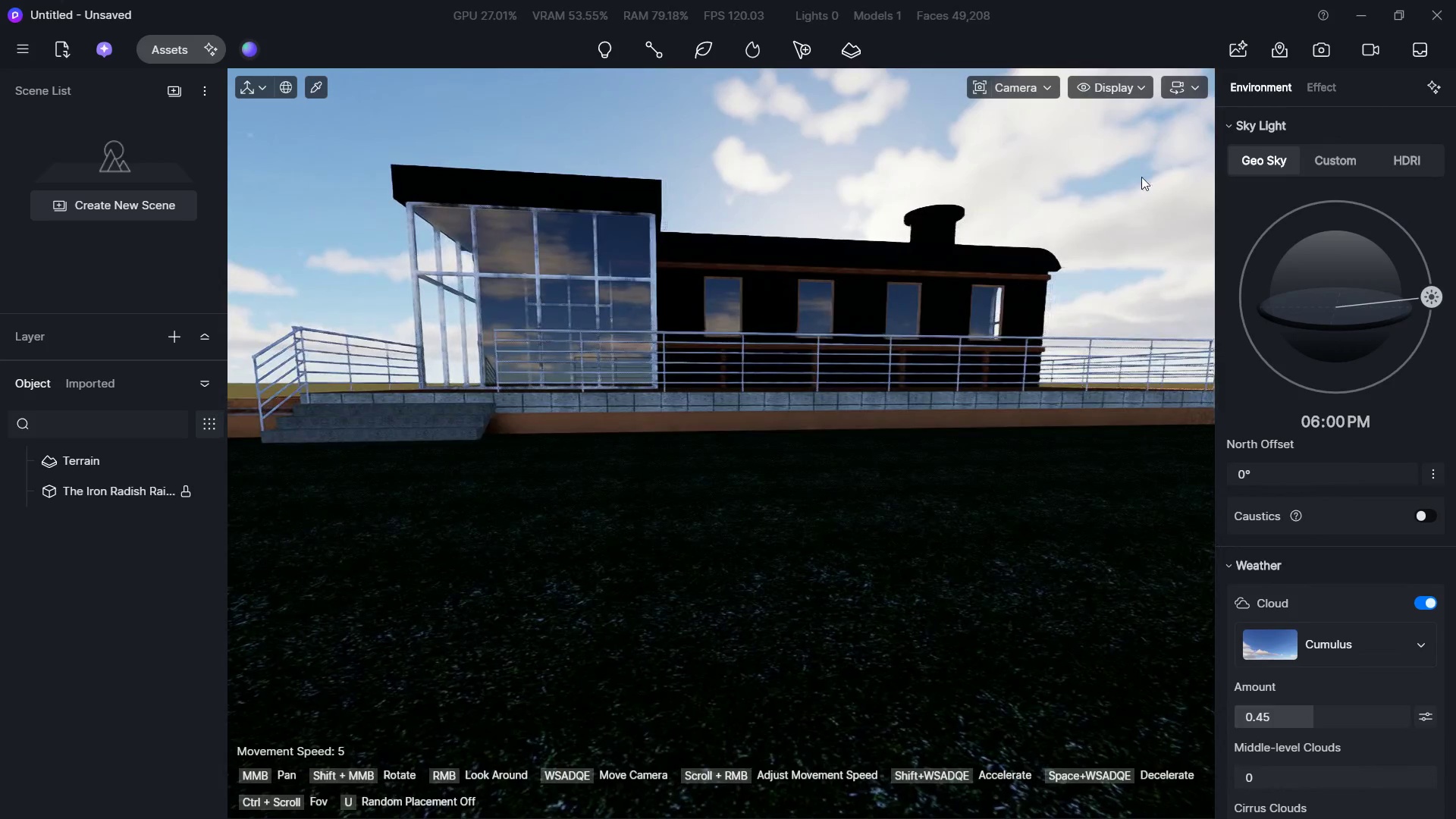 
left_click([1191, 83])
 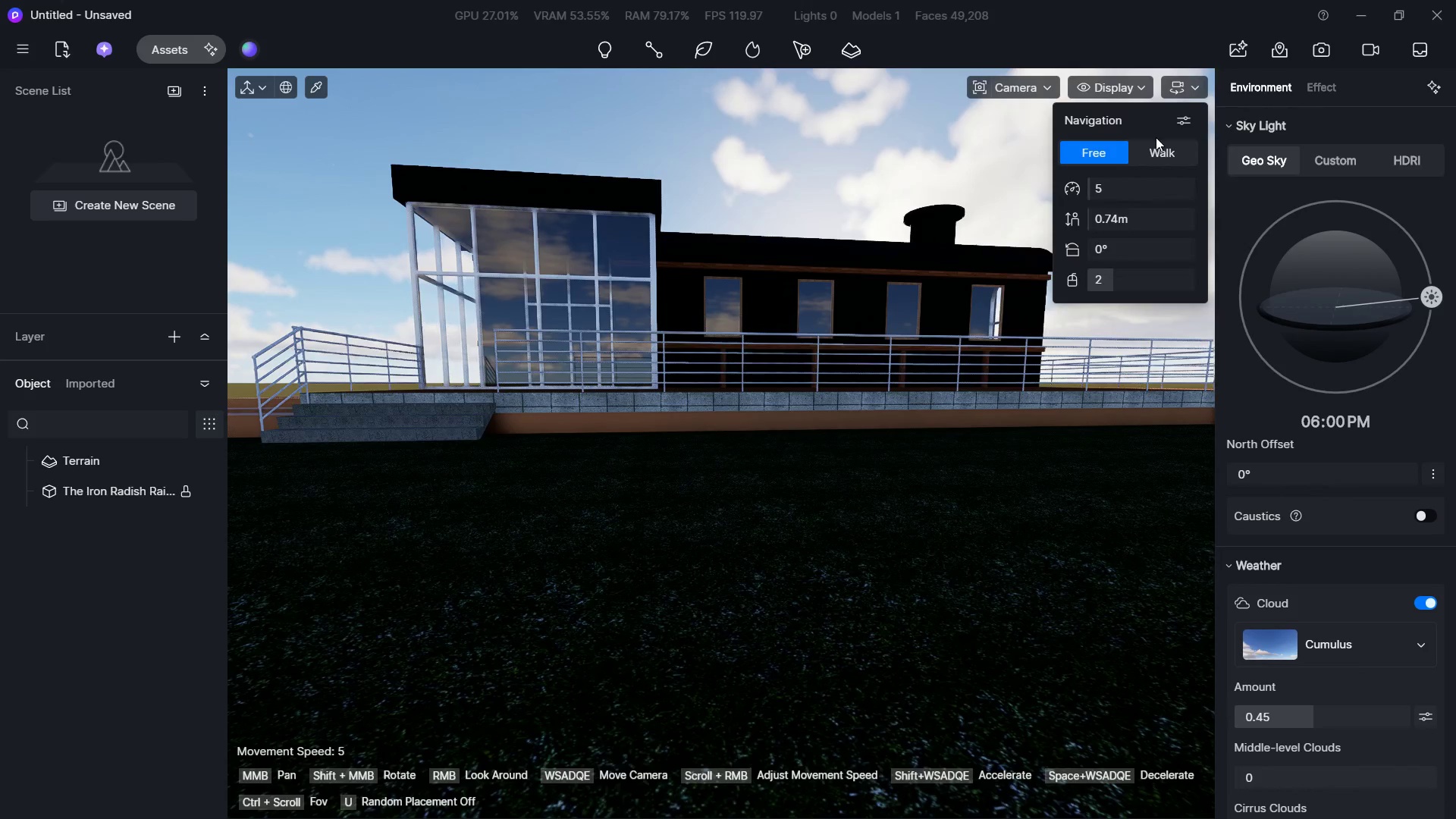 
left_click([1163, 146])
 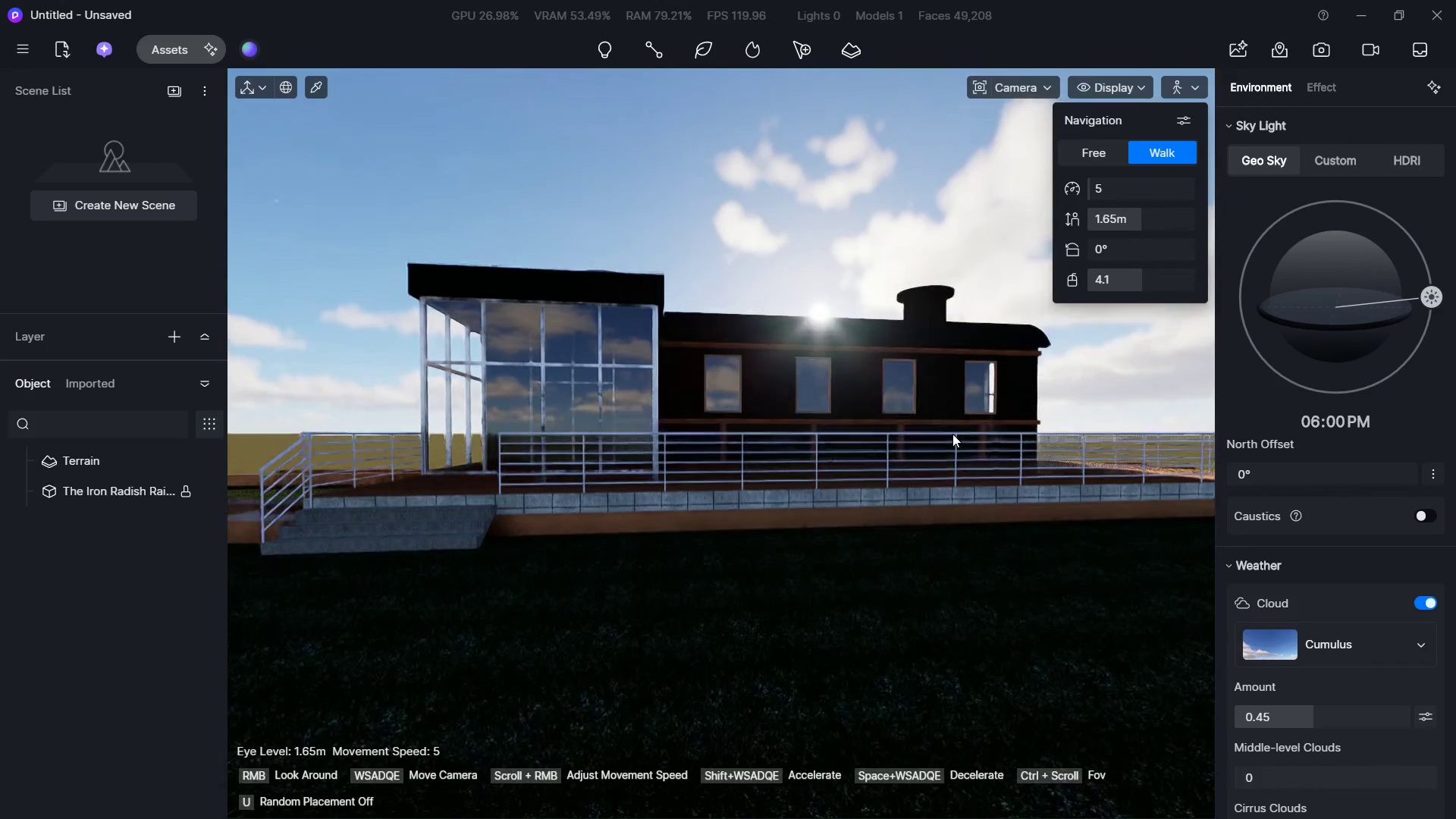 
type(dd)
 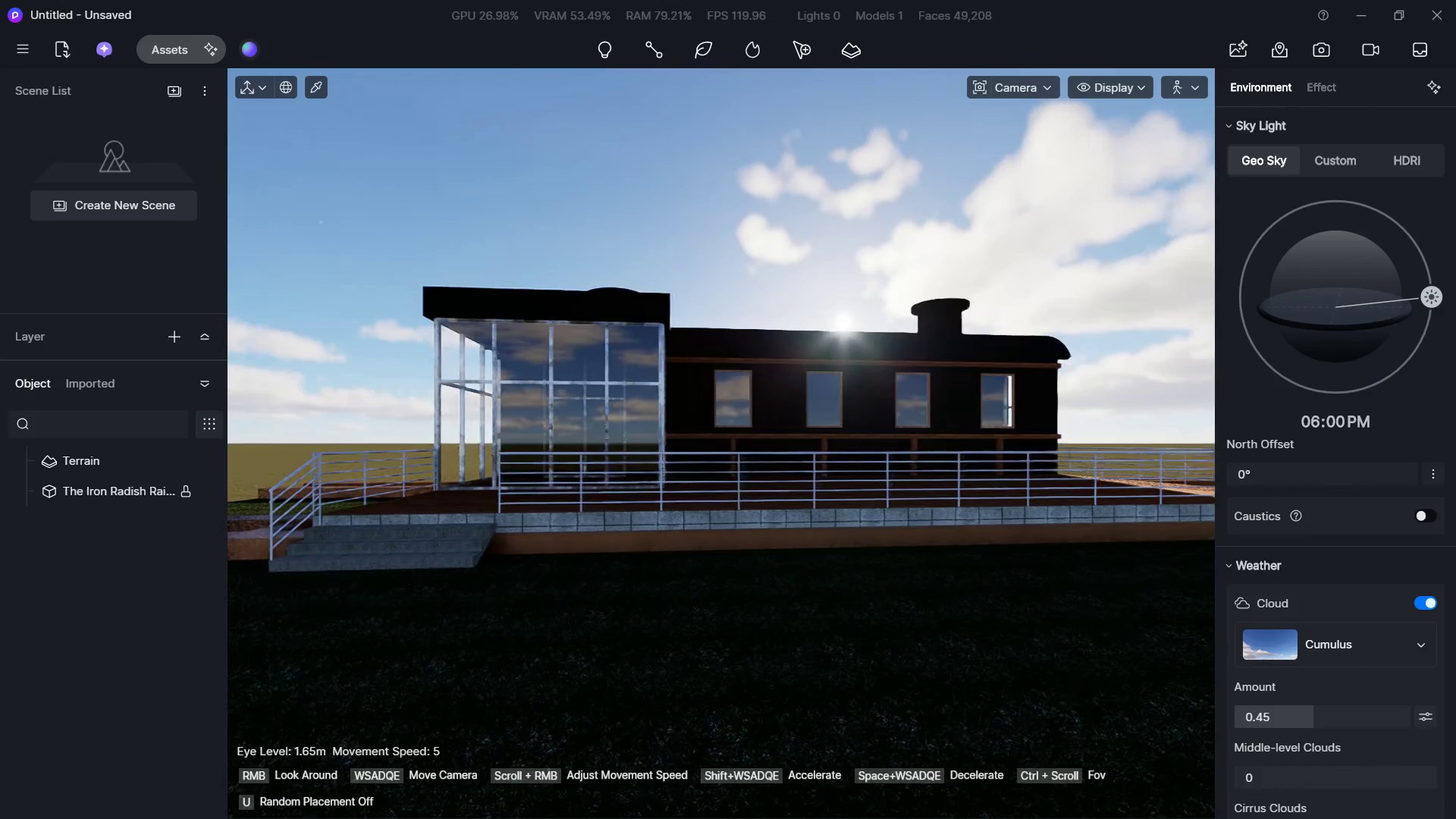 
triple_click([942, 434])
 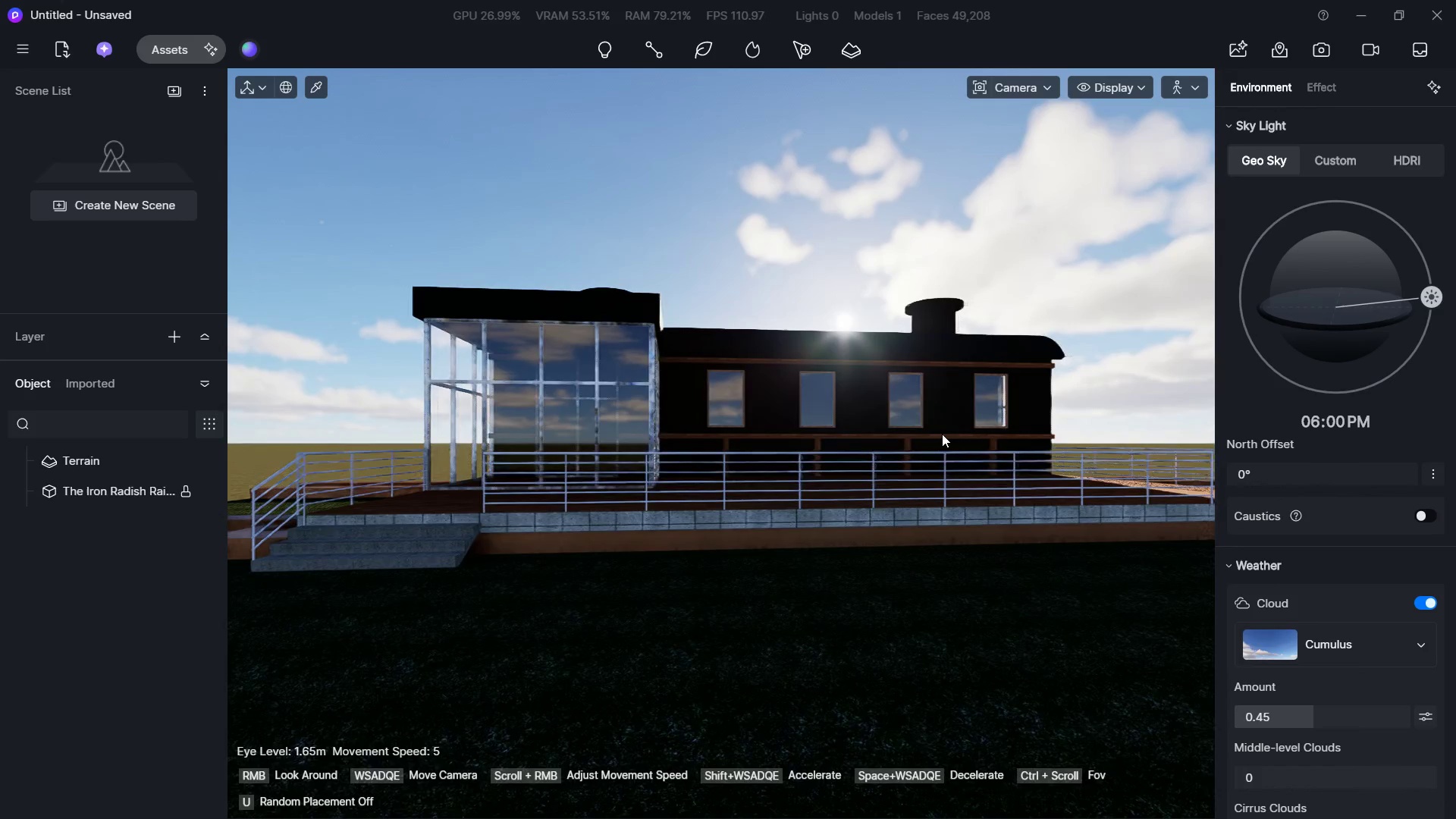 
triple_click([942, 434])
 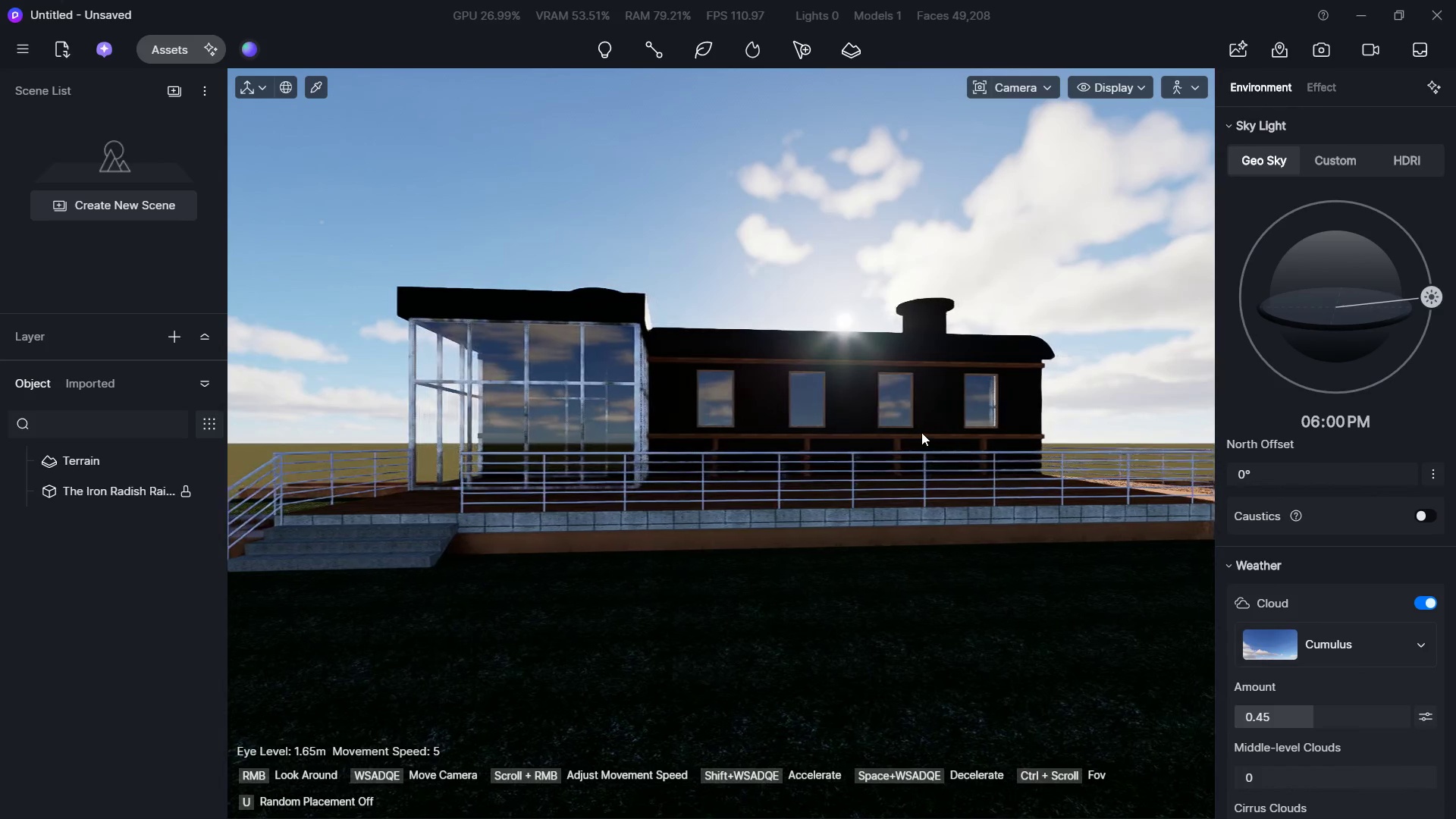 
triple_click([942, 434])
 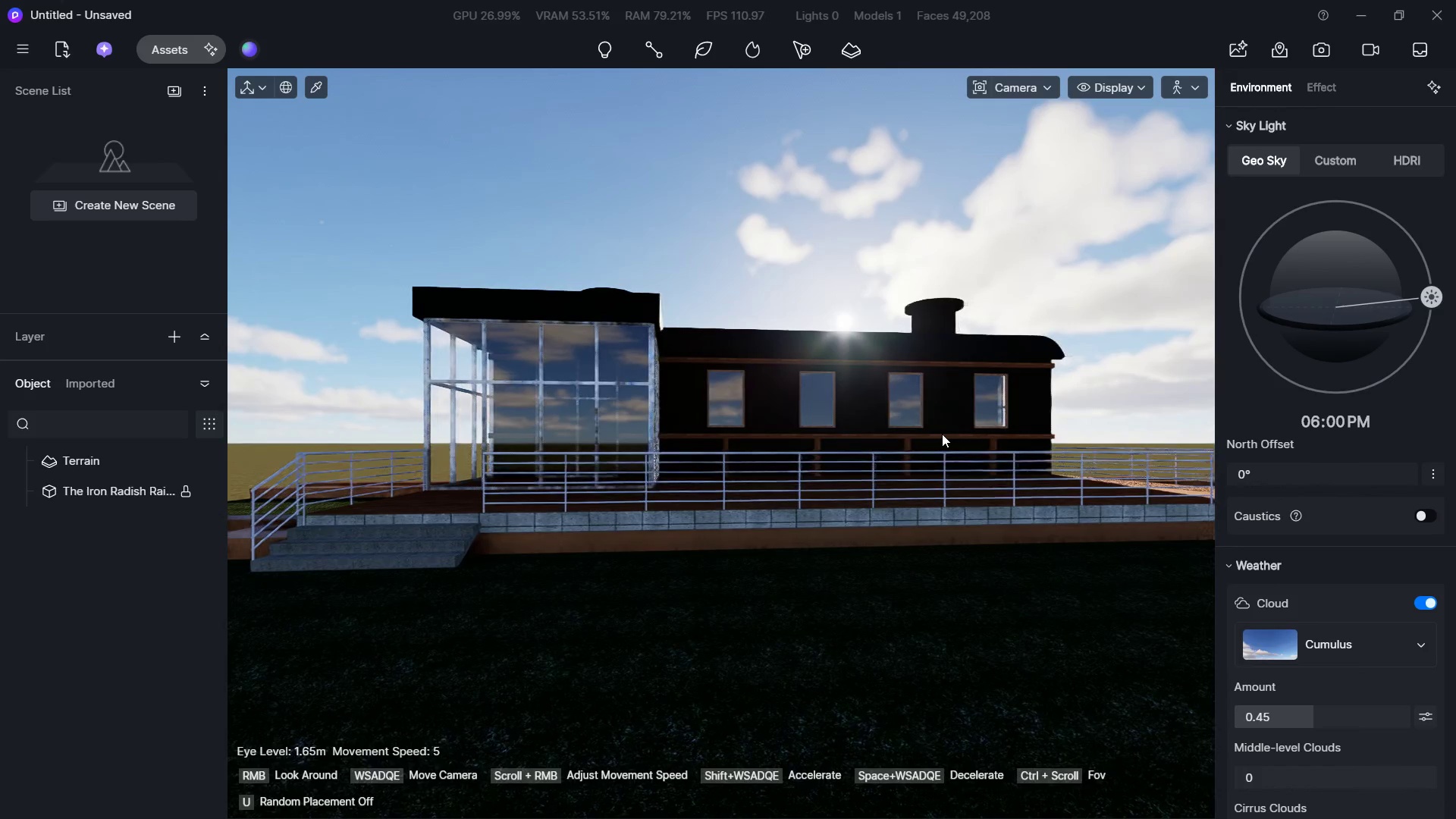 
key(D)
 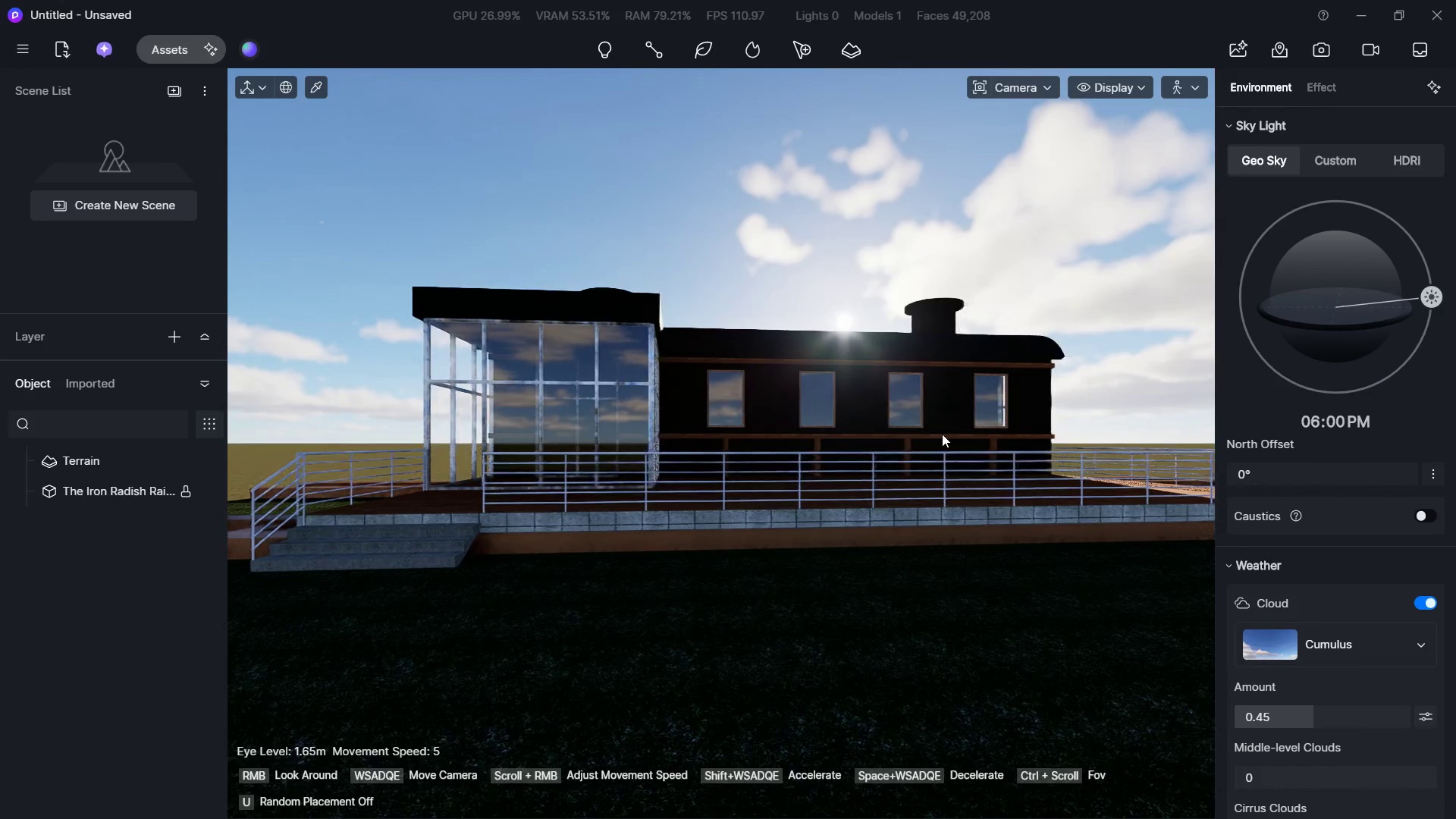 
triple_click([942, 434])
 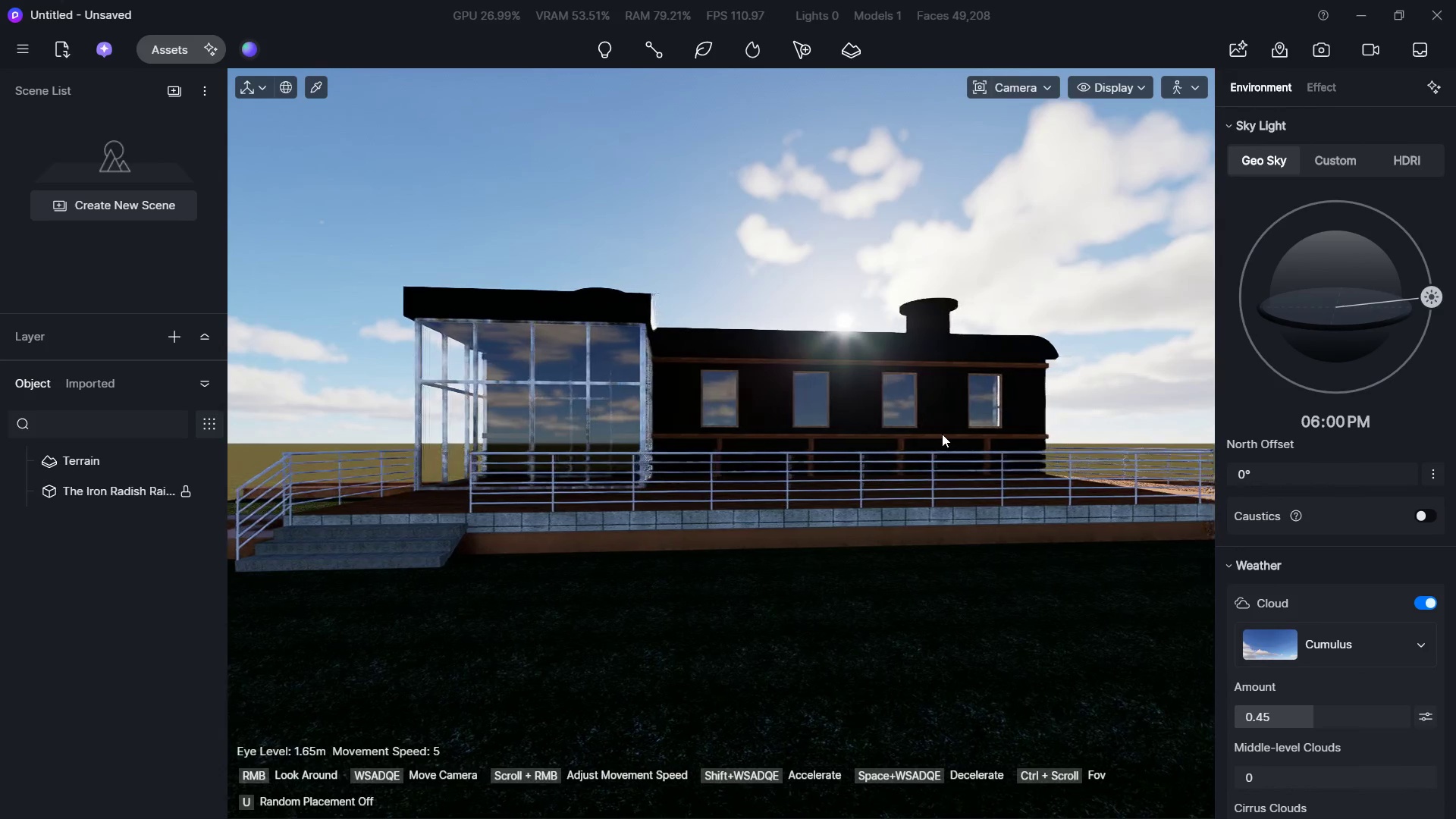 
hold_key(key=D, duration=0.34)
 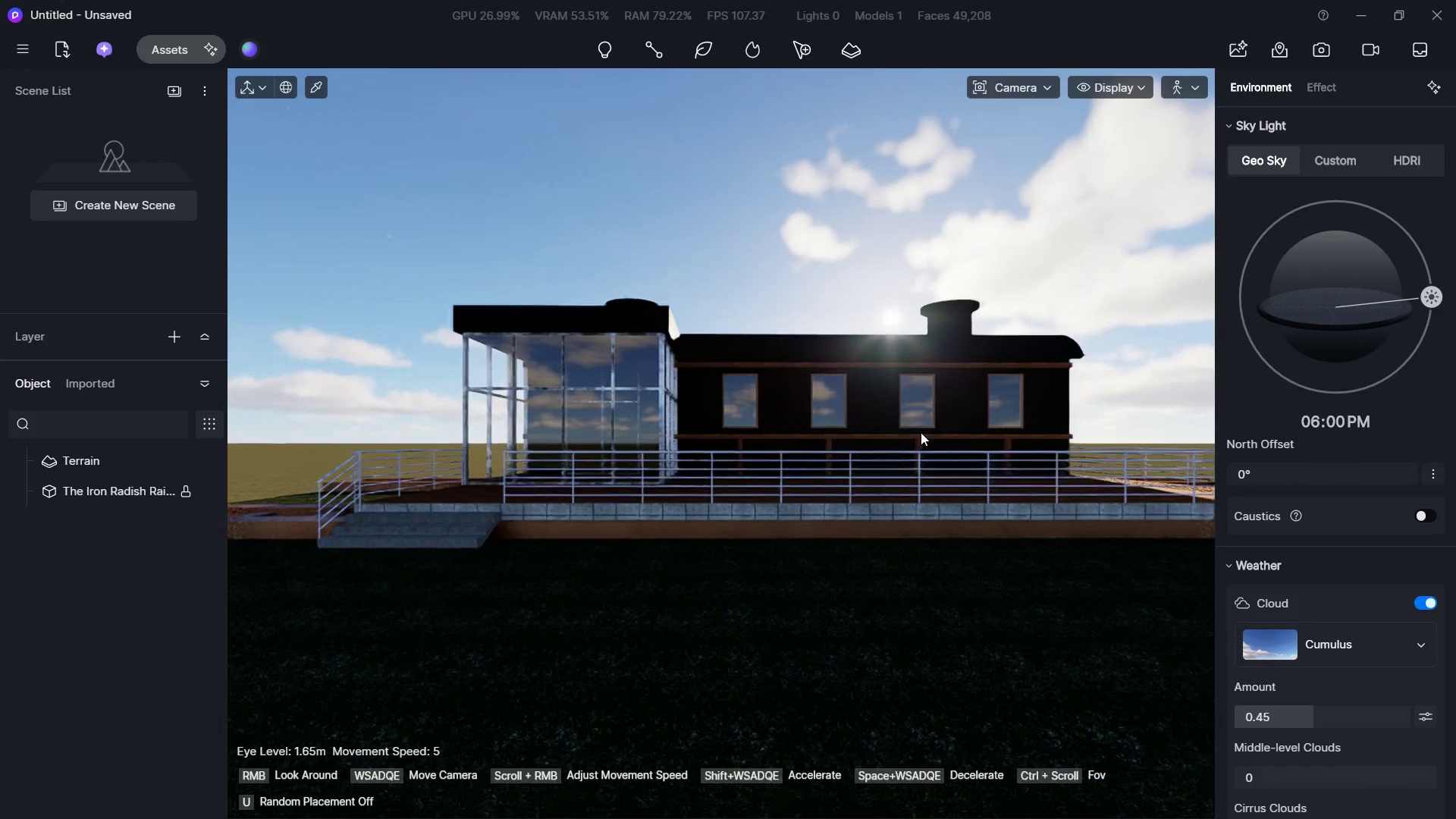 
hold_key(key=S, duration=0.44)
 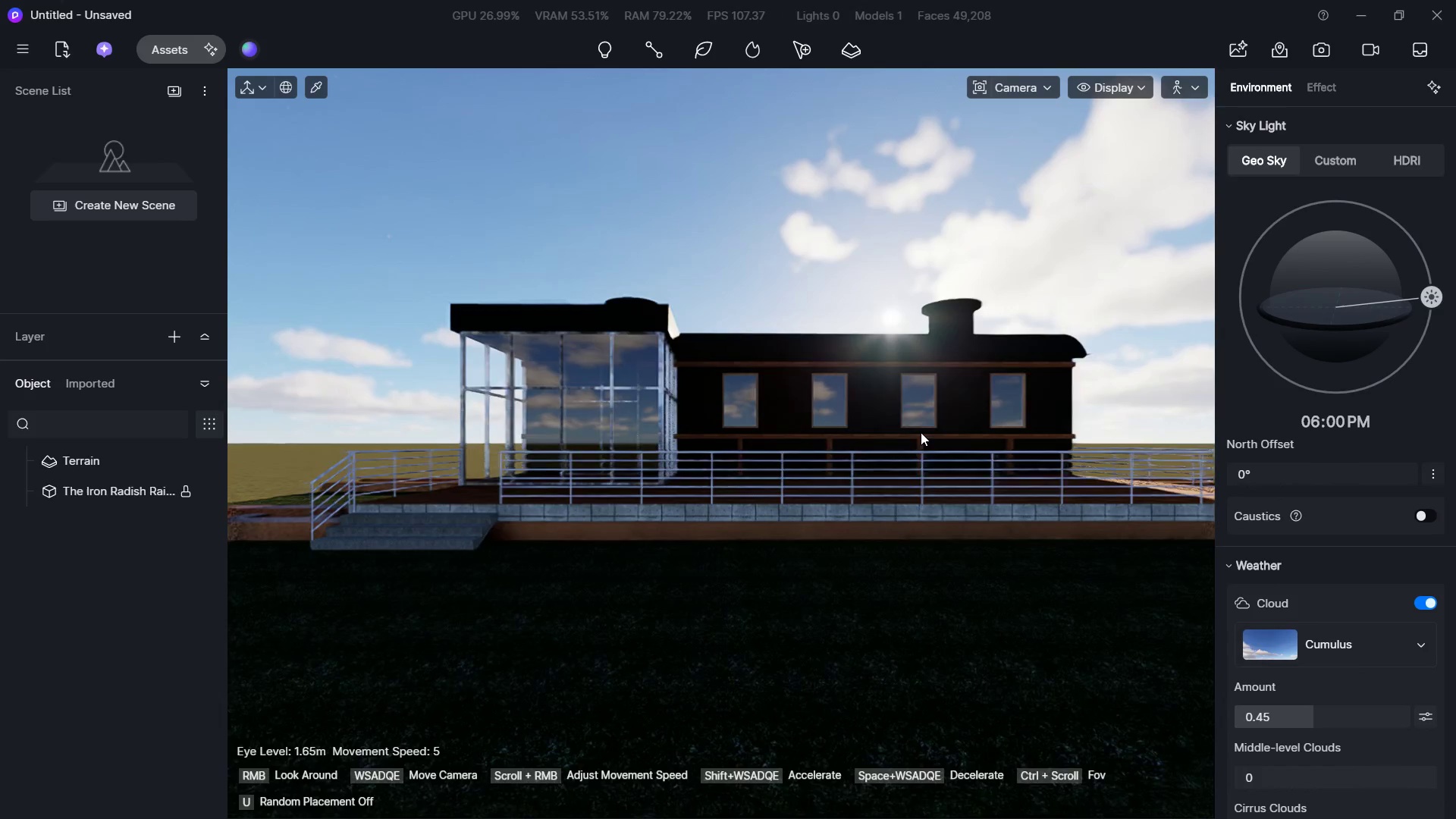 
right_click([921, 432])
 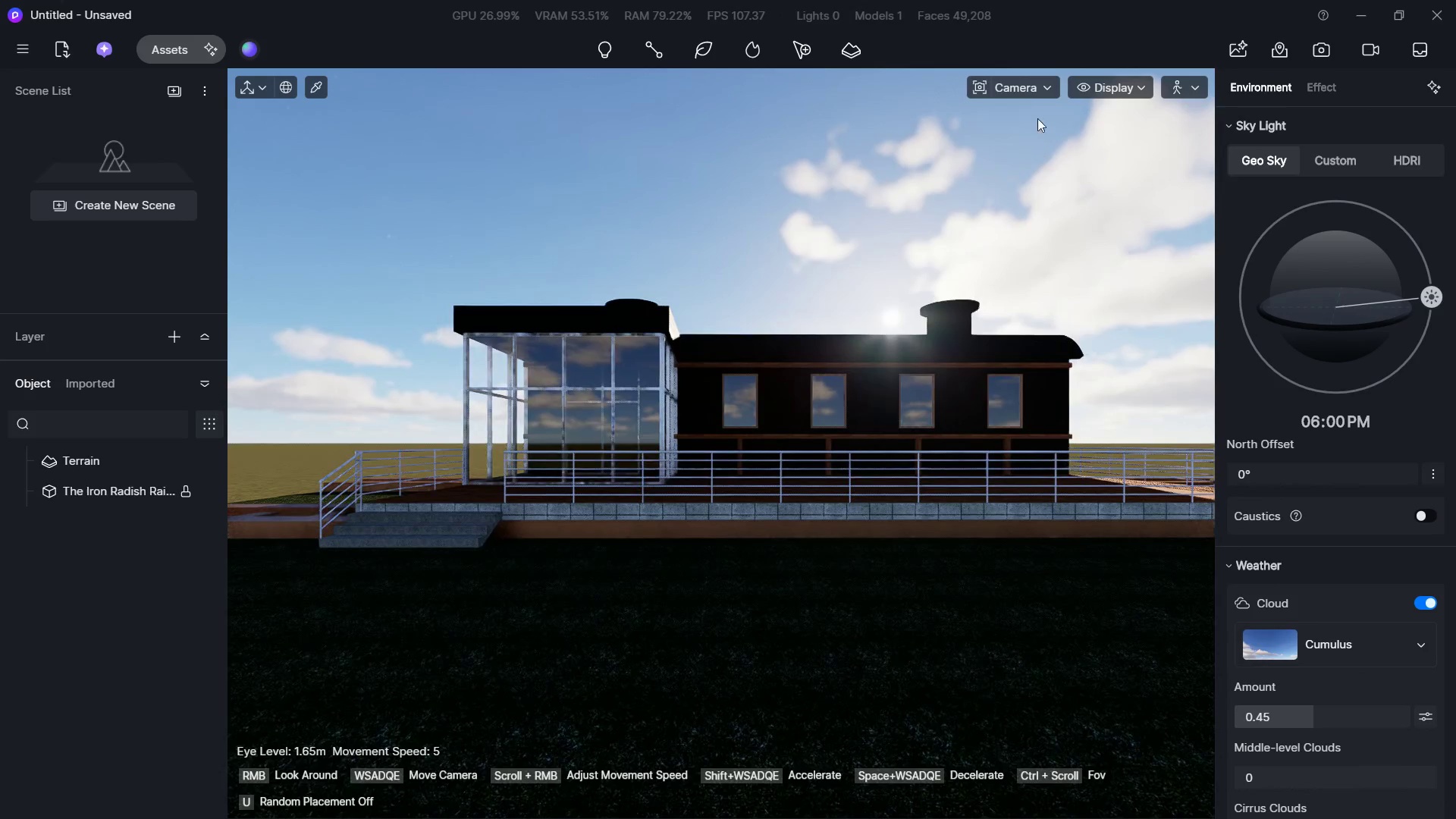 
left_click([1019, 84])
 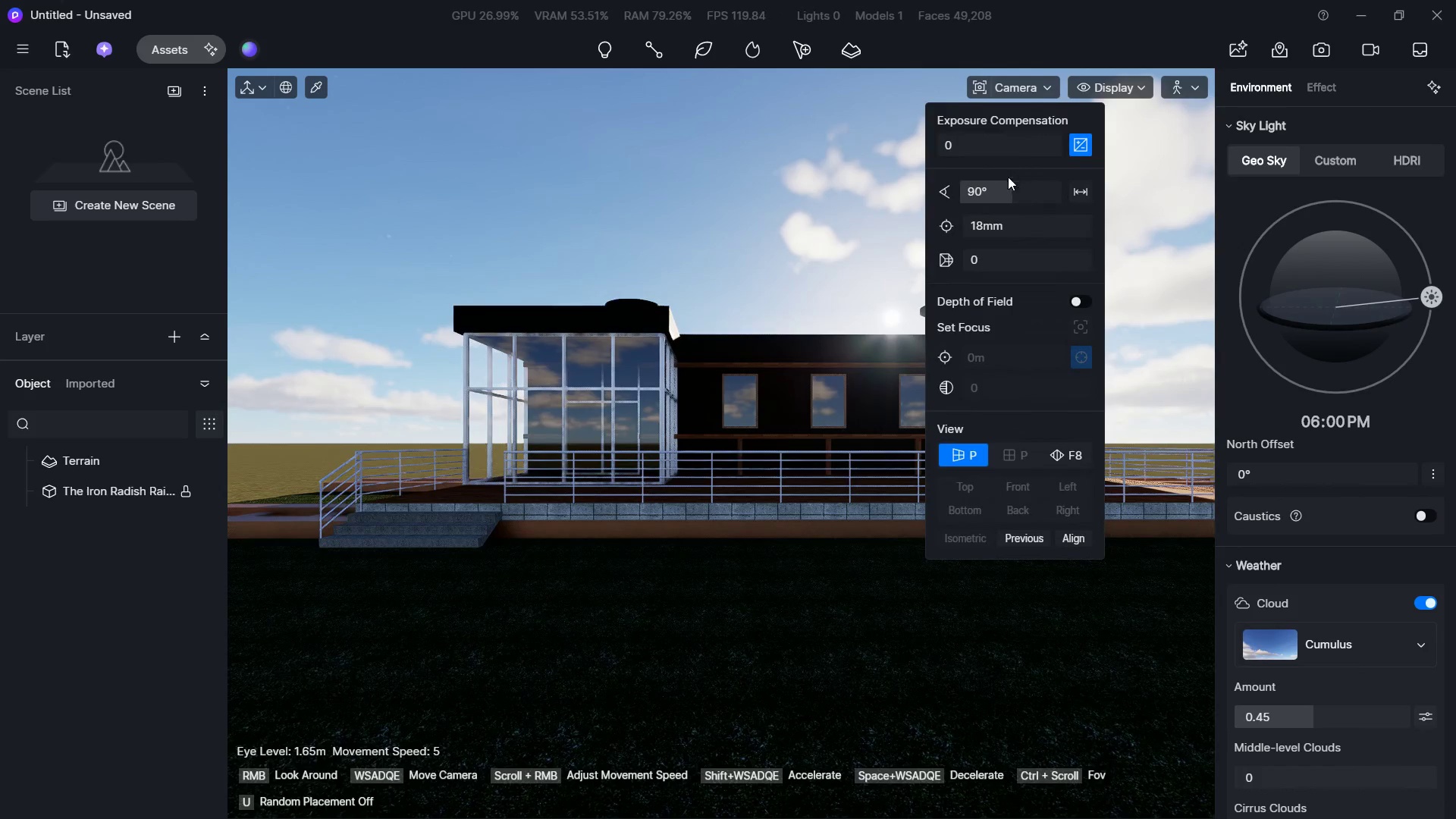 
left_click_drag(start_coordinate=[1008, 186], to_coordinate=[999, 186])
 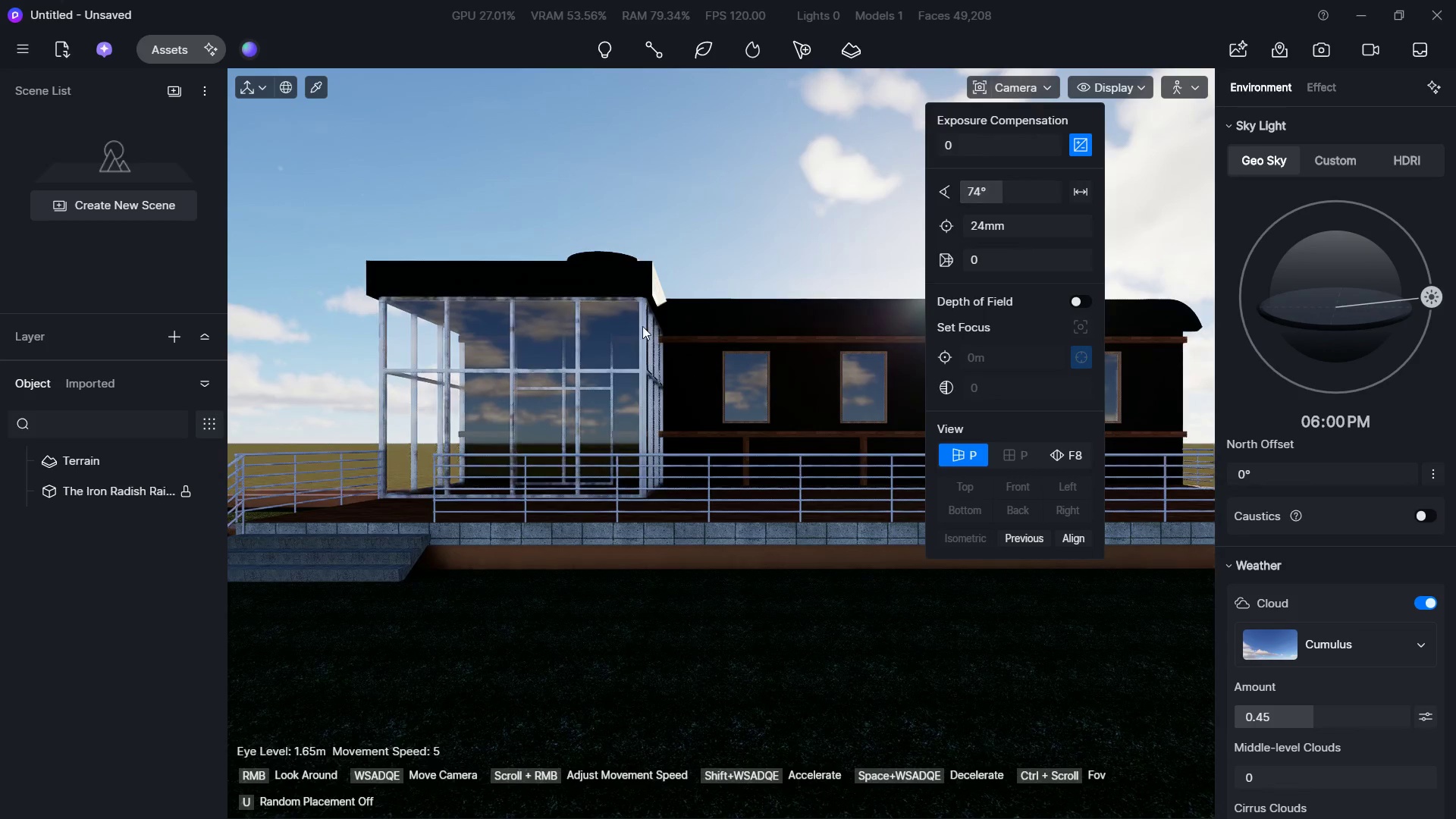 
hold_key(key=S, duration=2.81)
 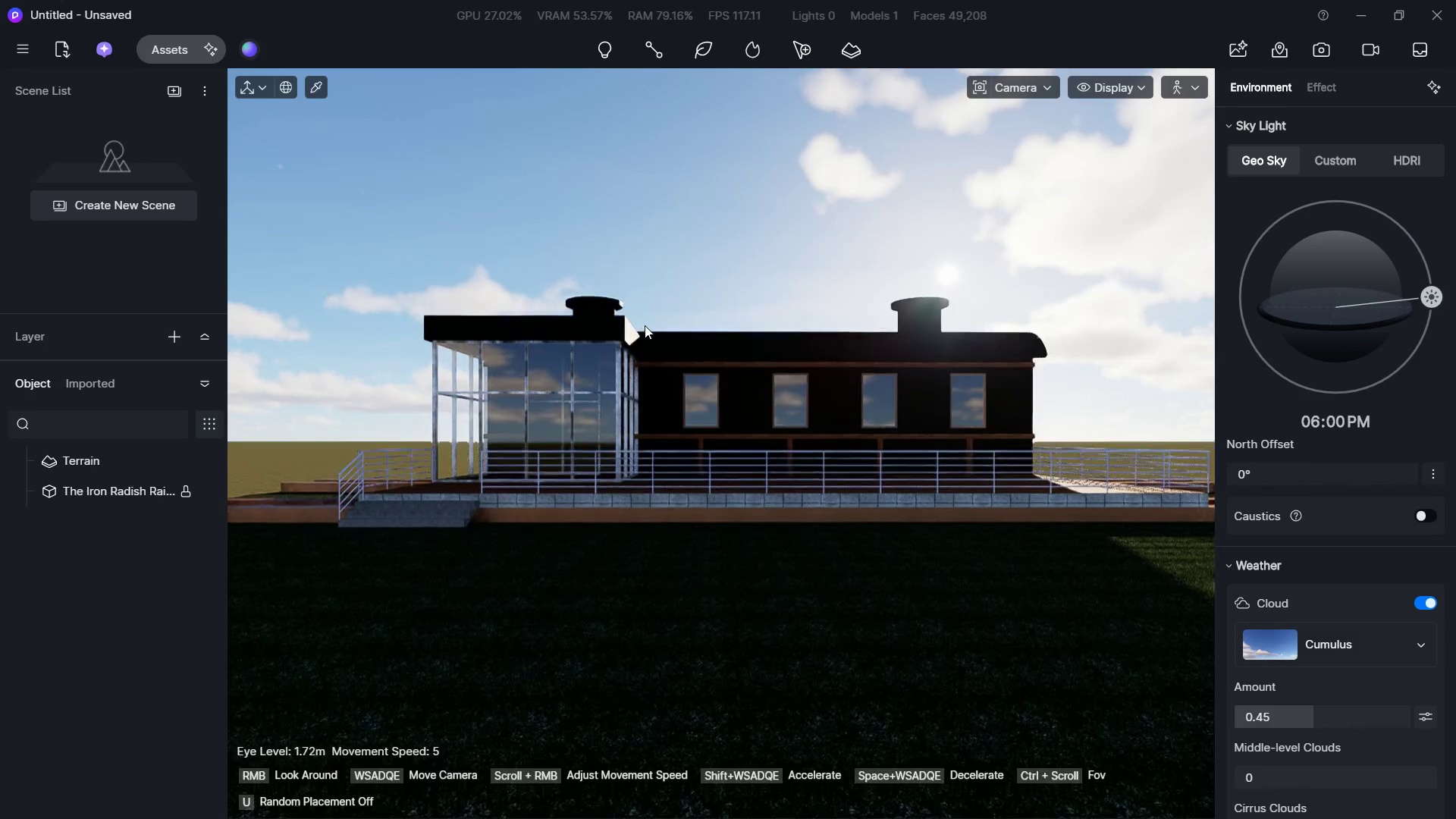 
hold_key(key=A, duration=0.44)
 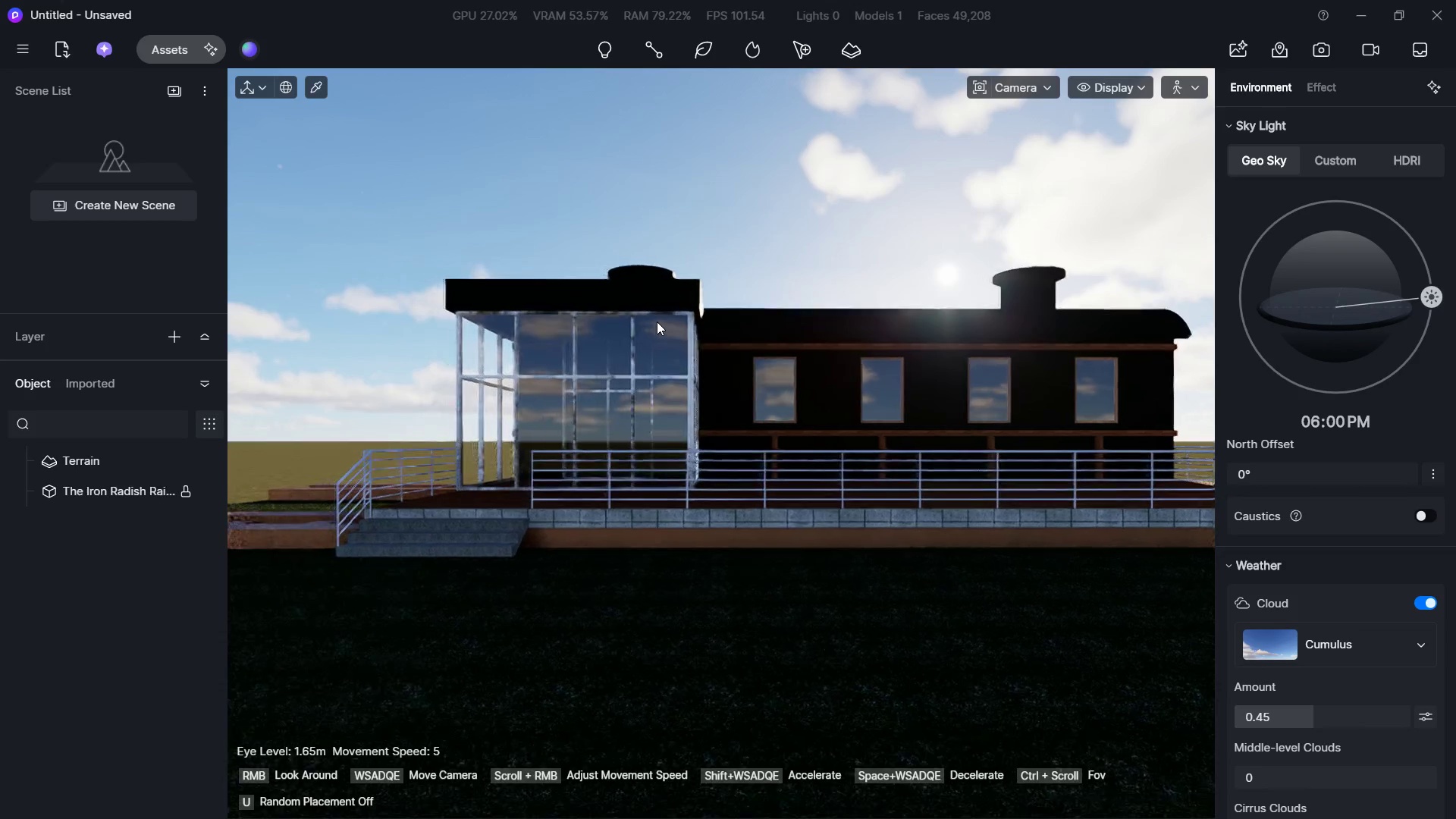 
hold_key(key=D, duration=2.03)
 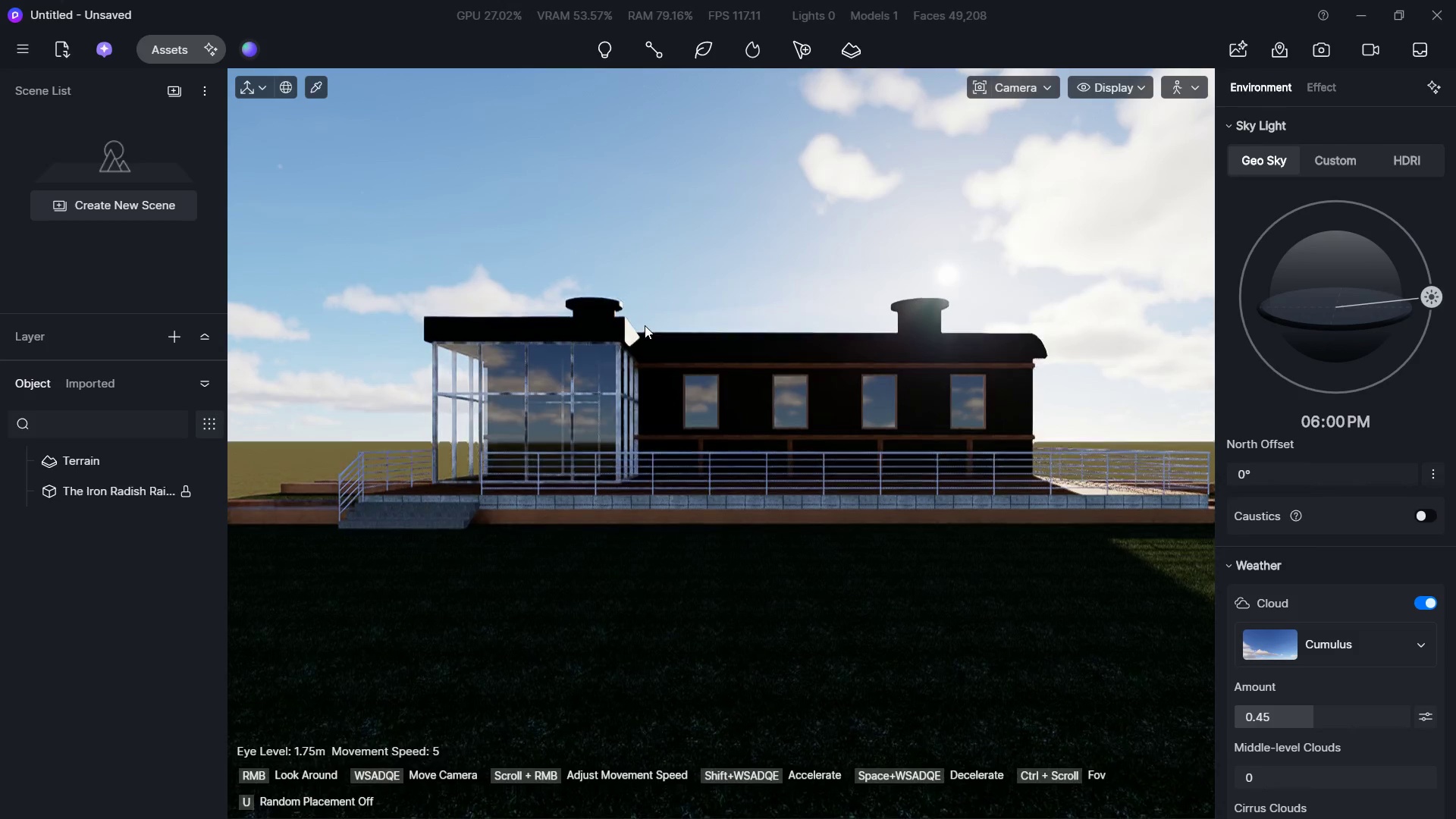 
hold_key(key=A, duration=0.45)
 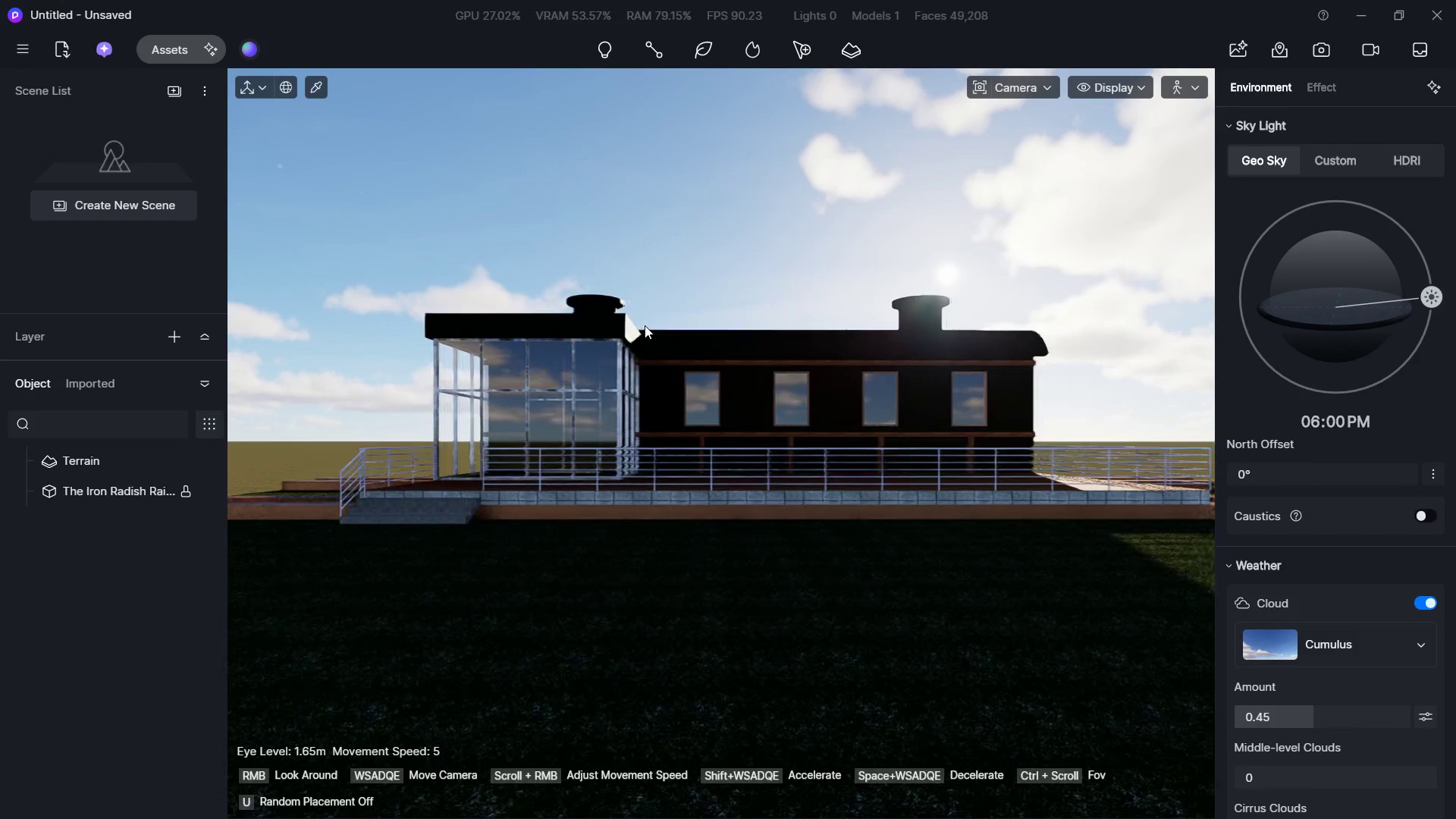 
hold_key(key=Q, duration=1.34)
 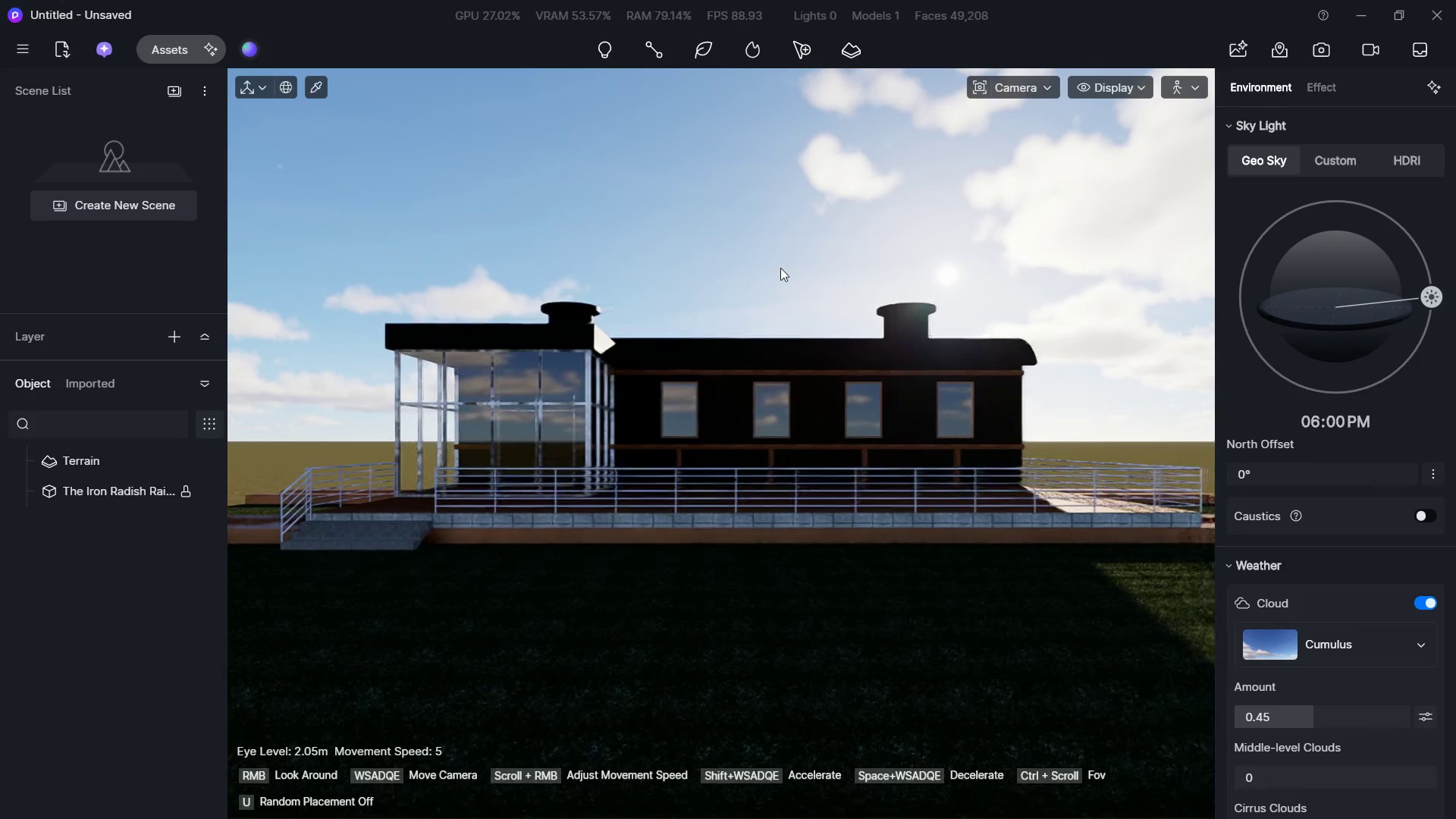 
right_click([645, 325])
 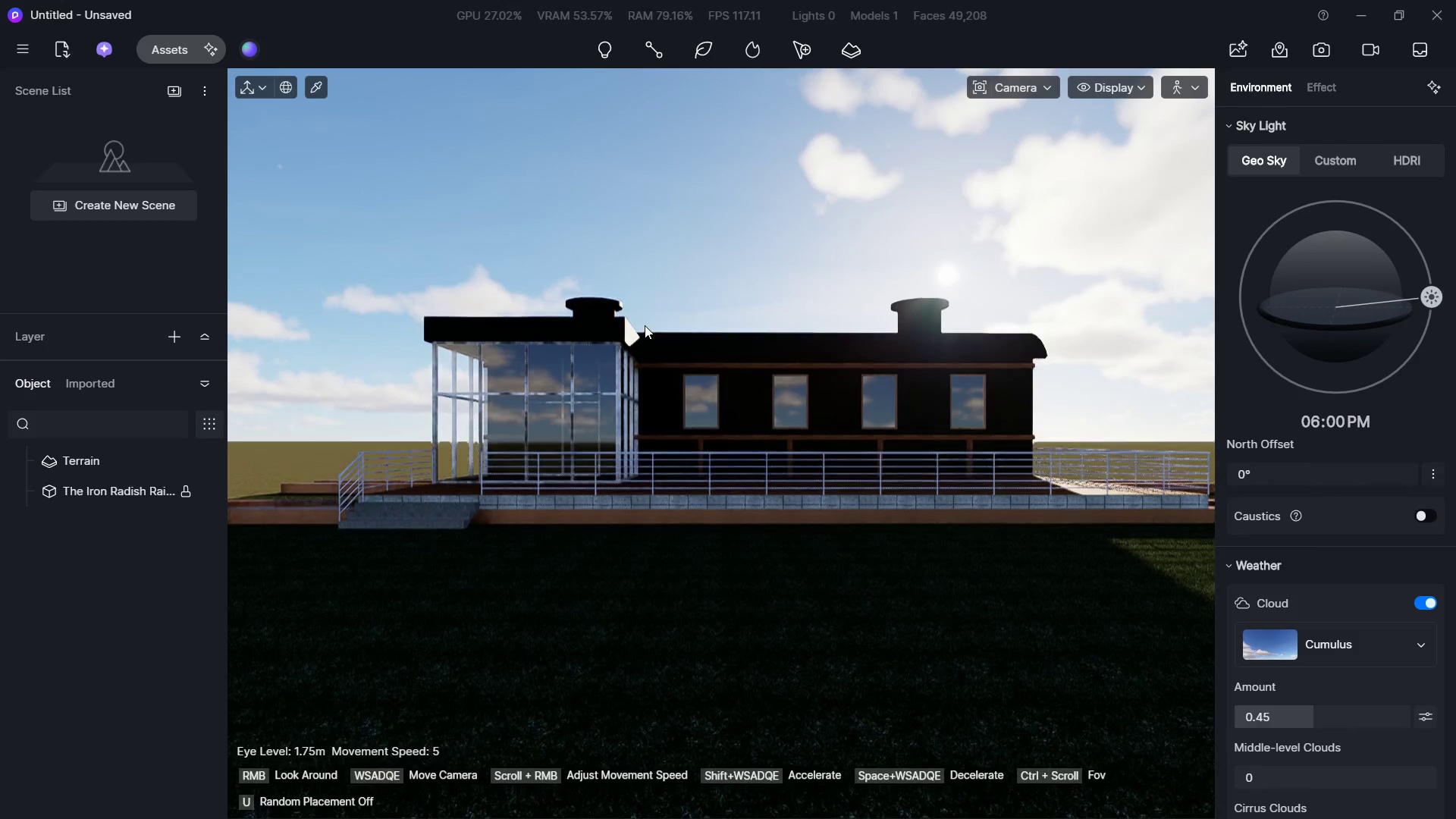 
right_click([645, 325])
 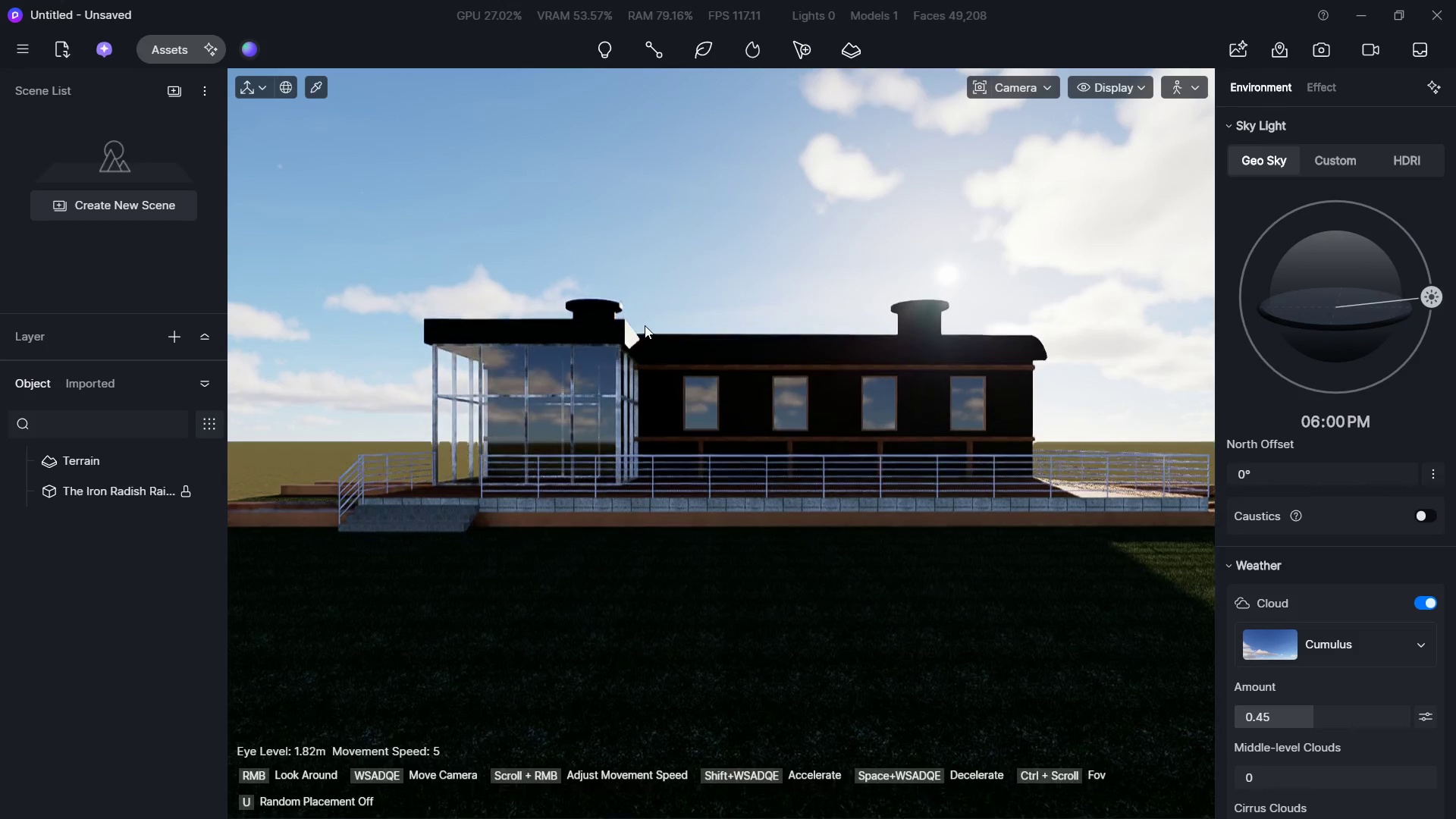 
double_click([645, 325])
 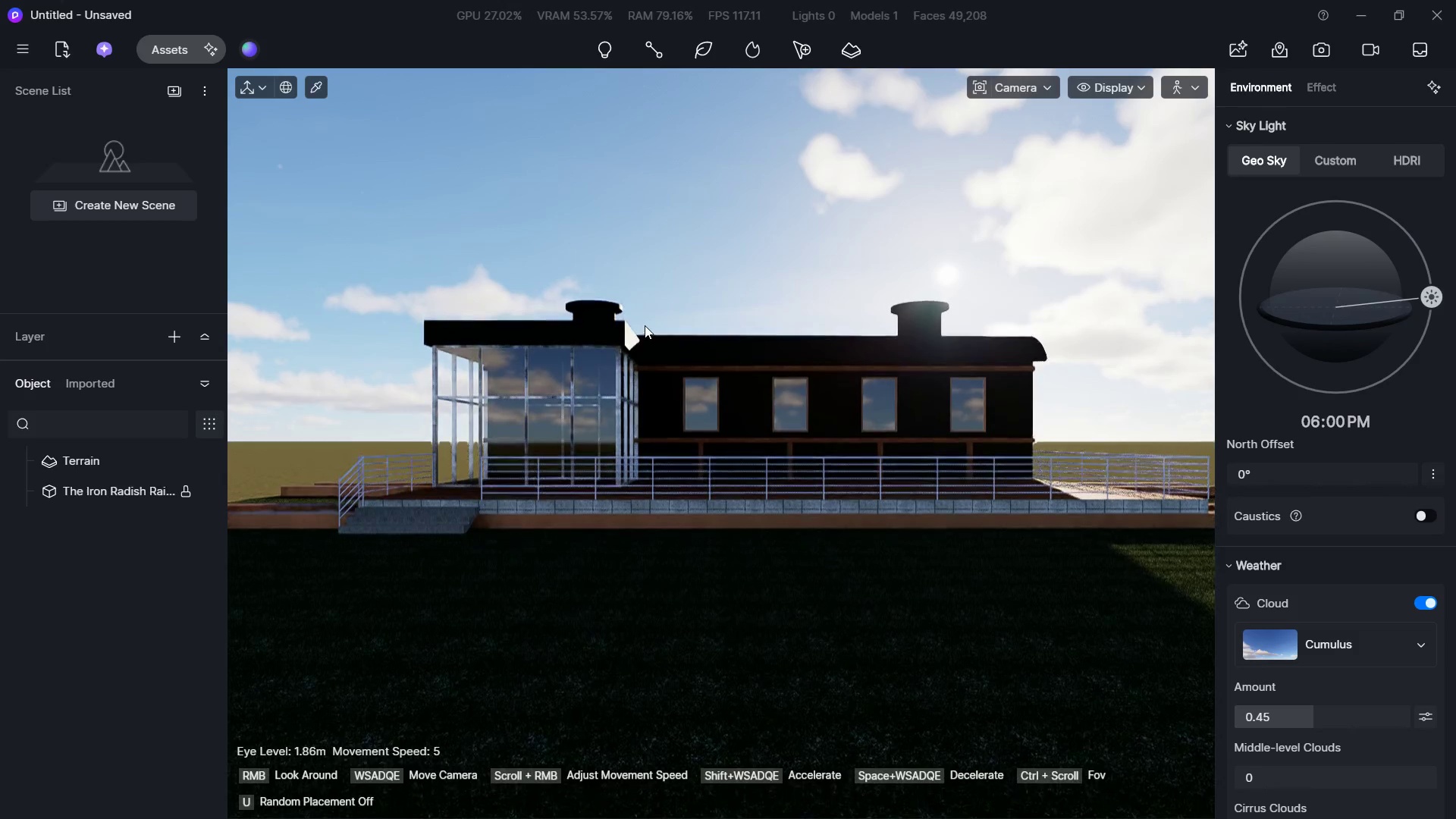 
hold_key(key=W, duration=0.59)
 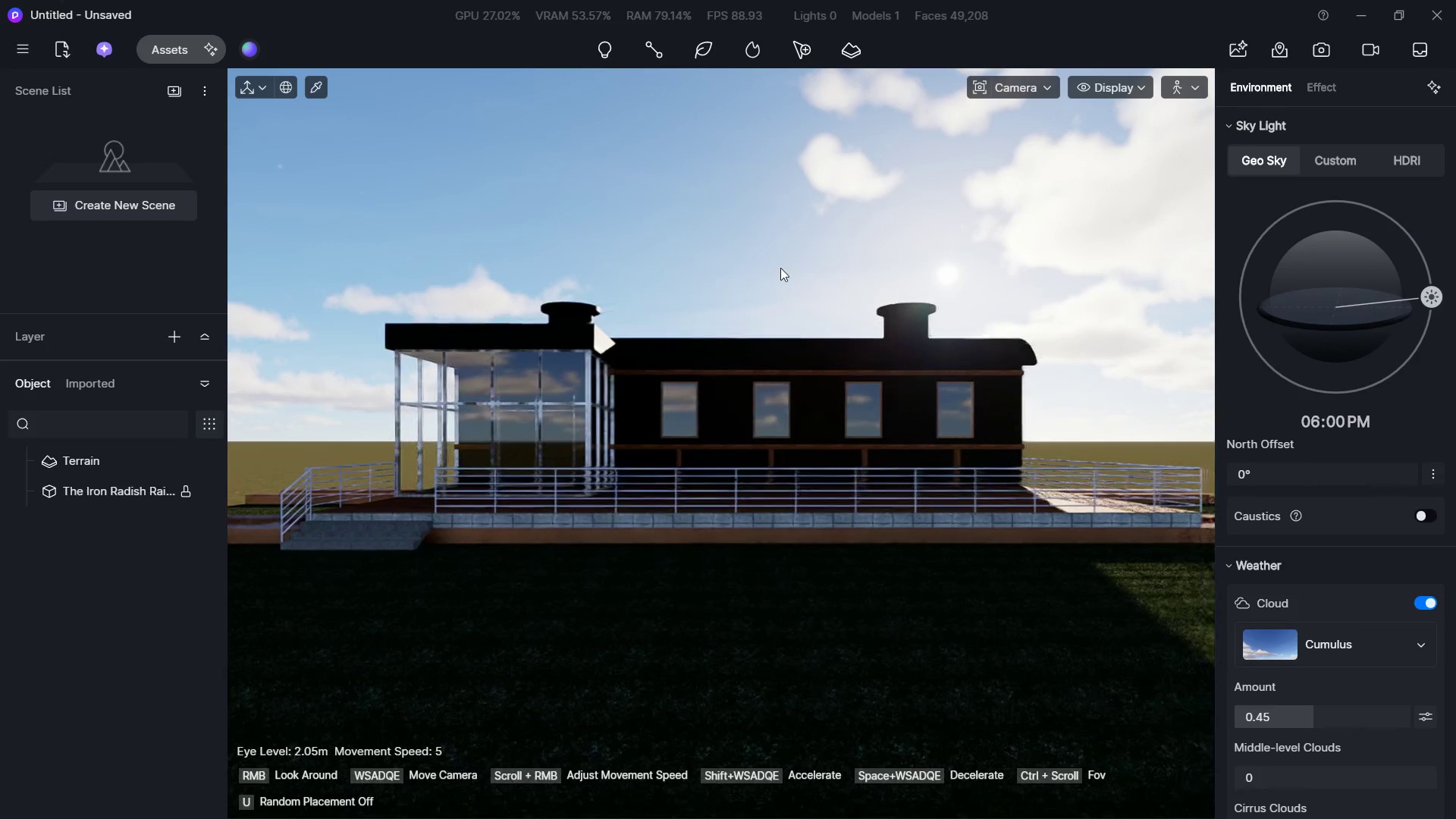 
triple_click([645, 325])
 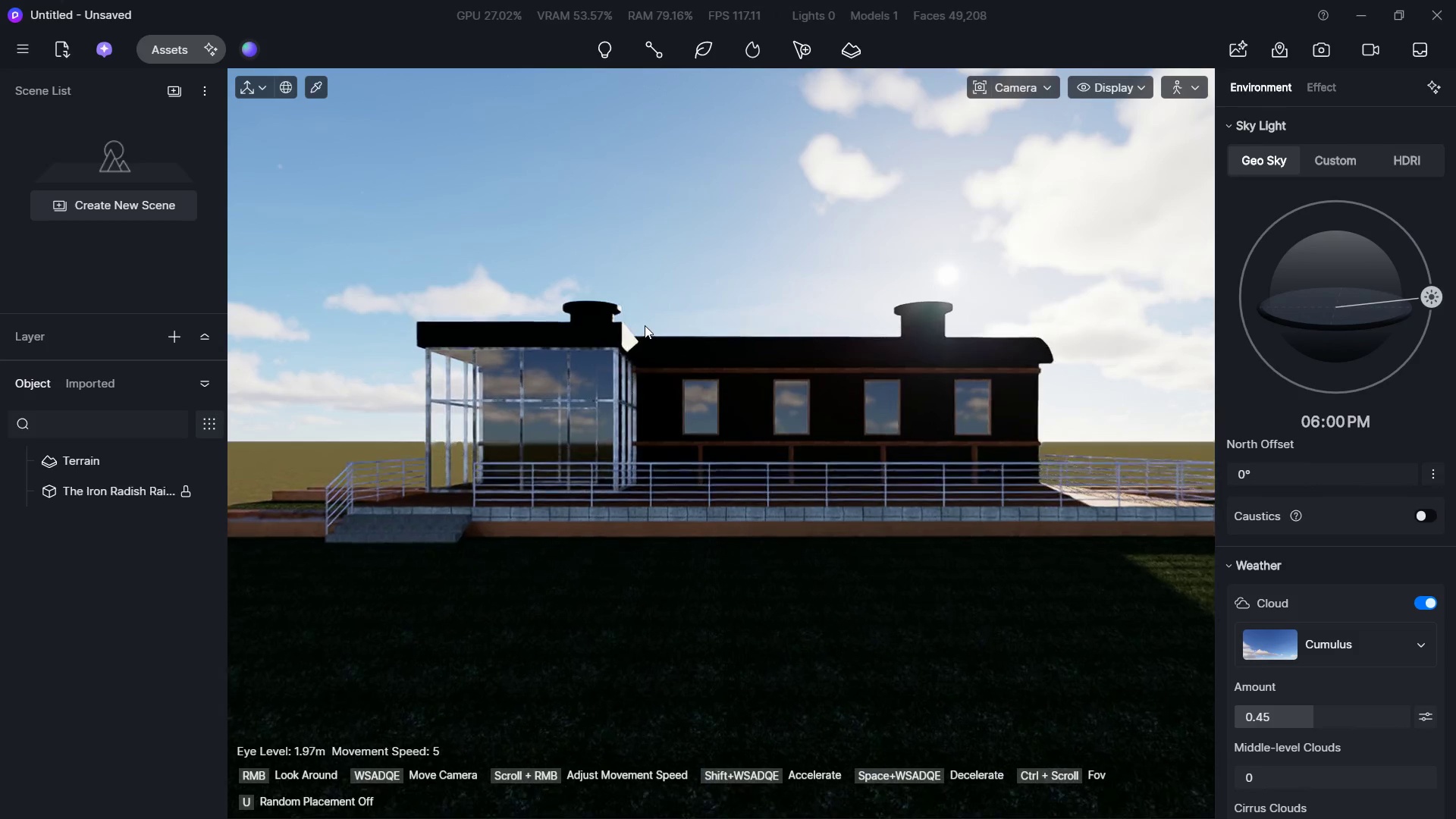 
triple_click([645, 325])
 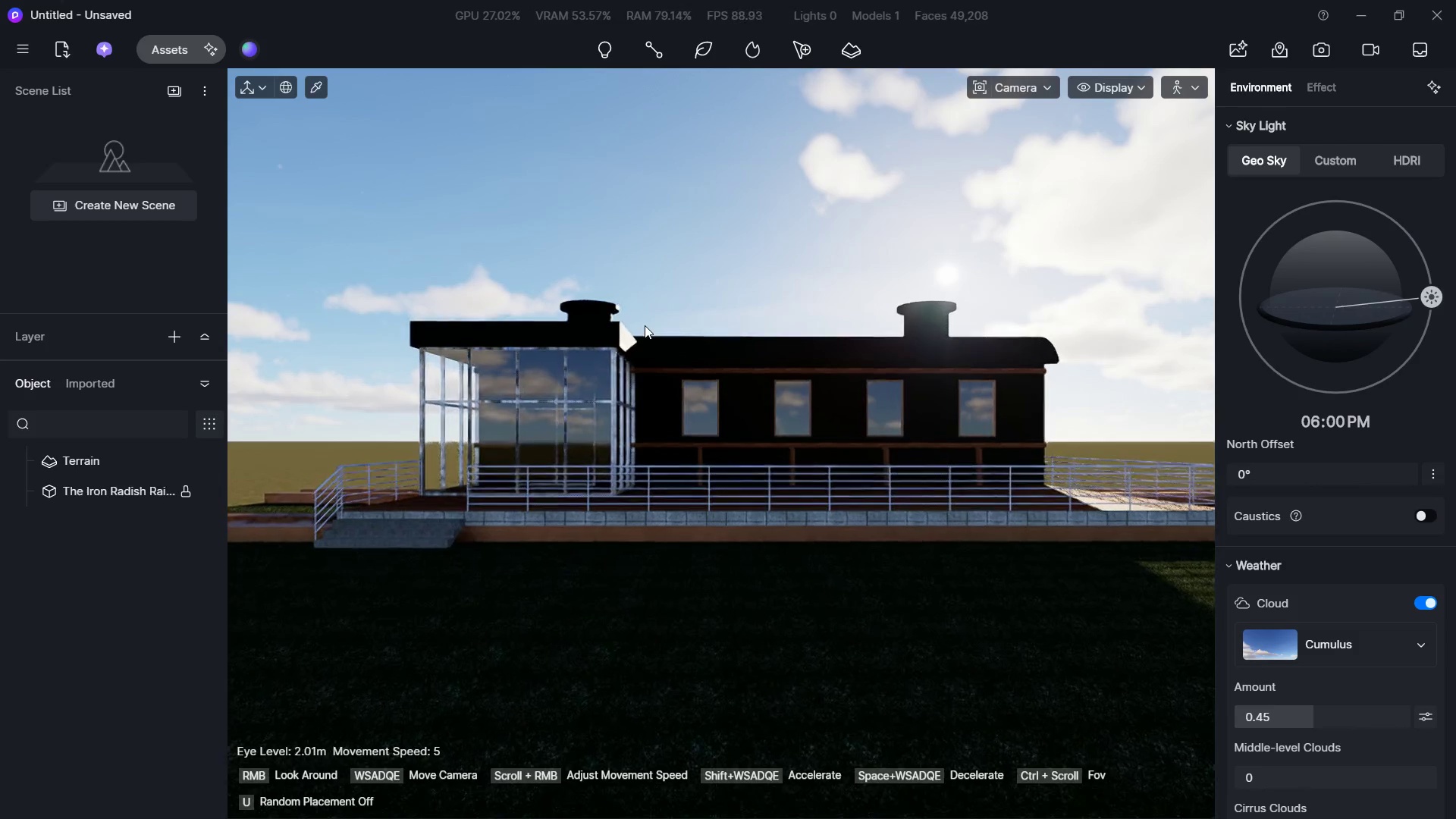 
triple_click([645, 325])
 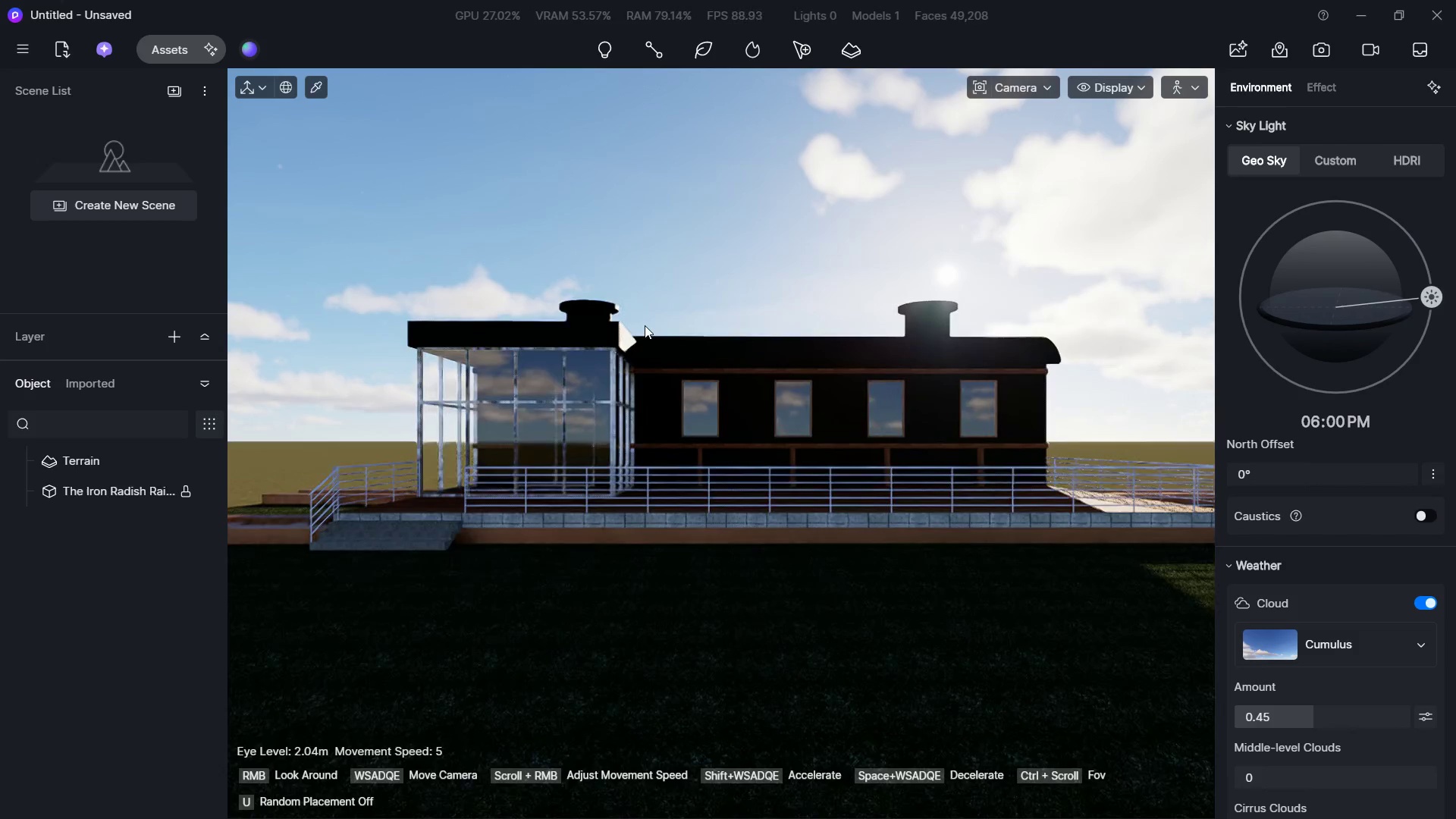 
hold_key(key=D, duration=0.38)
 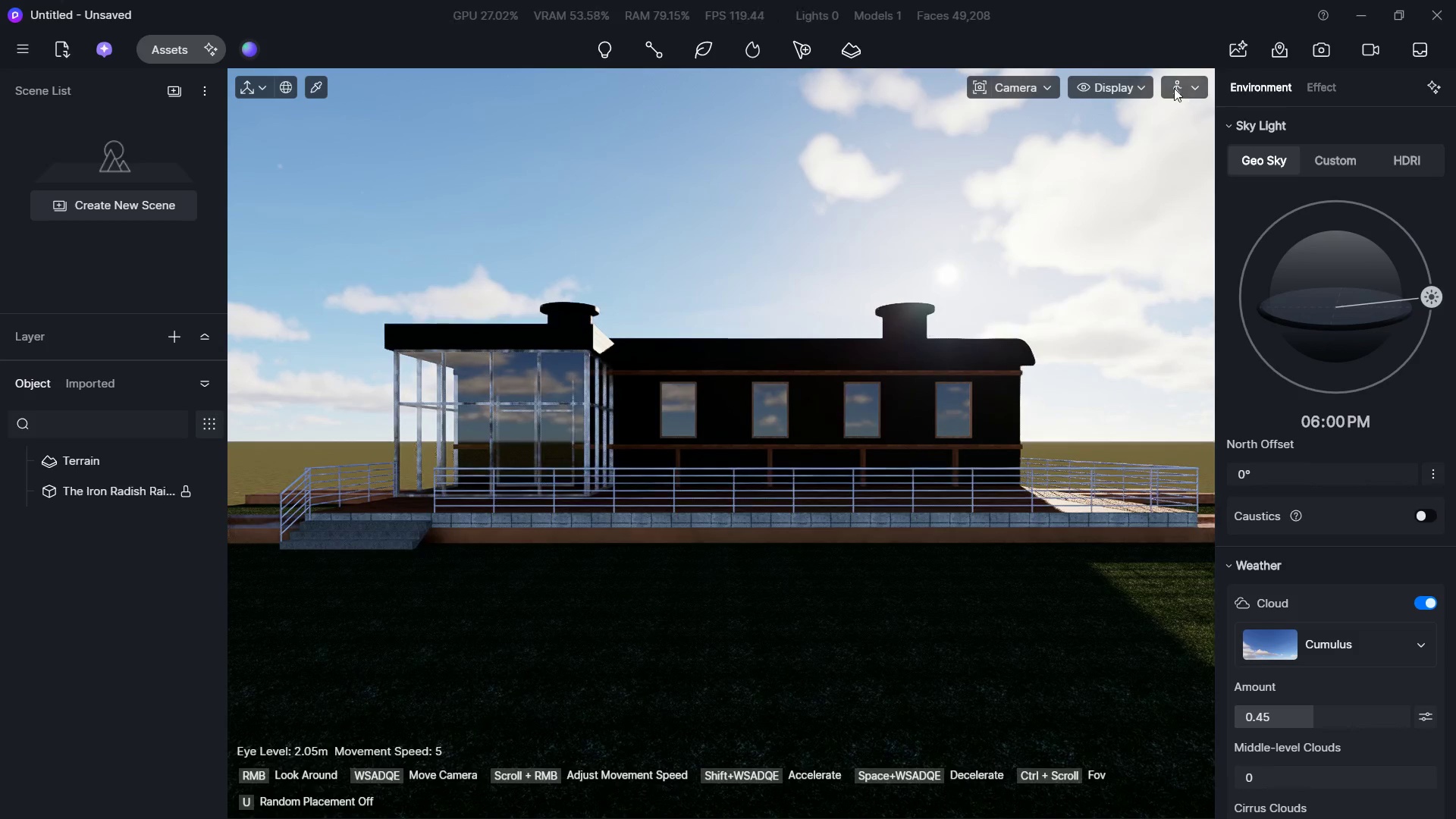 
key(S)
 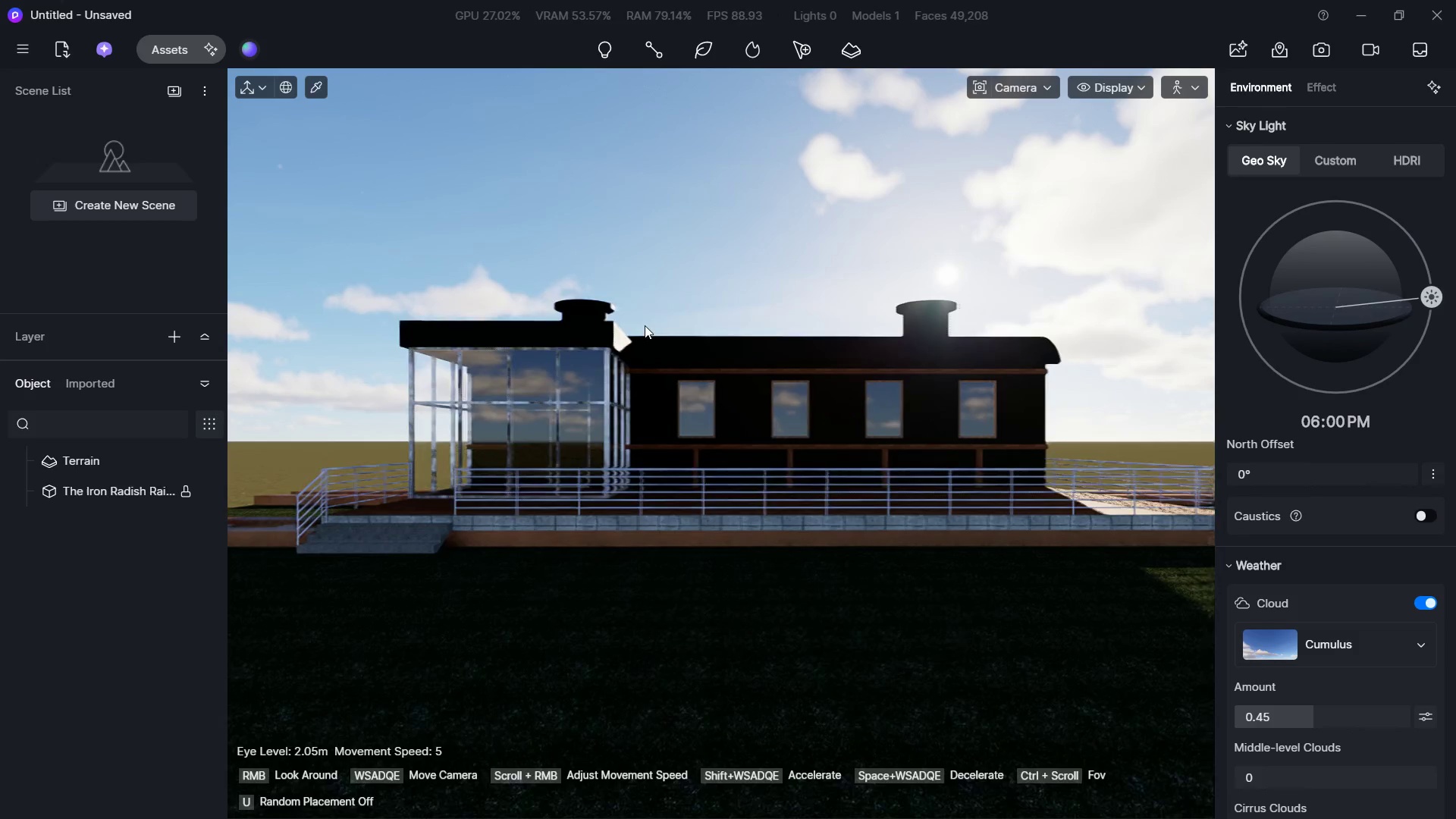 
triple_click([645, 325])
 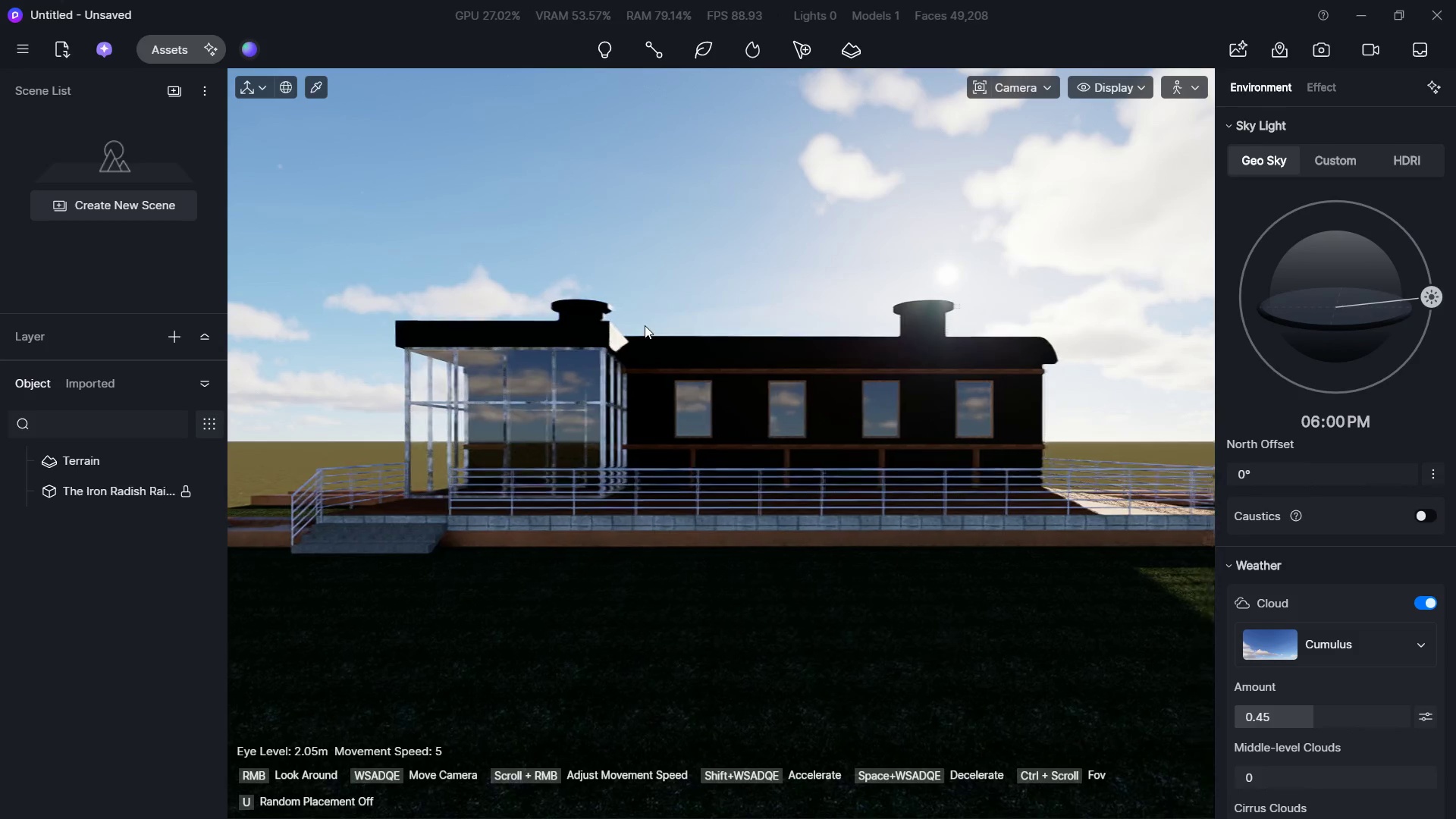 
triple_click([645, 325])
 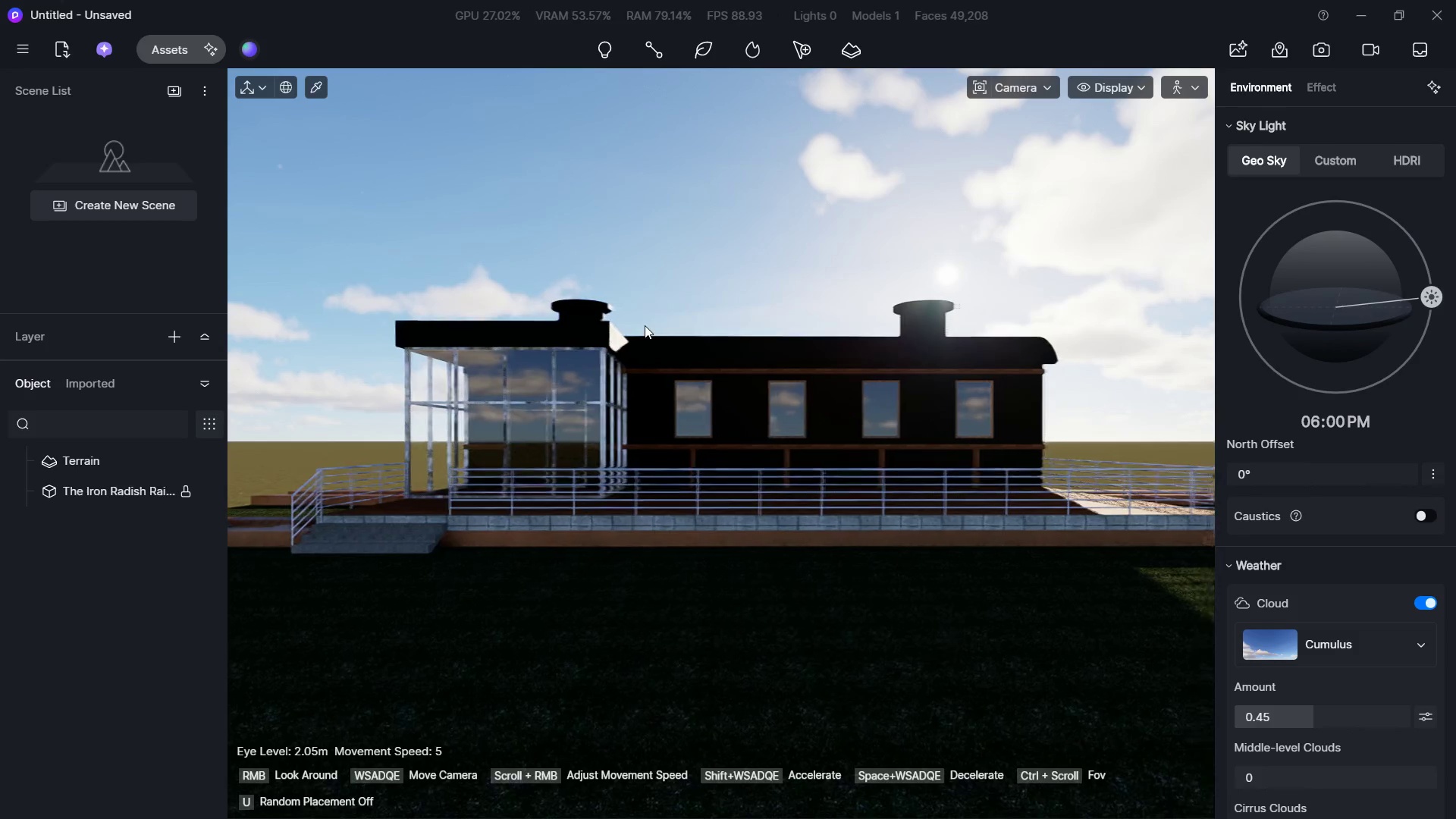 
triple_click([645, 325])
 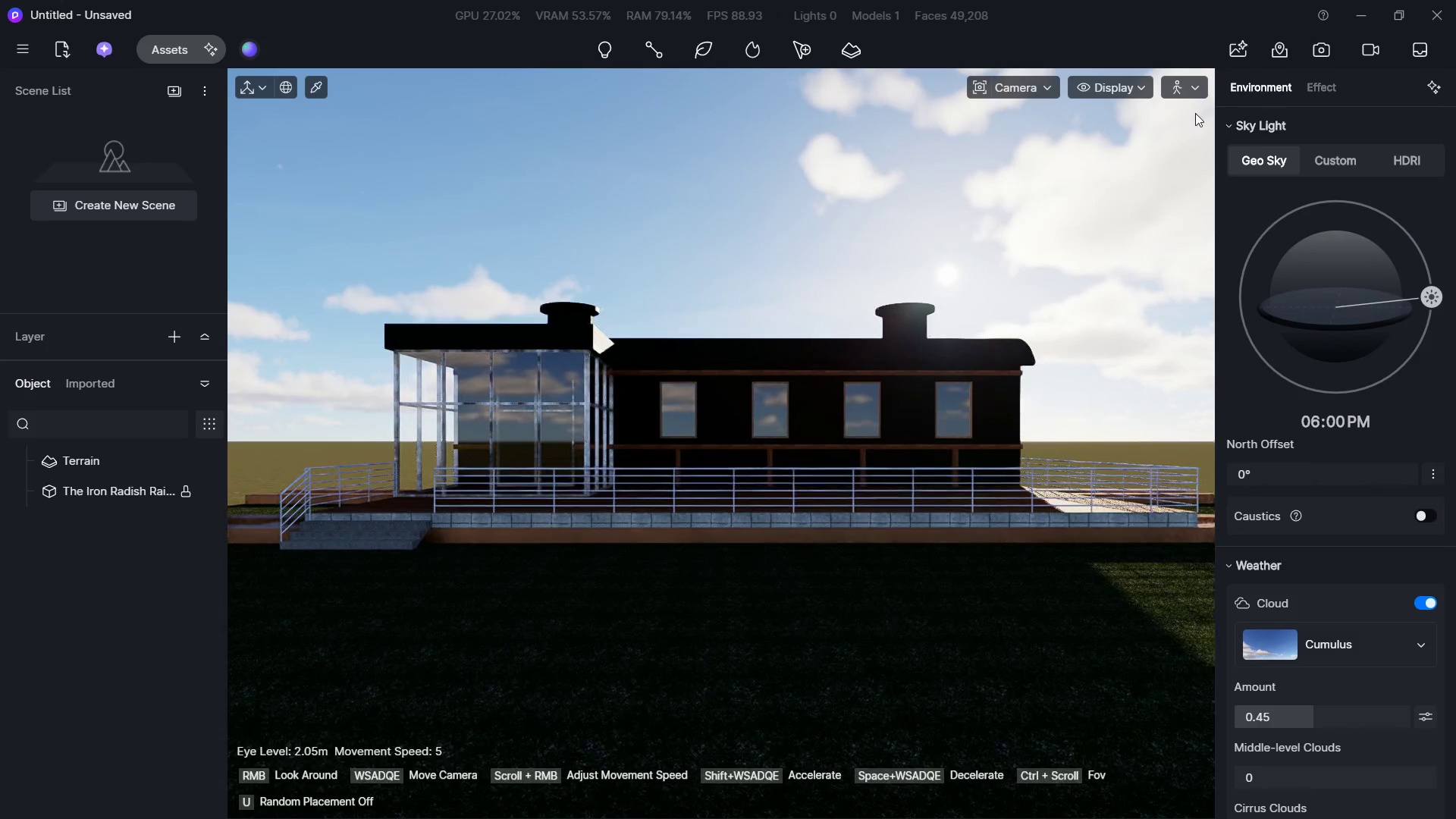 
left_click([1174, 86])
 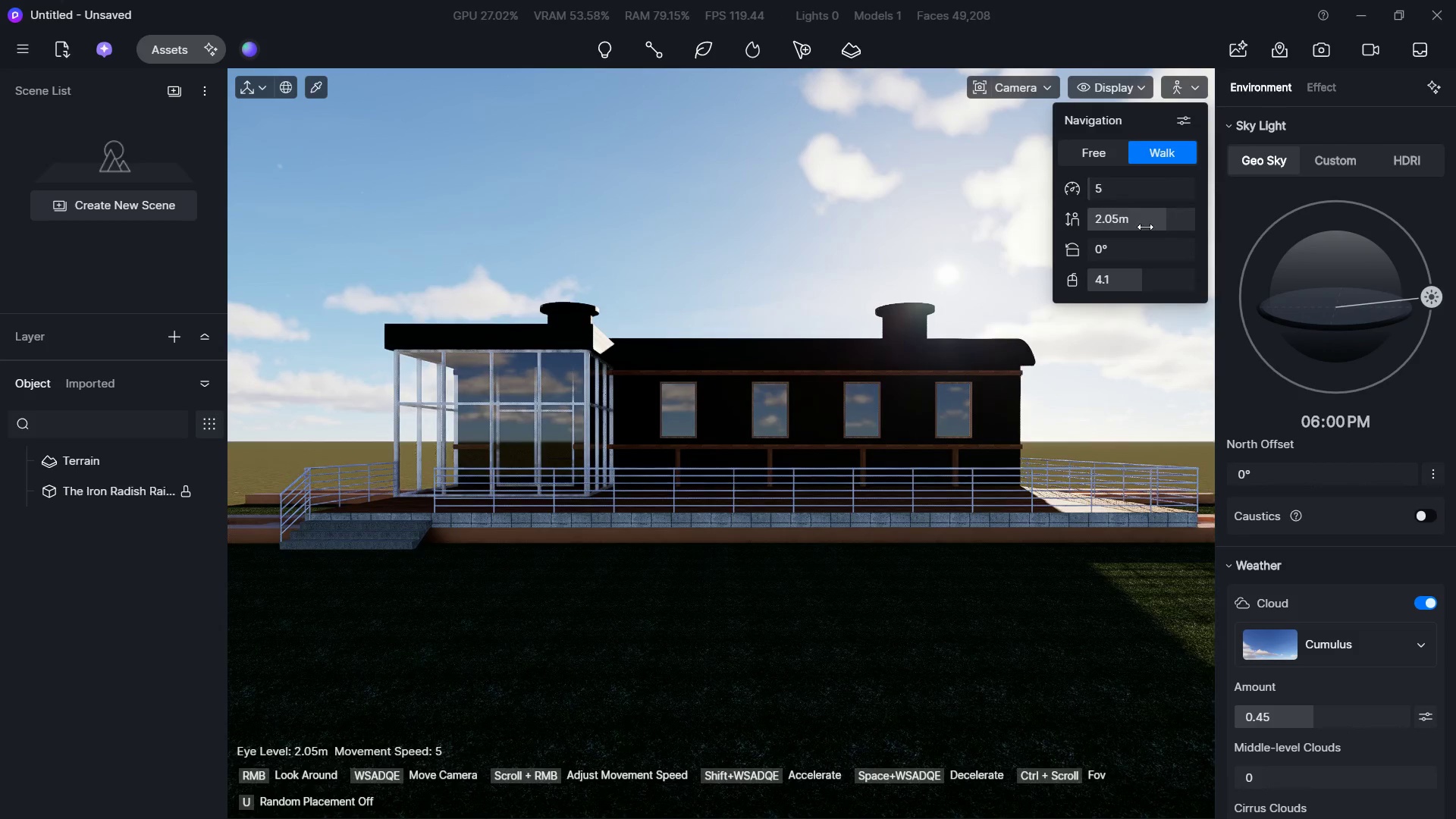 
left_click_drag(start_coordinate=[1153, 214], to_coordinate=[1147, 217])
 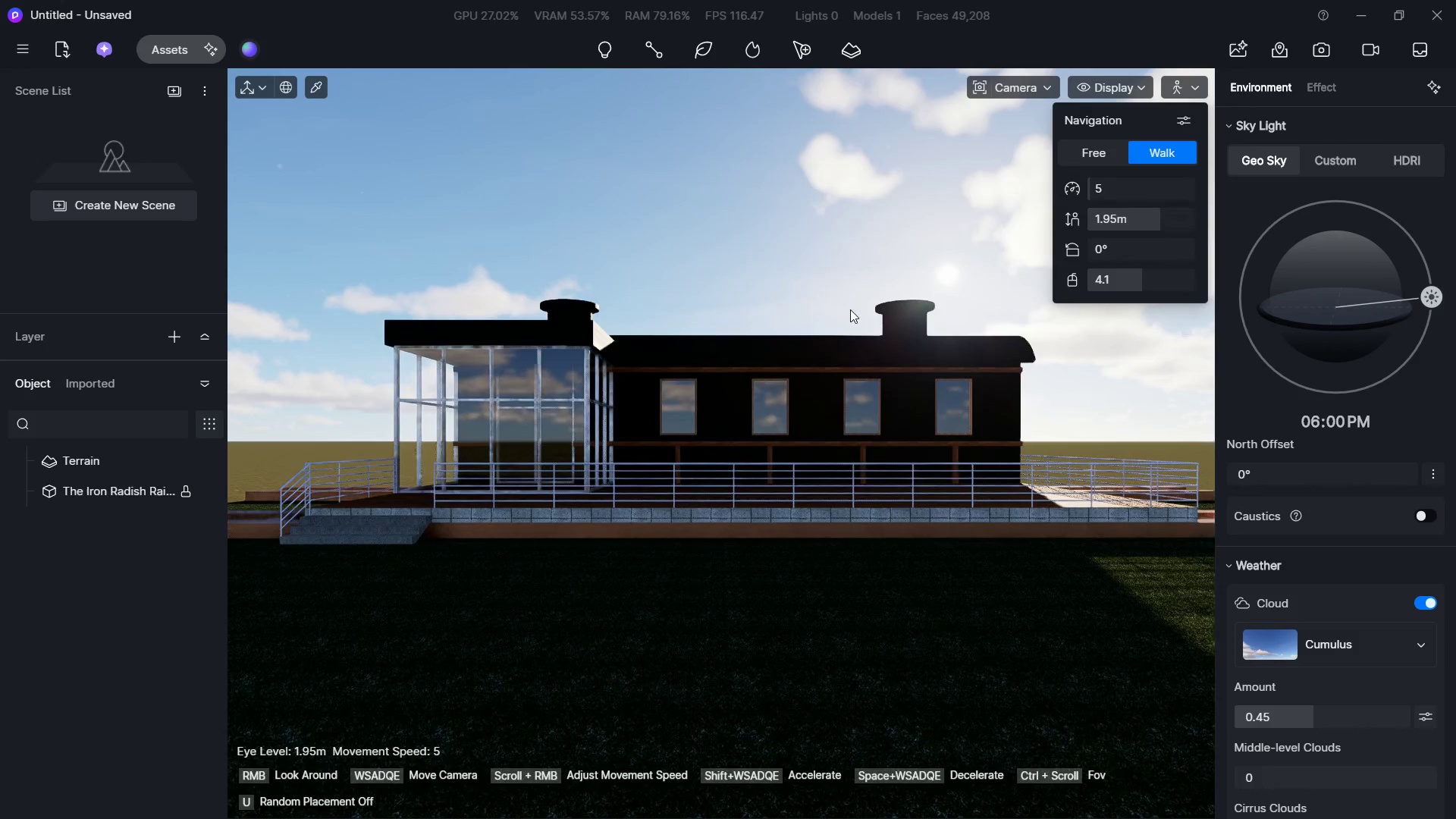 
right_click([758, 334])
 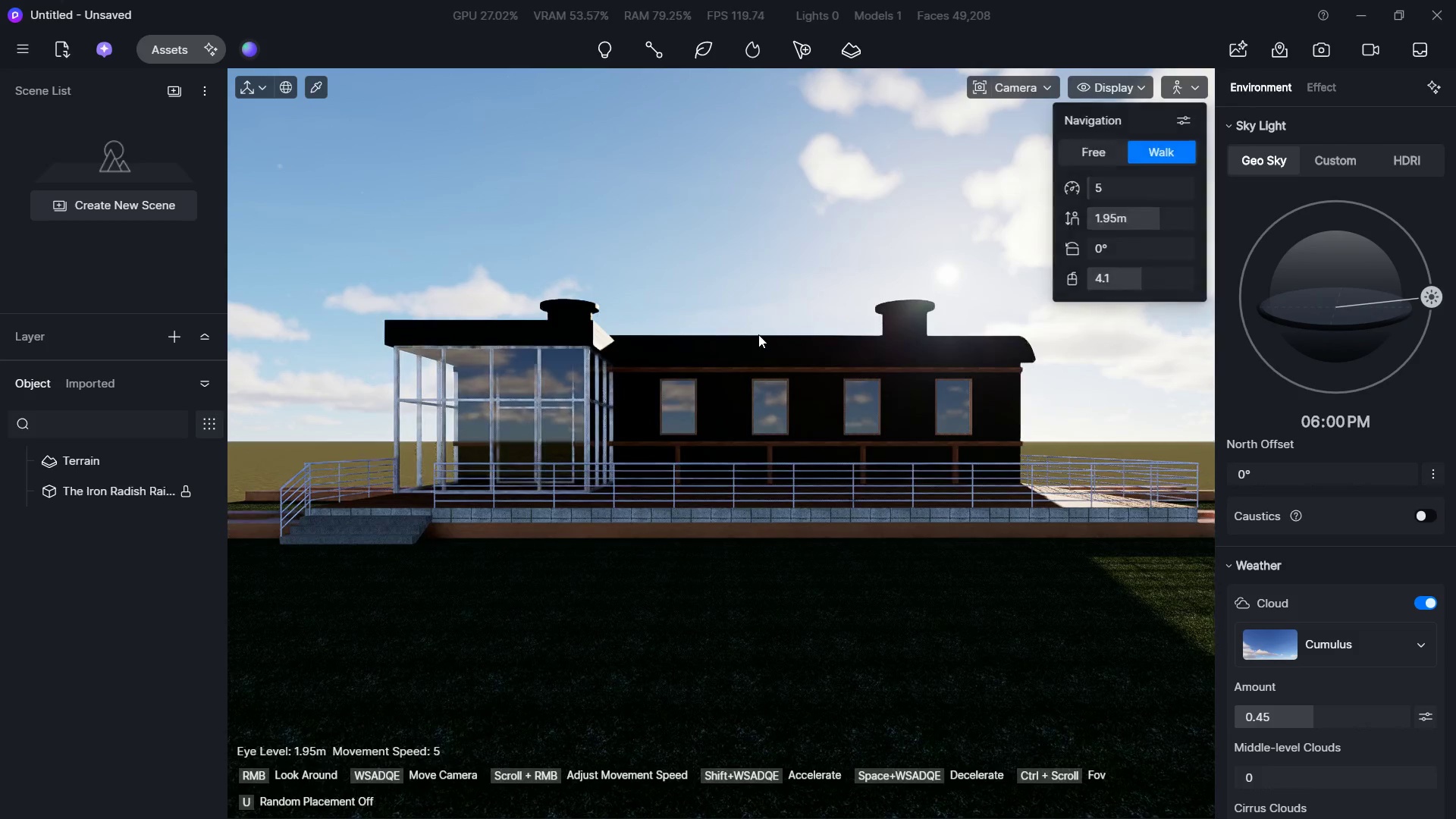 
type(wddw)
 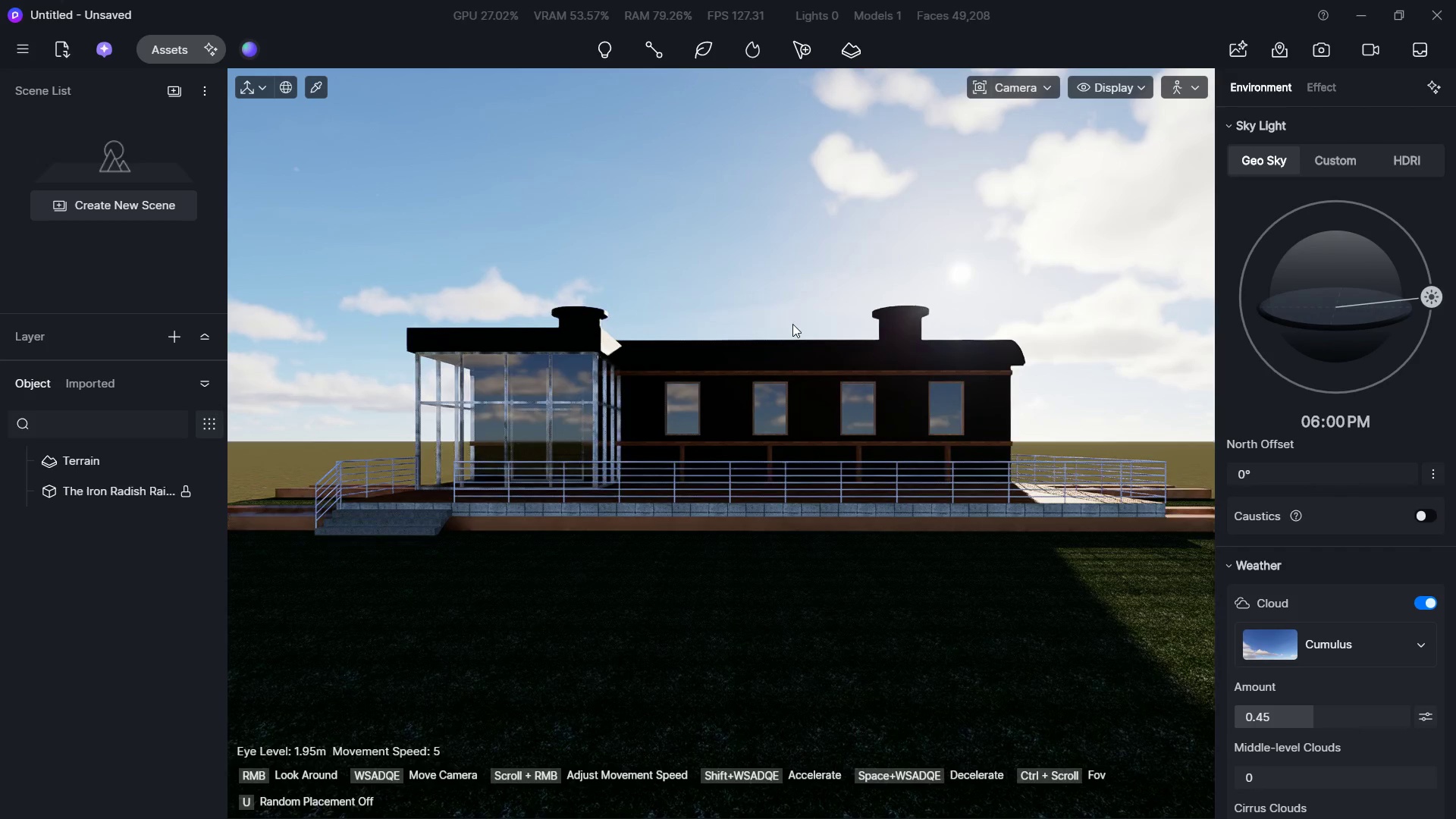 
hold_key(key=S, duration=0.94)
 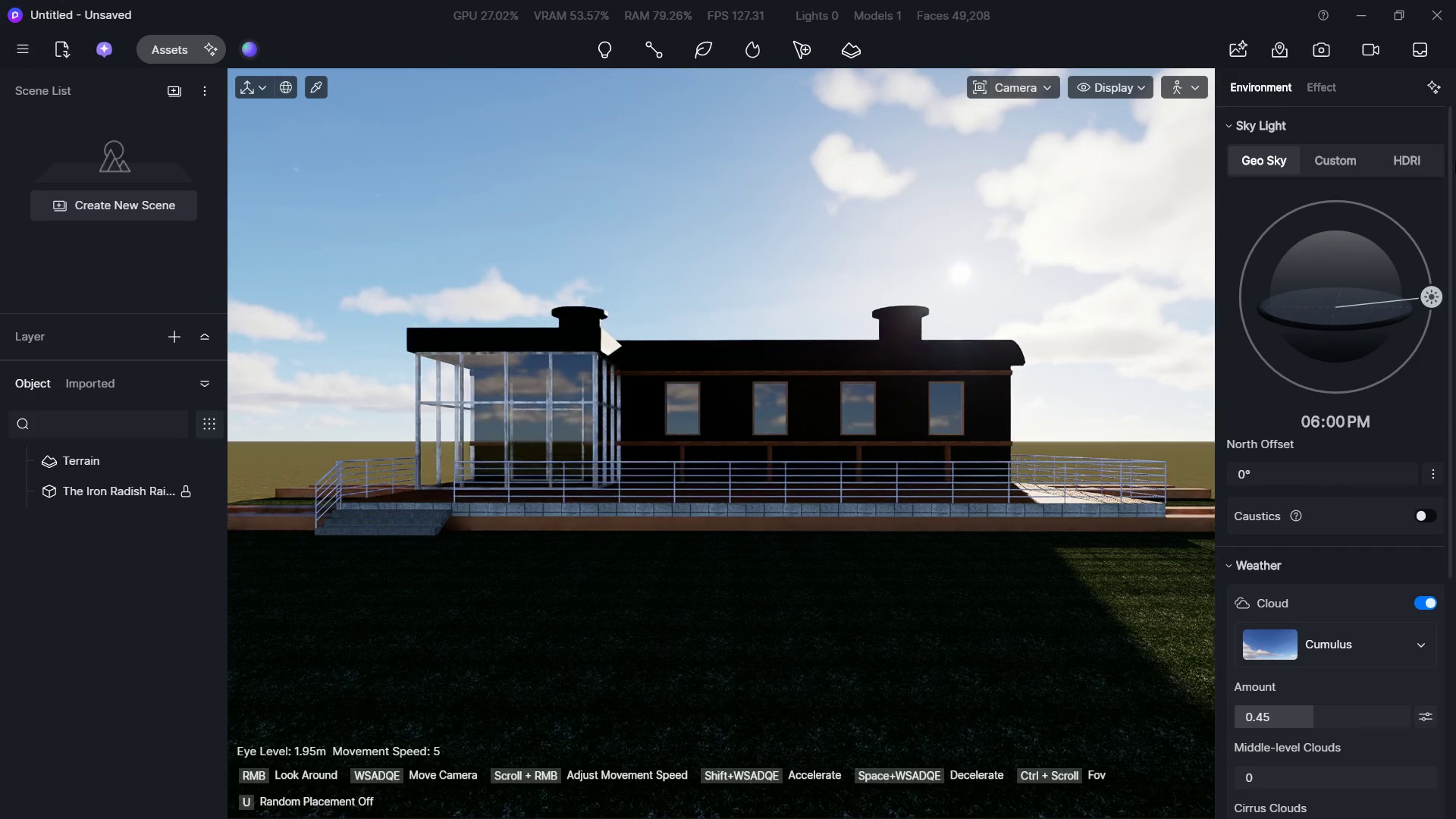 
left_click([1425, 149])
 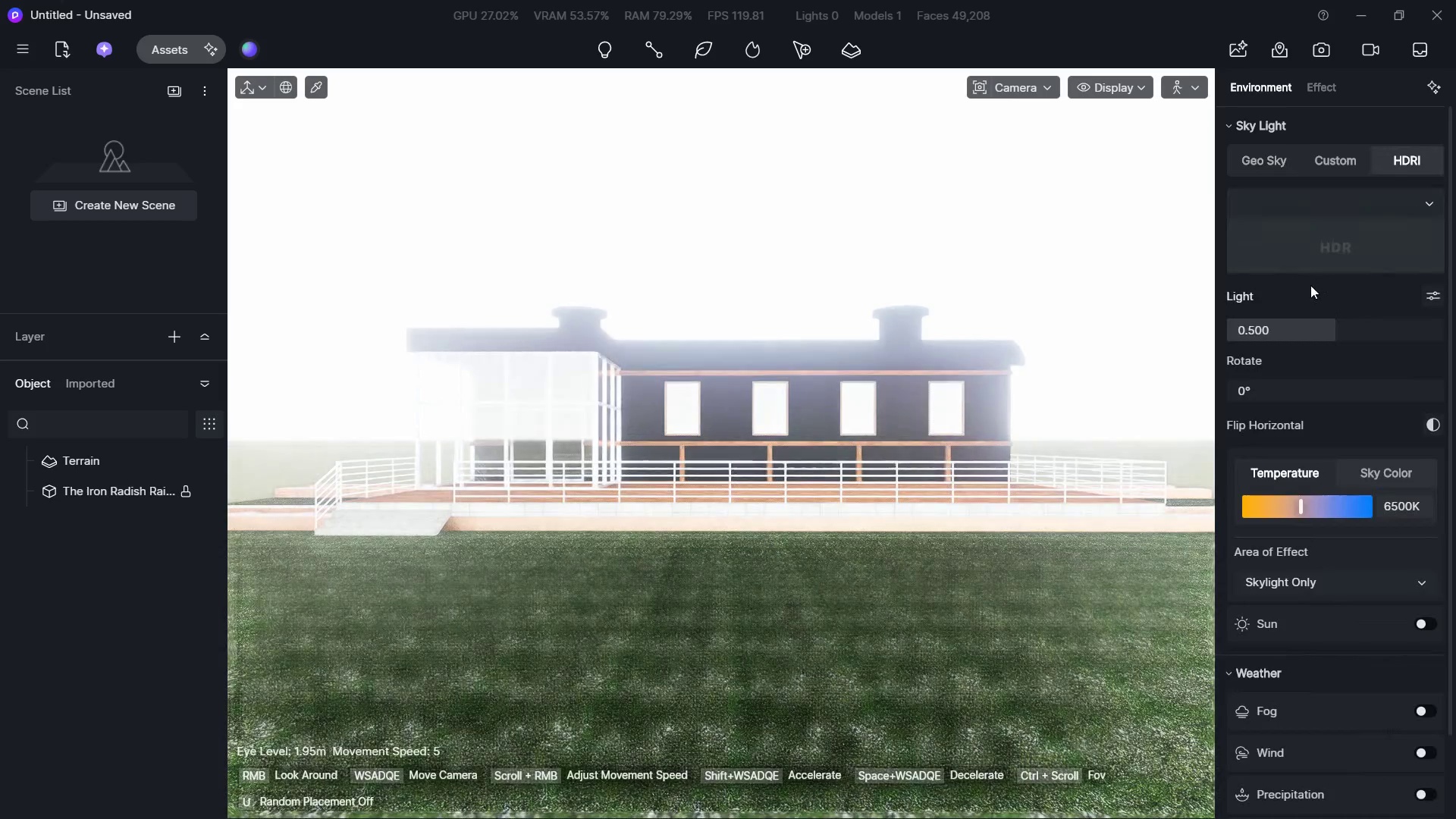 
left_click([1331, 237])
 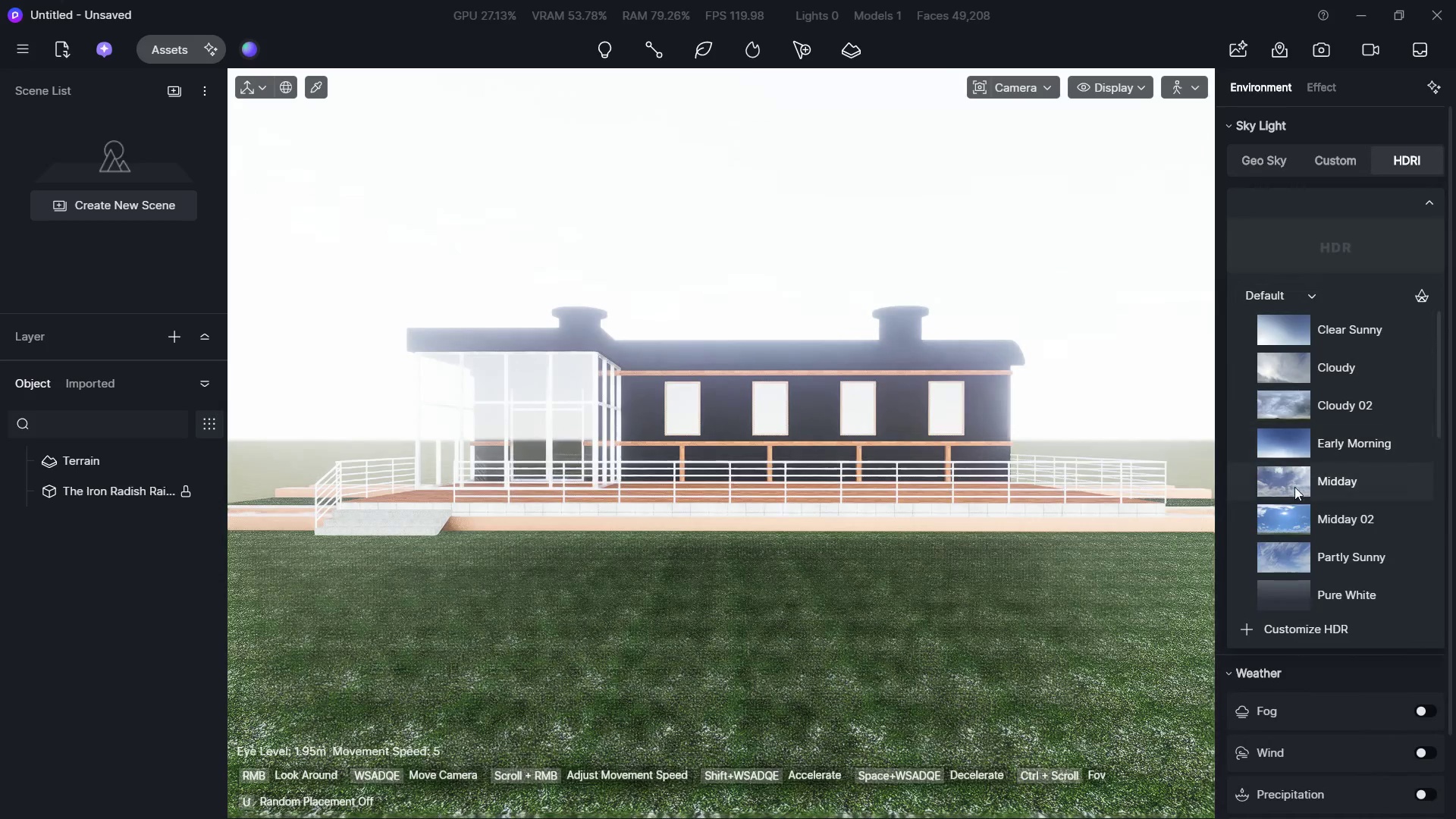 
left_click([1293, 518])
 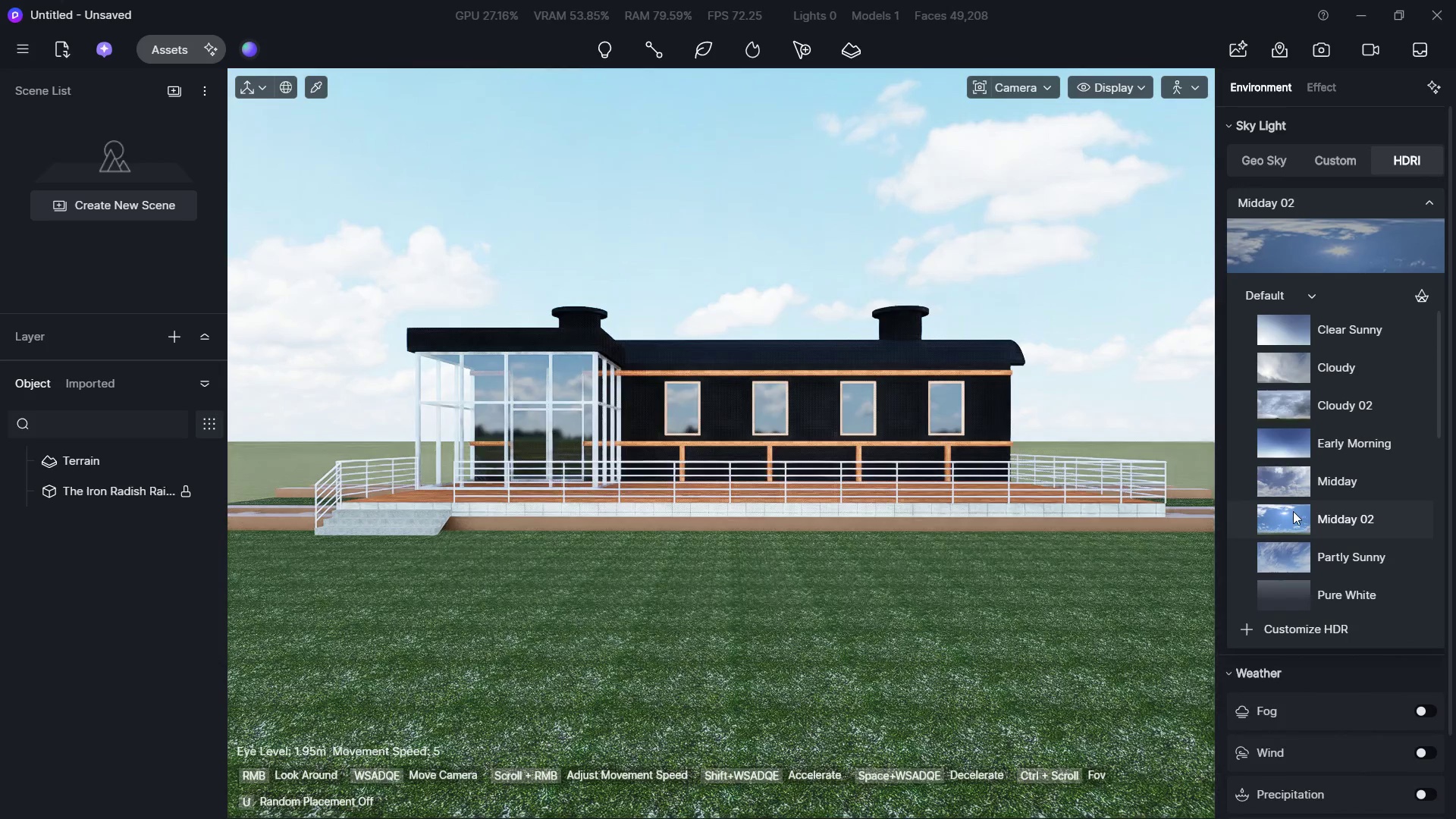 
left_click([1294, 551])
 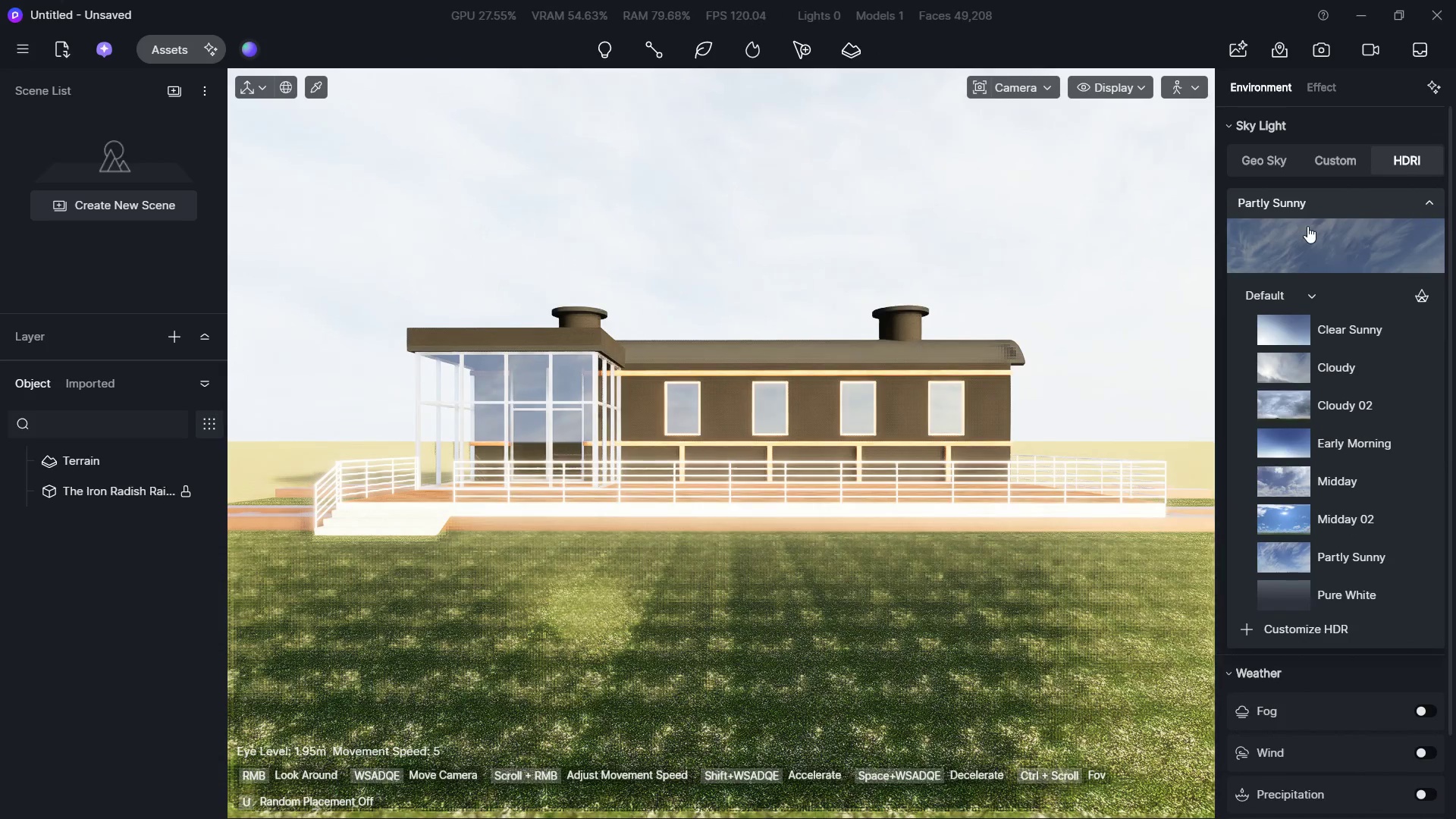 
scroll: coordinate [1324, 441], scroll_direction: down, amount: 1.0
 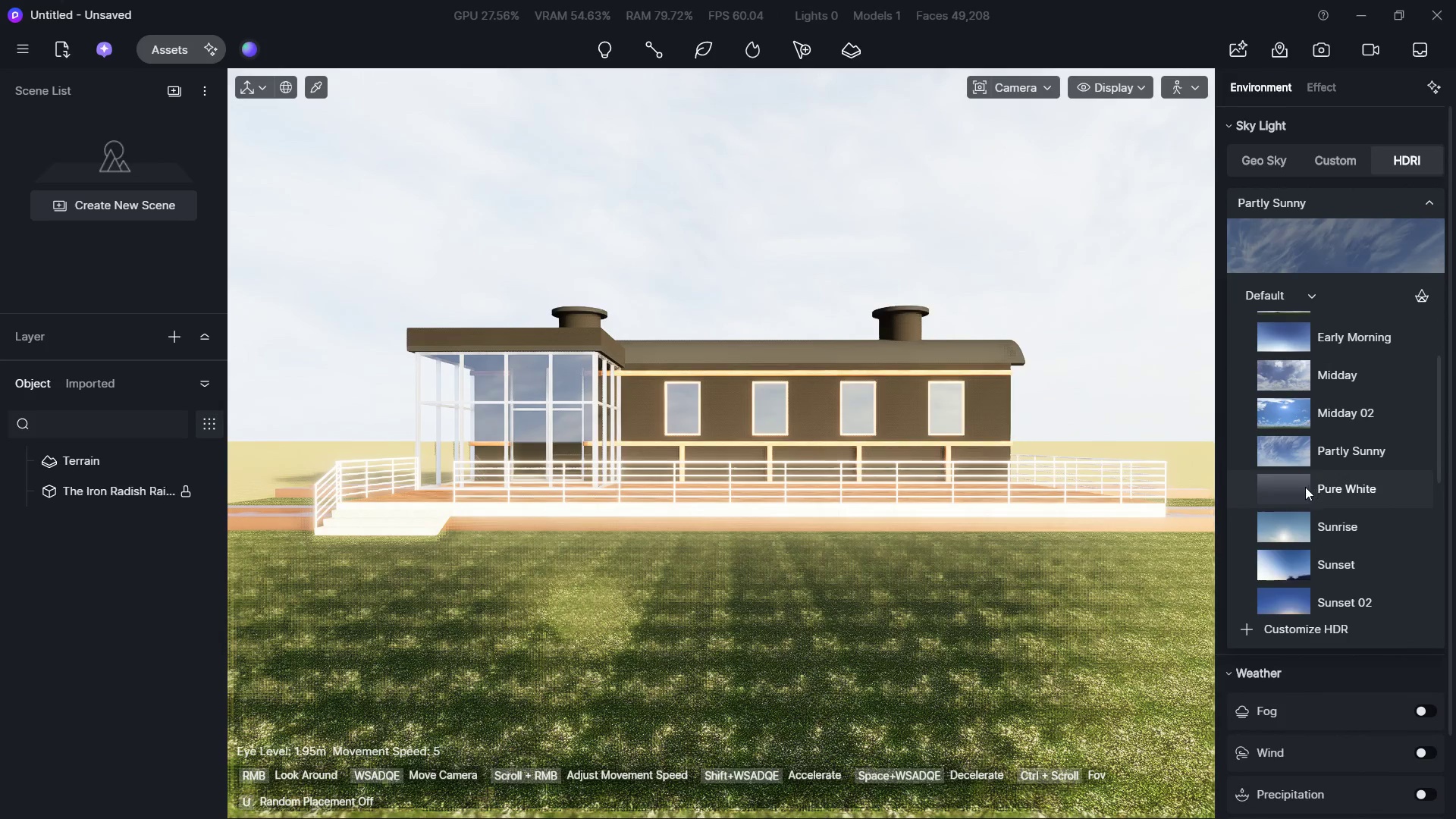 
left_click([1304, 489])
 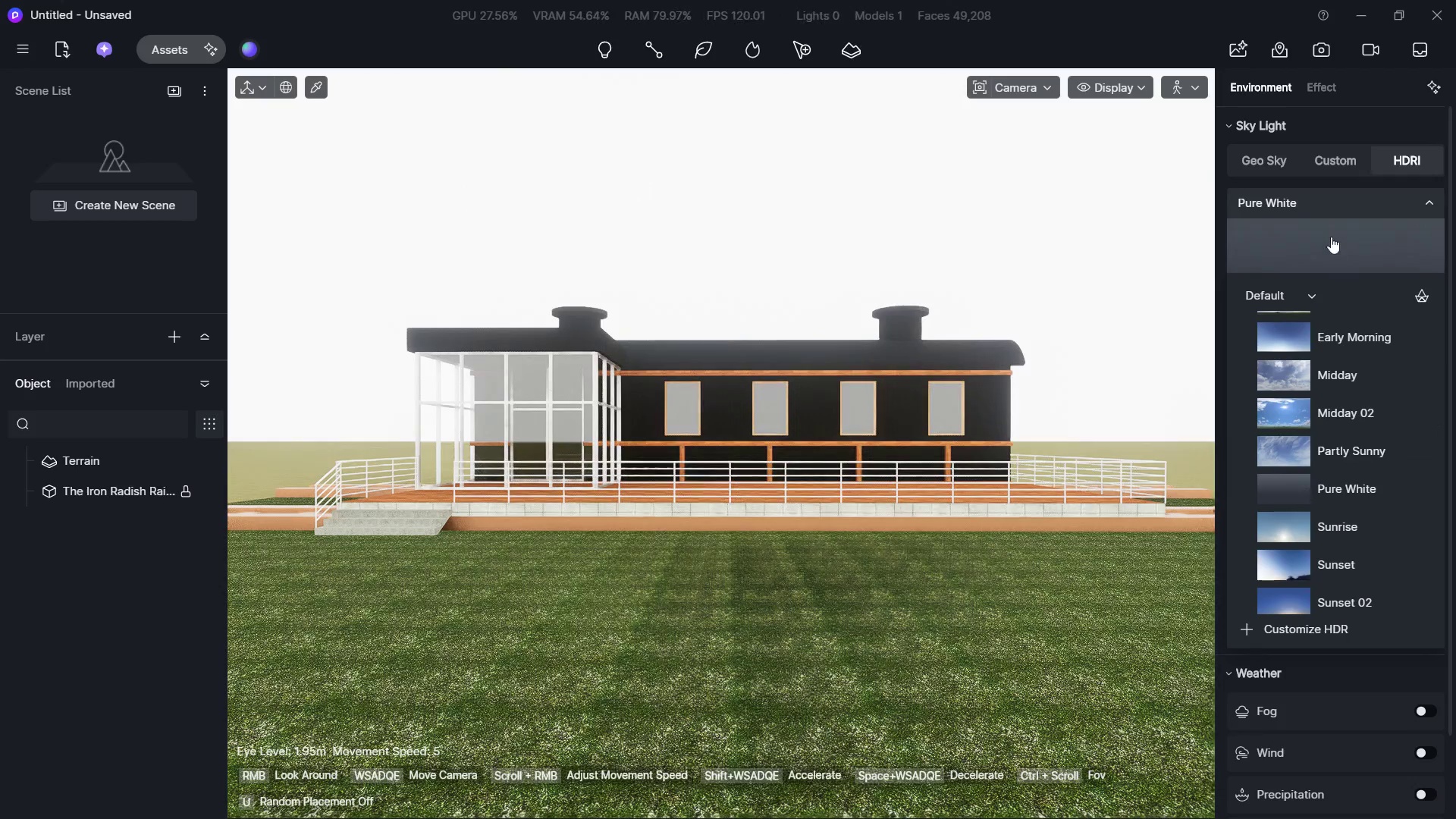 
left_click([1285, 575])
 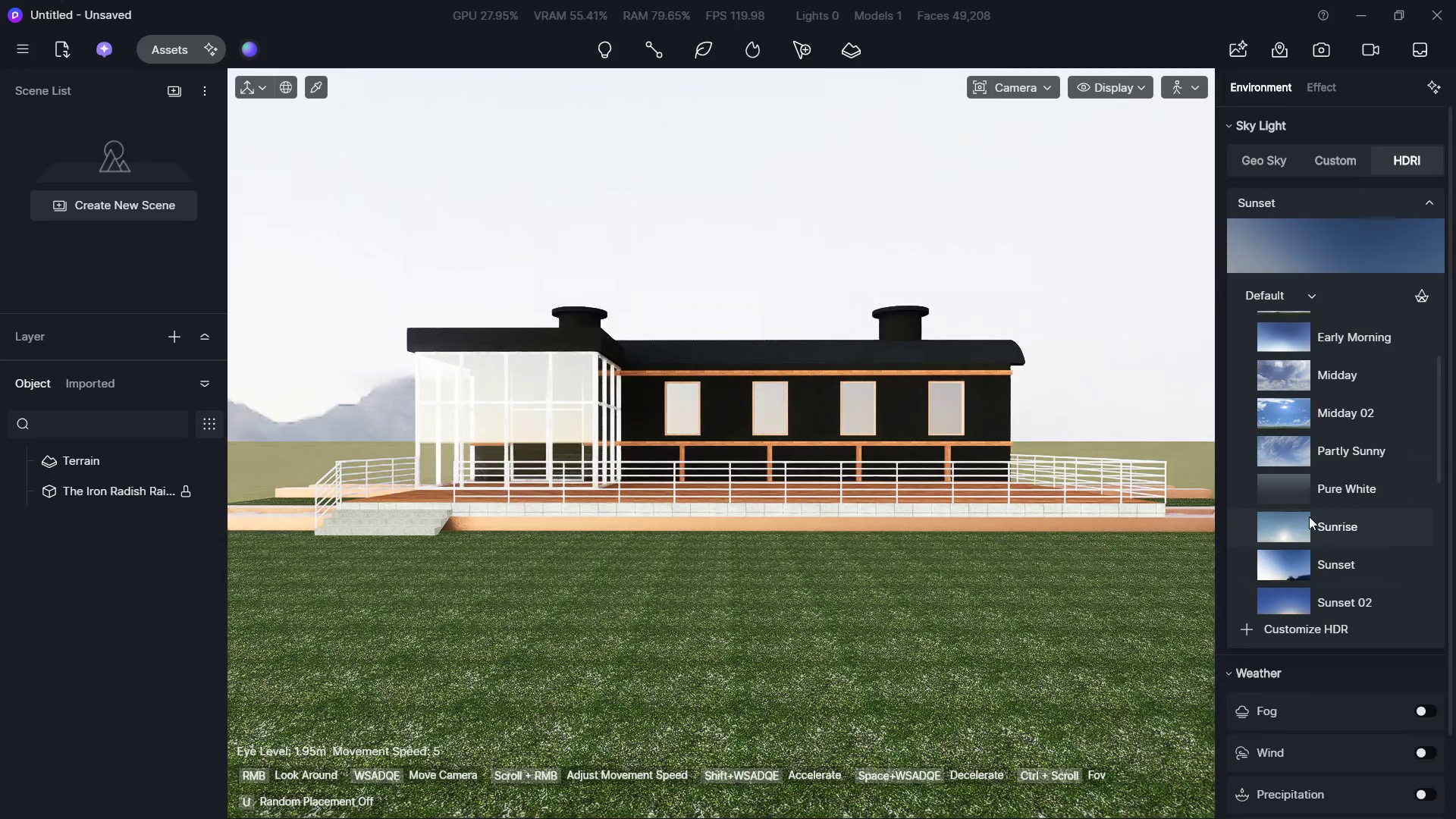 
left_click([1320, 247])
 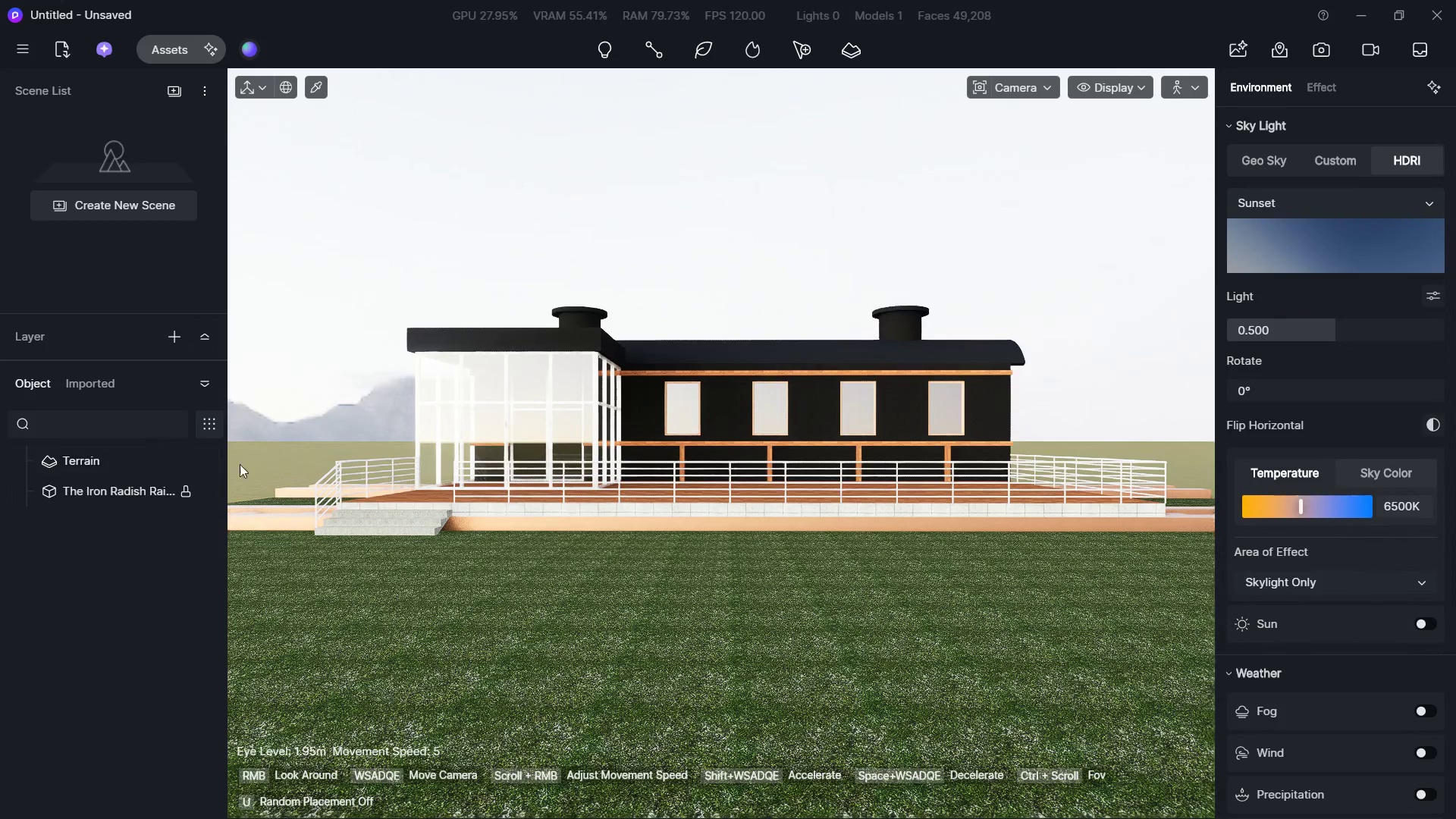 
left_click([215, 460])
 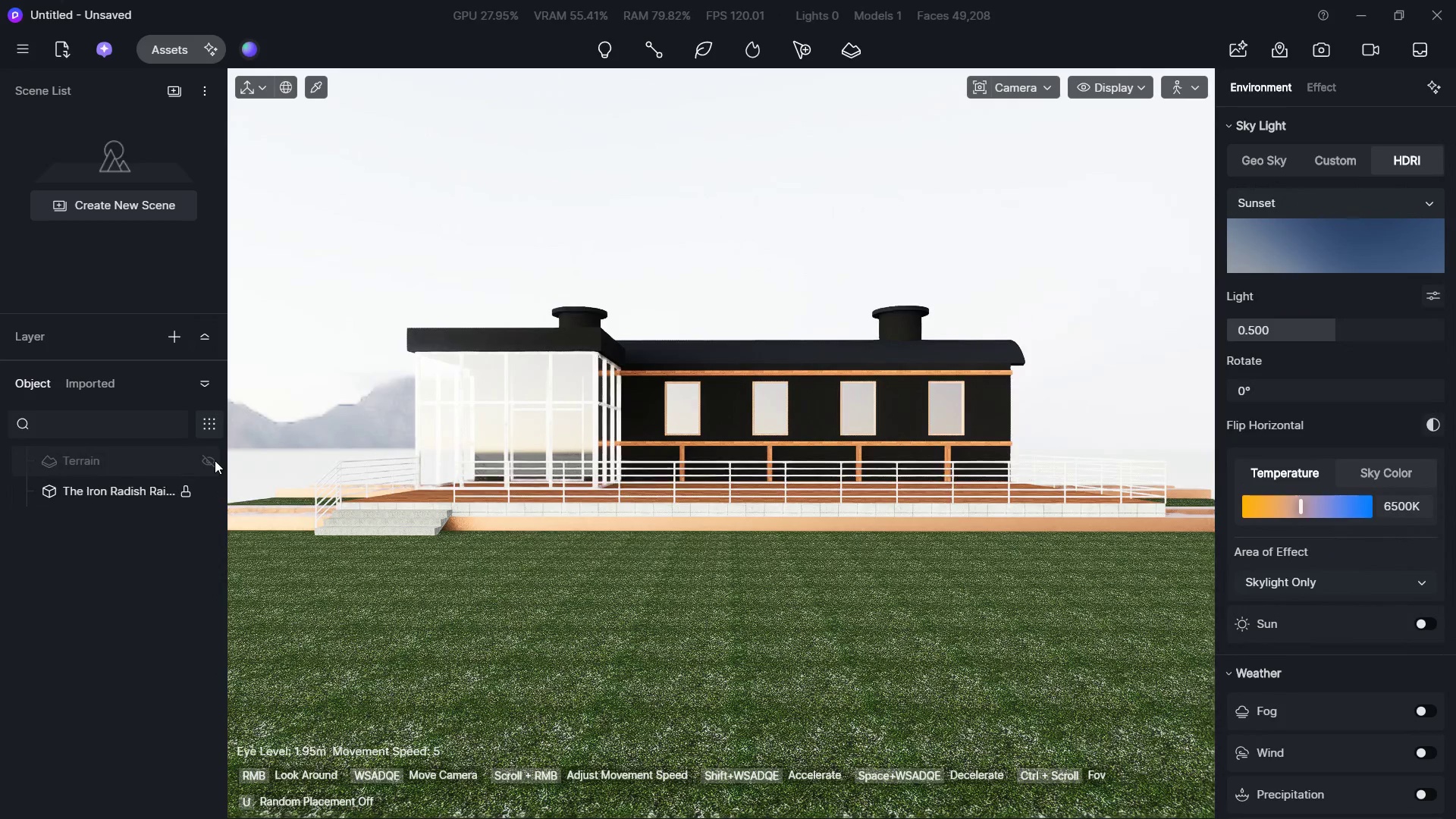 
left_click([215, 460])
 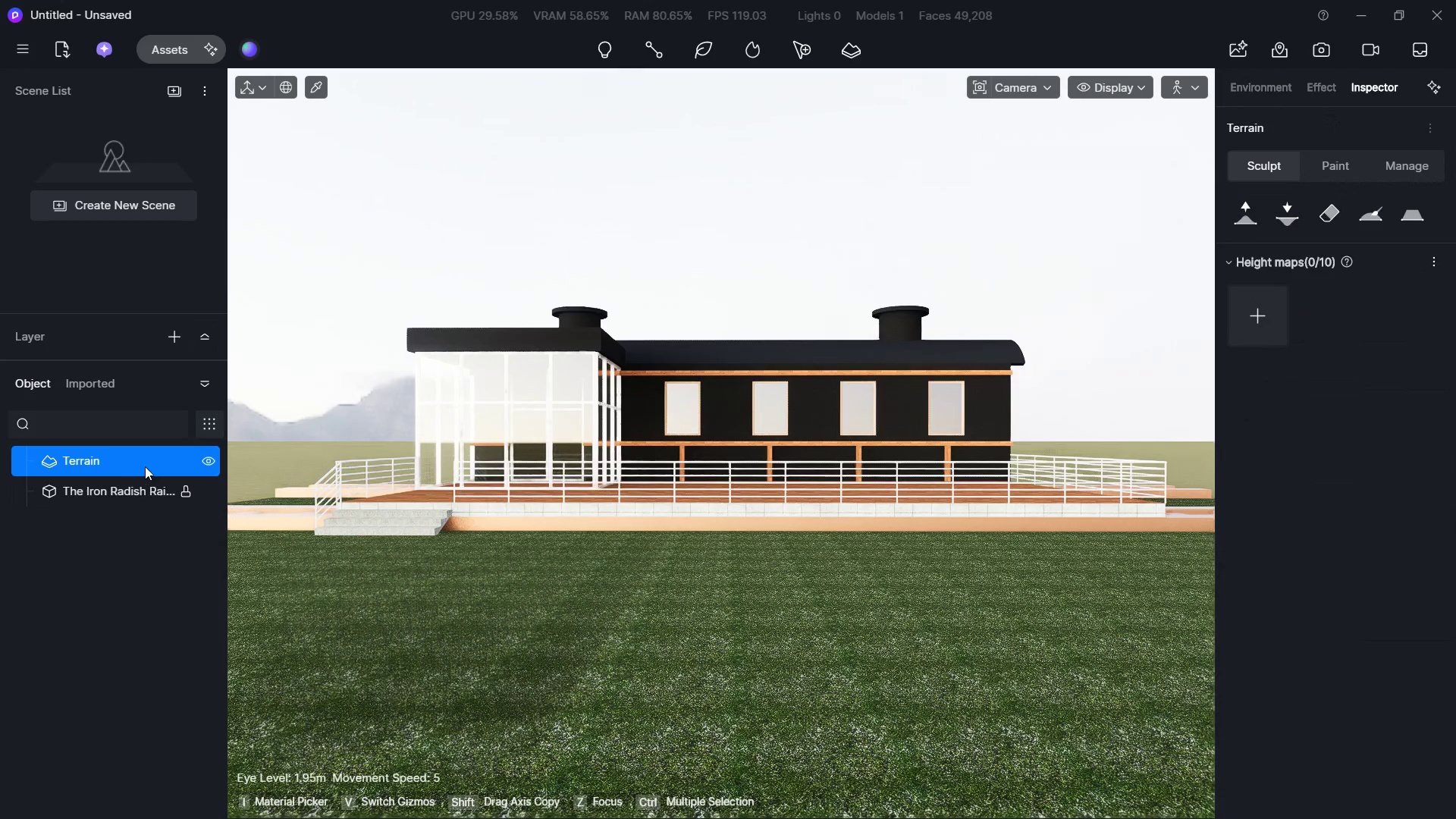 
left_click([185, 462])
 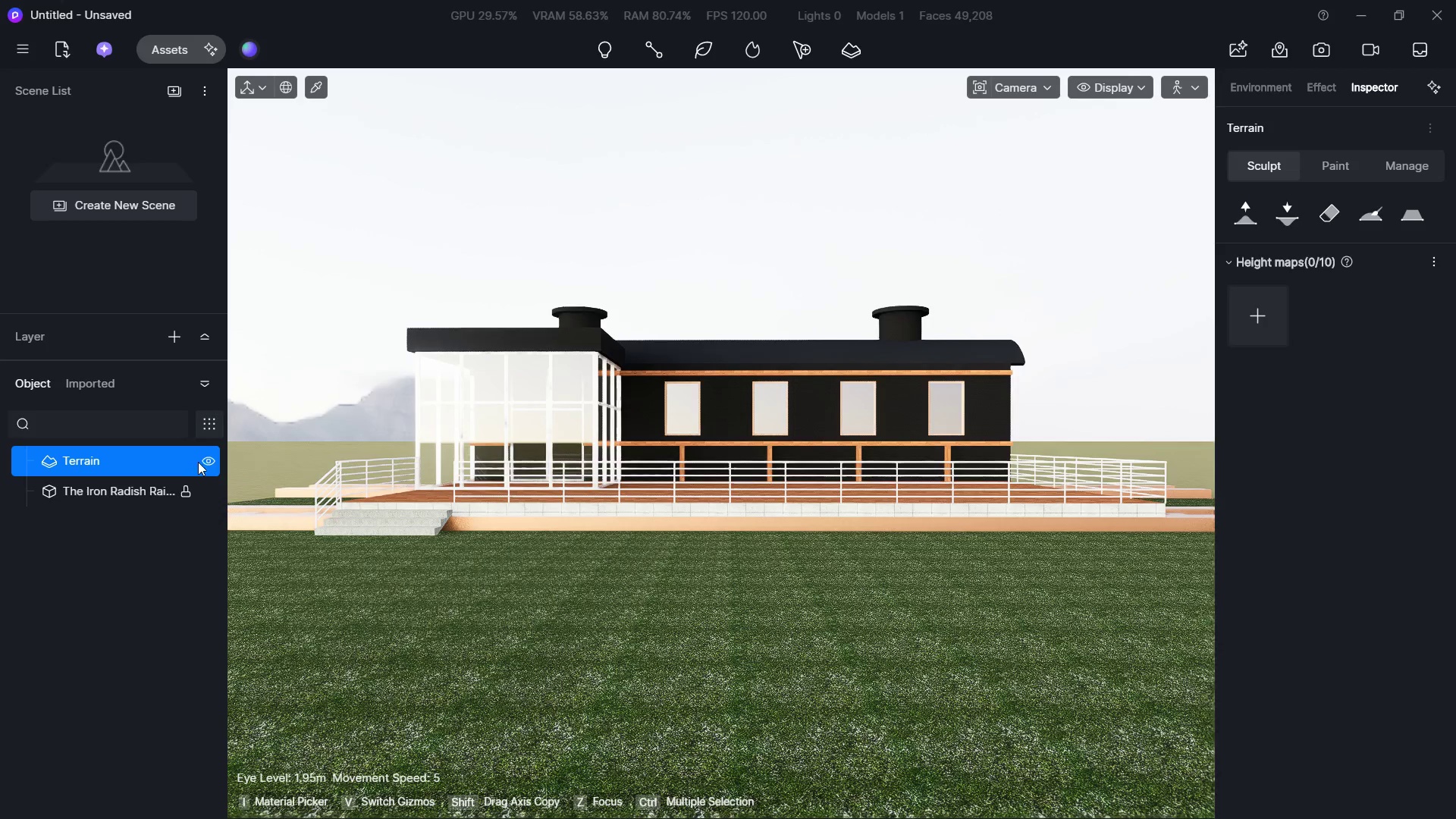 
left_click([203, 462])
 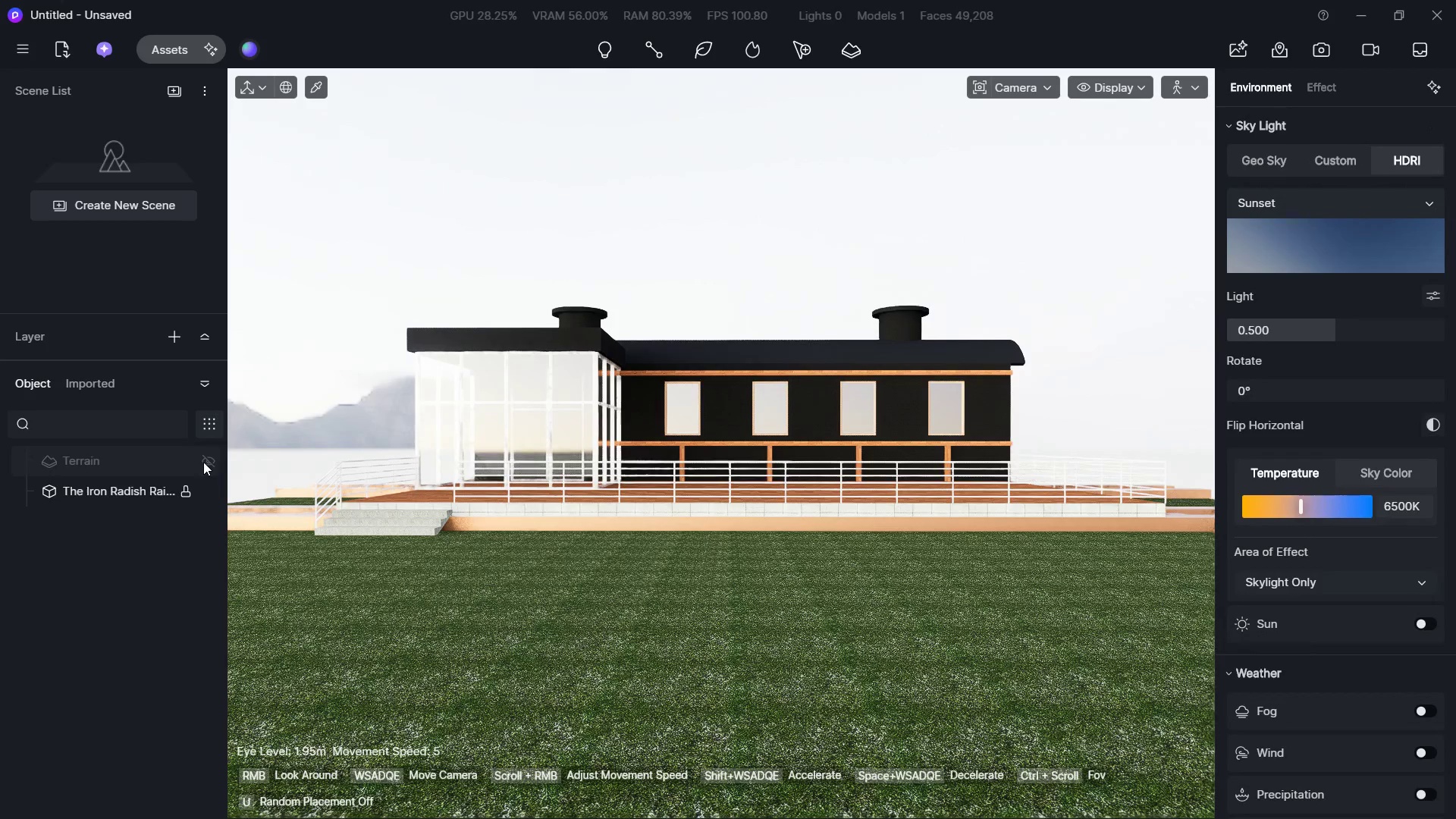 
left_click([203, 462])
 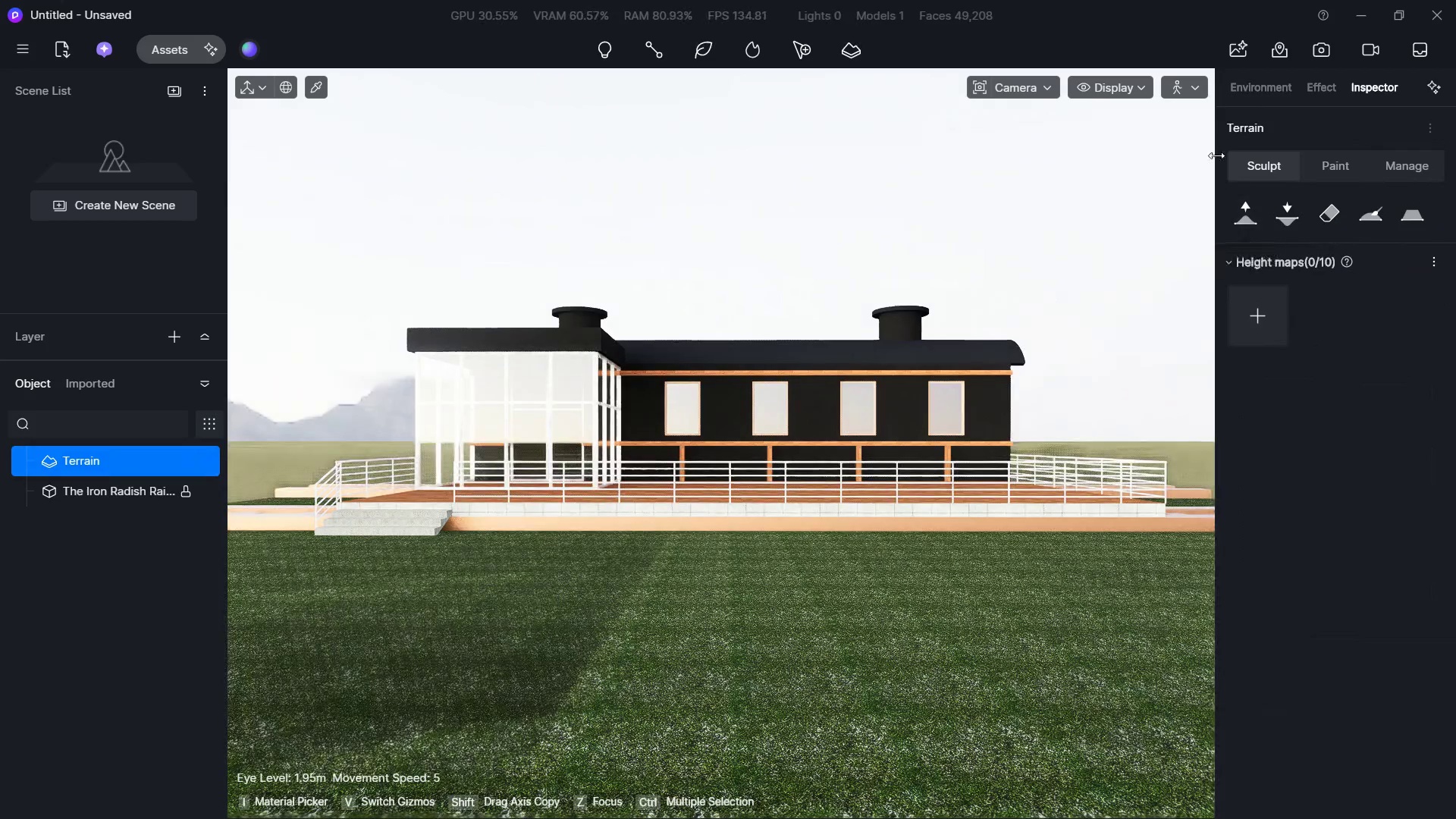 
left_click([1258, 91])
 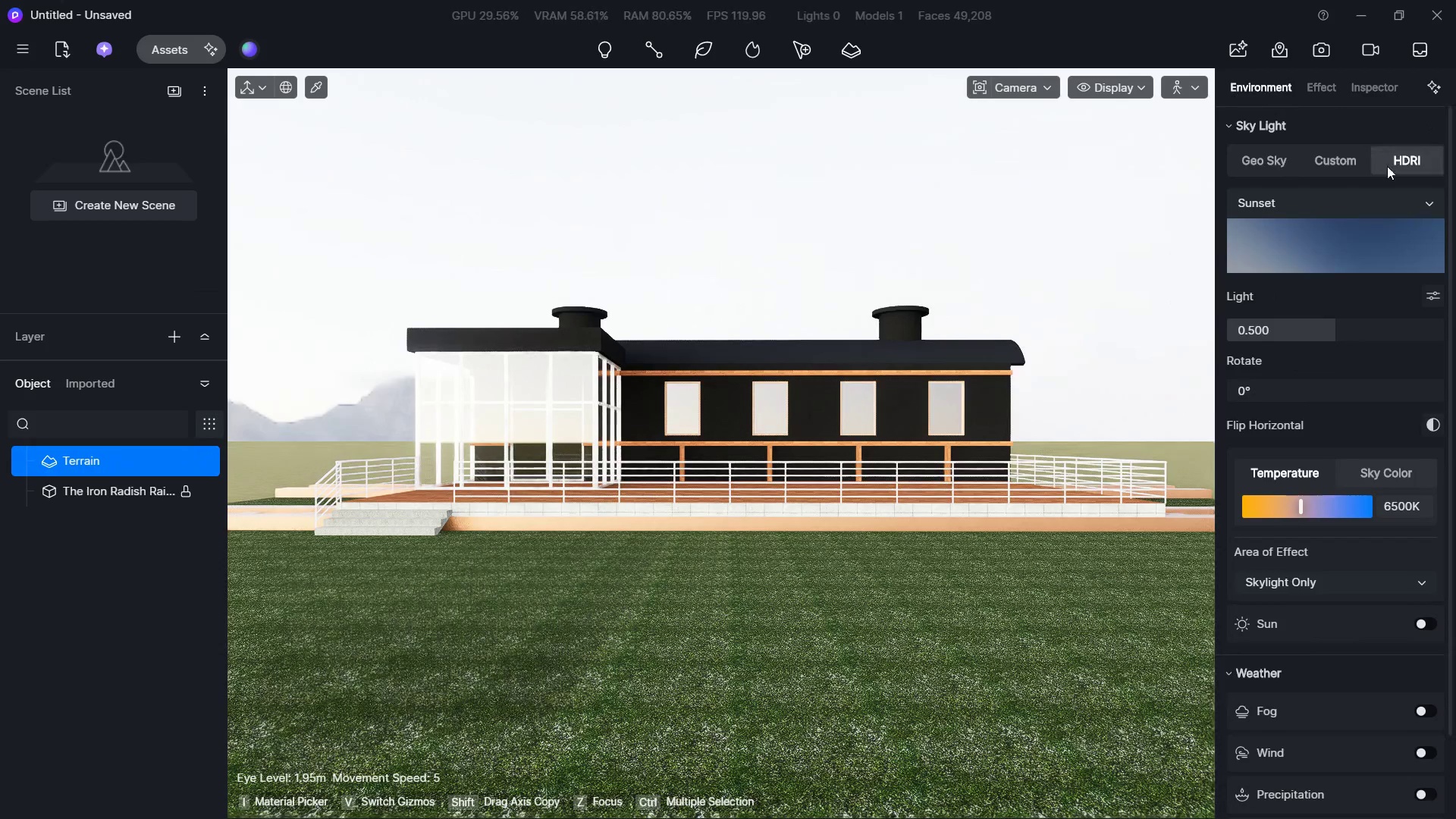 
left_click([1371, 233])
 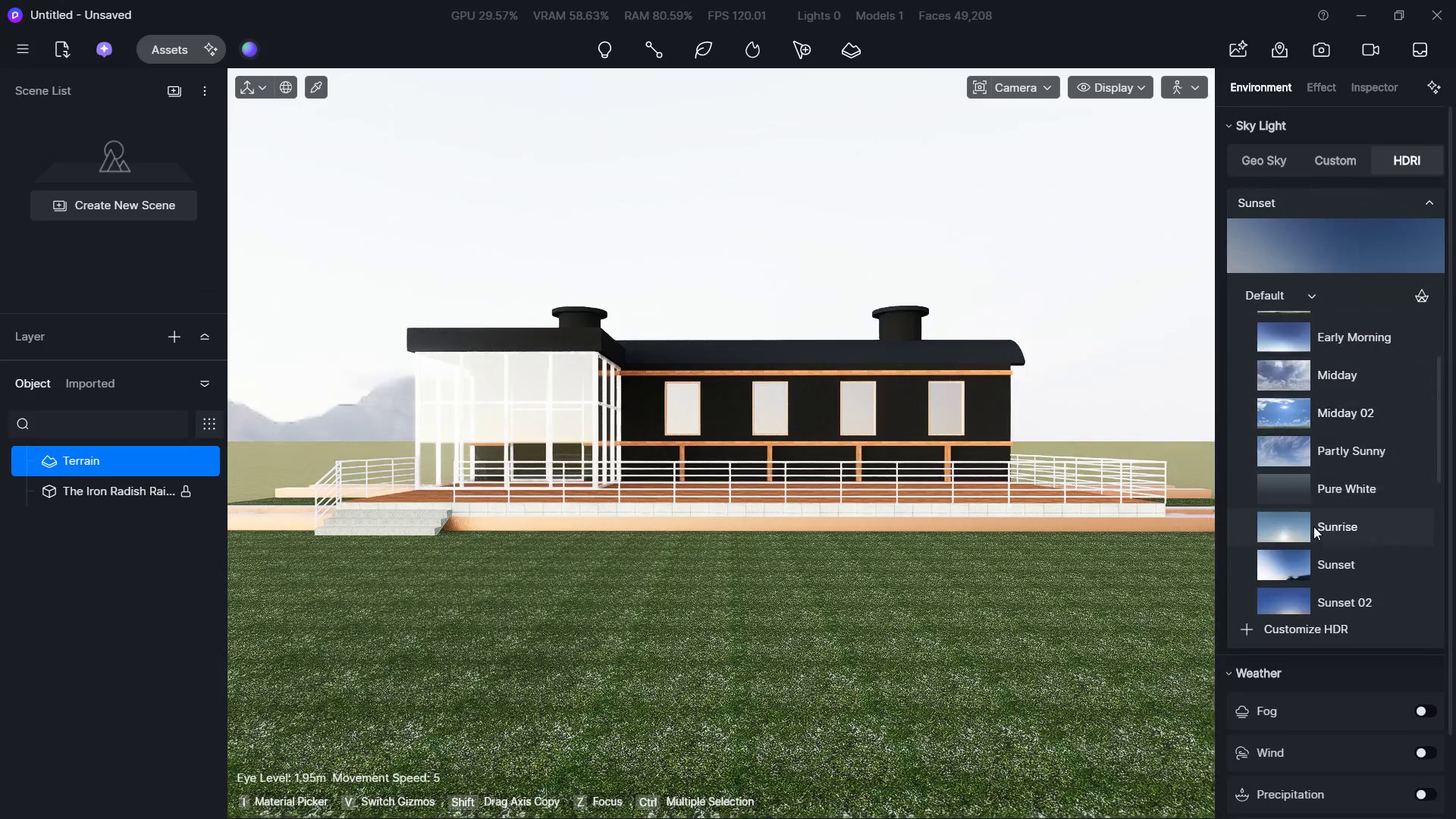 
left_click([1279, 532])
 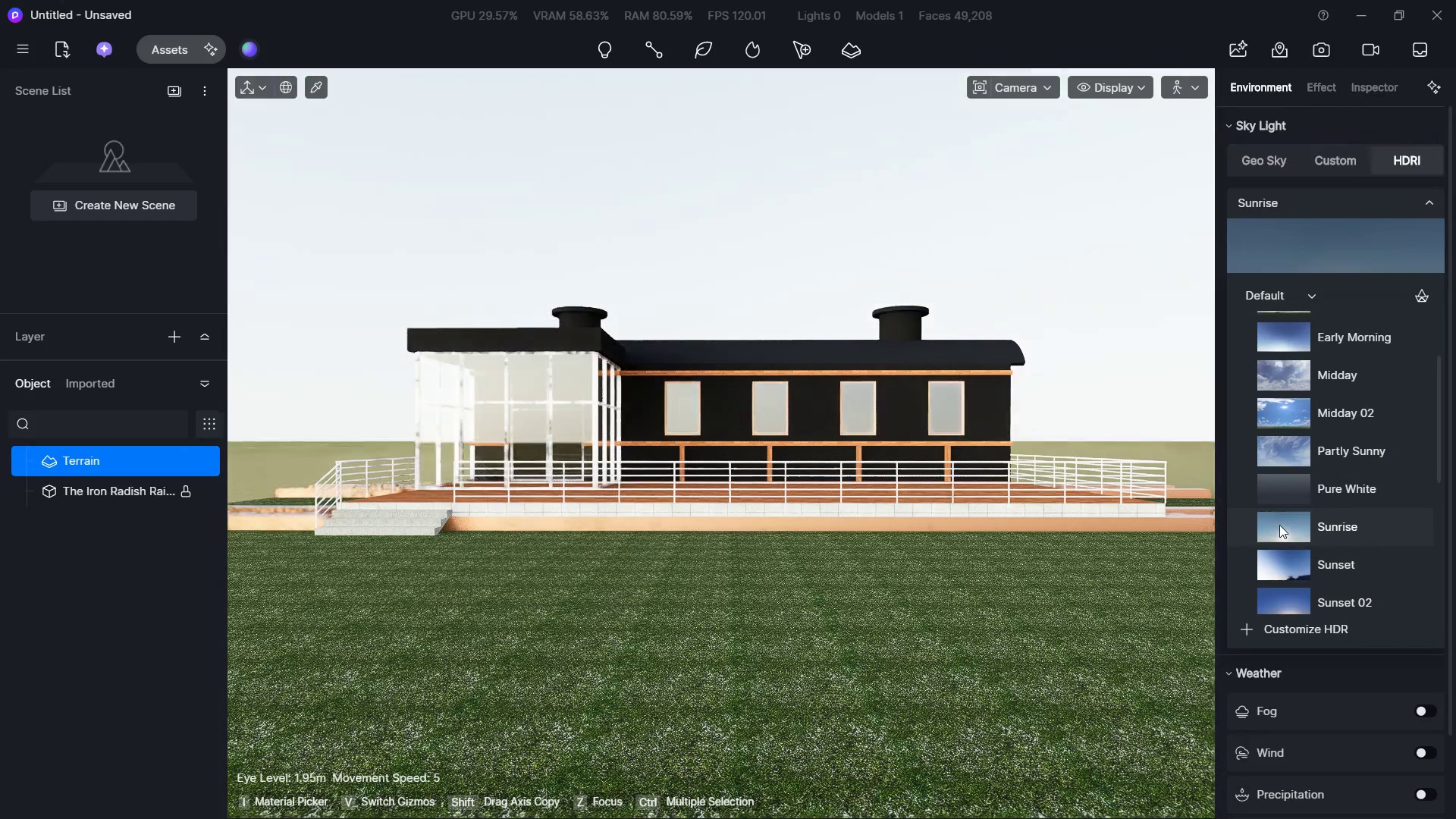 
scroll: coordinate [1279, 525], scroll_direction: down, amount: 3.0
 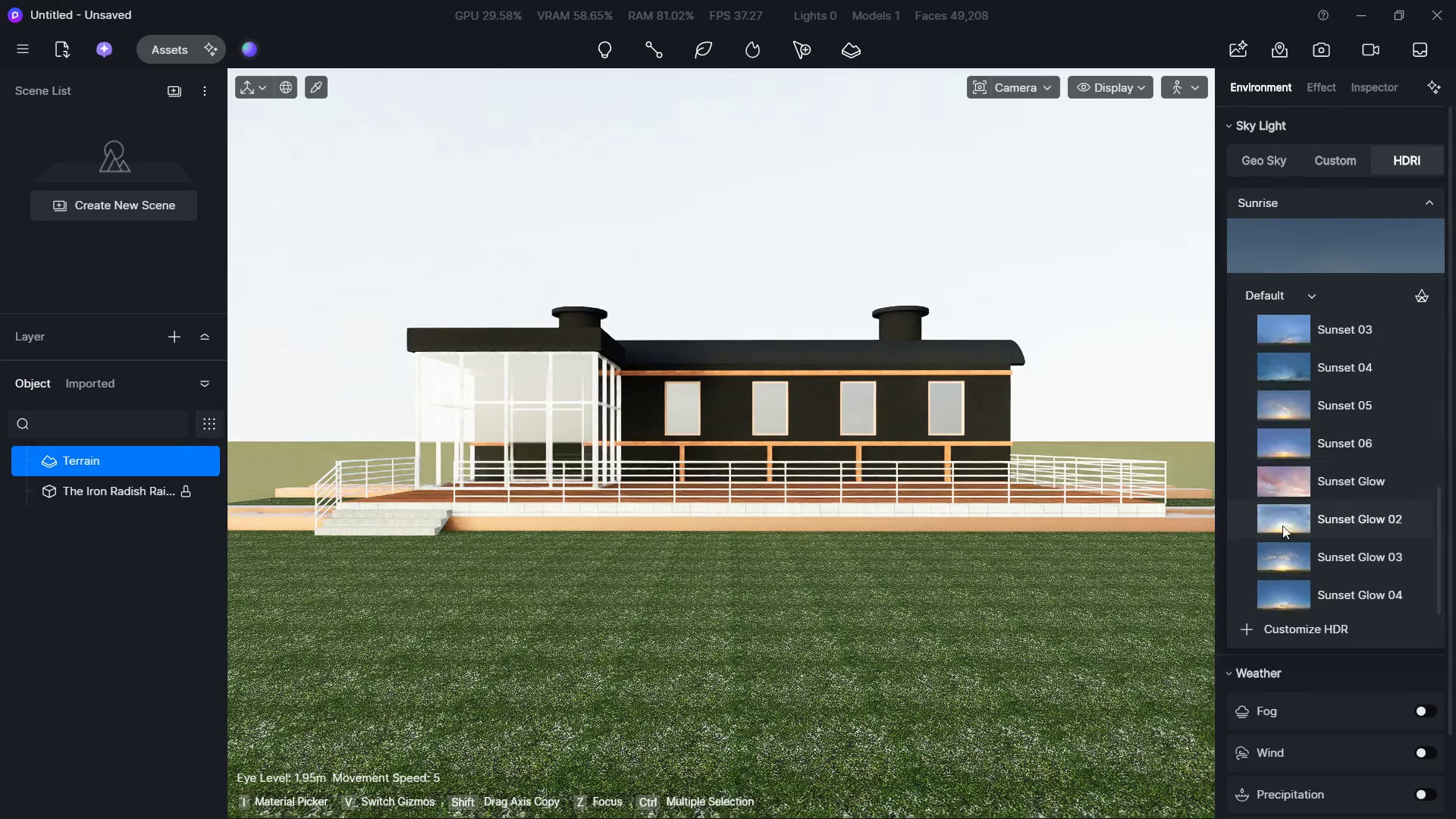 
left_click([1282, 539])
 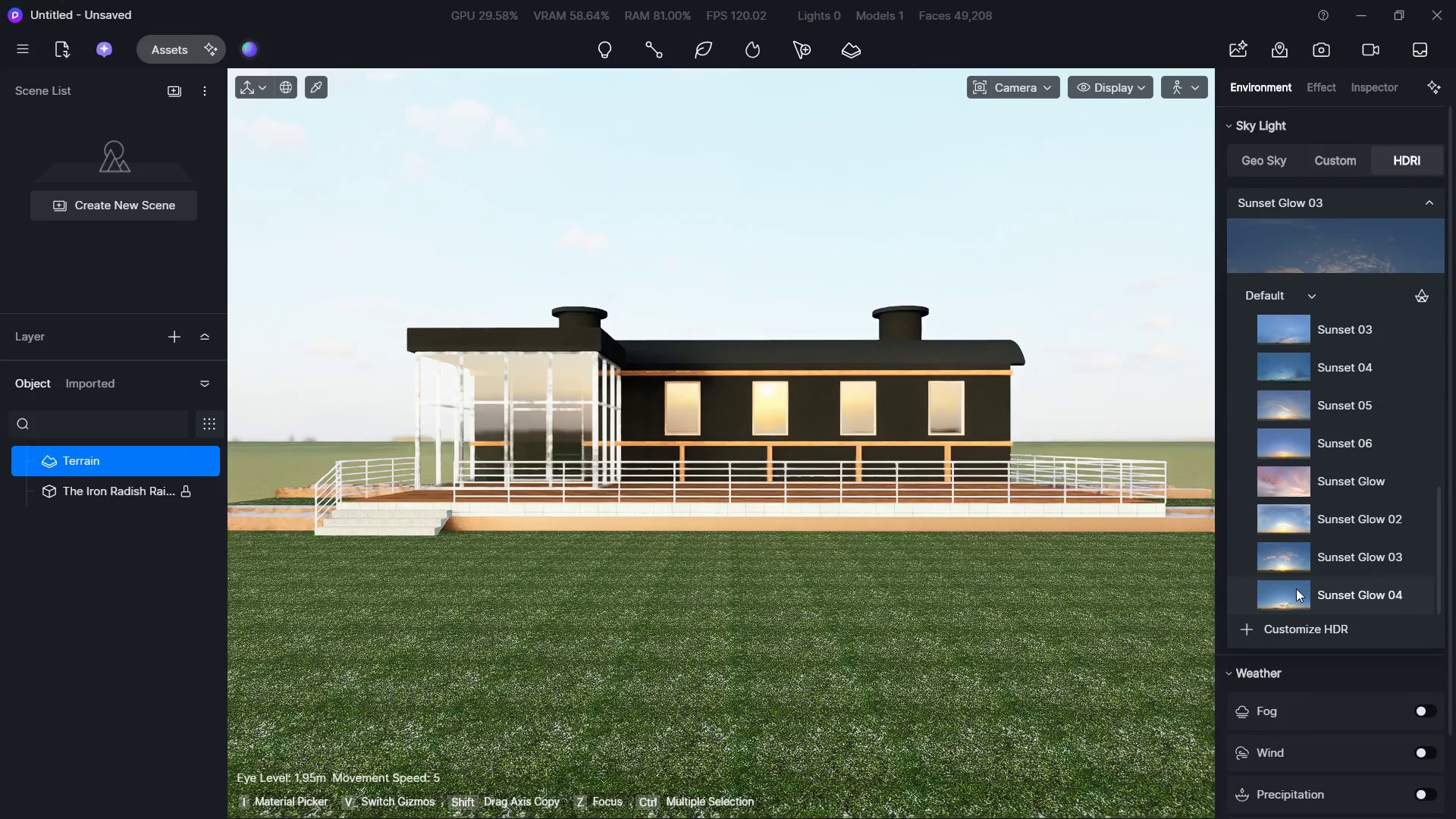 
left_click([1296, 588])
 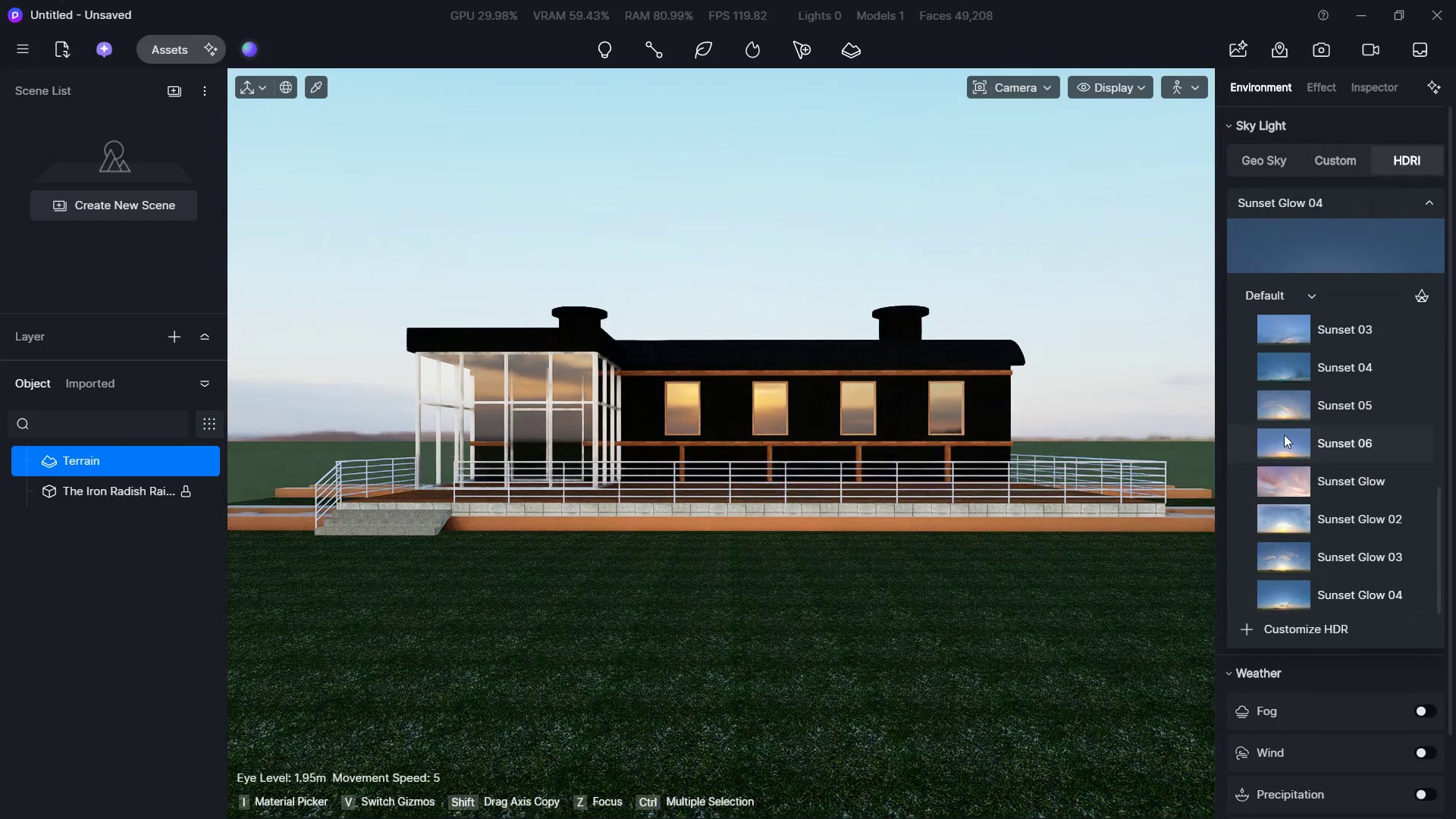 
left_click([1285, 381])
 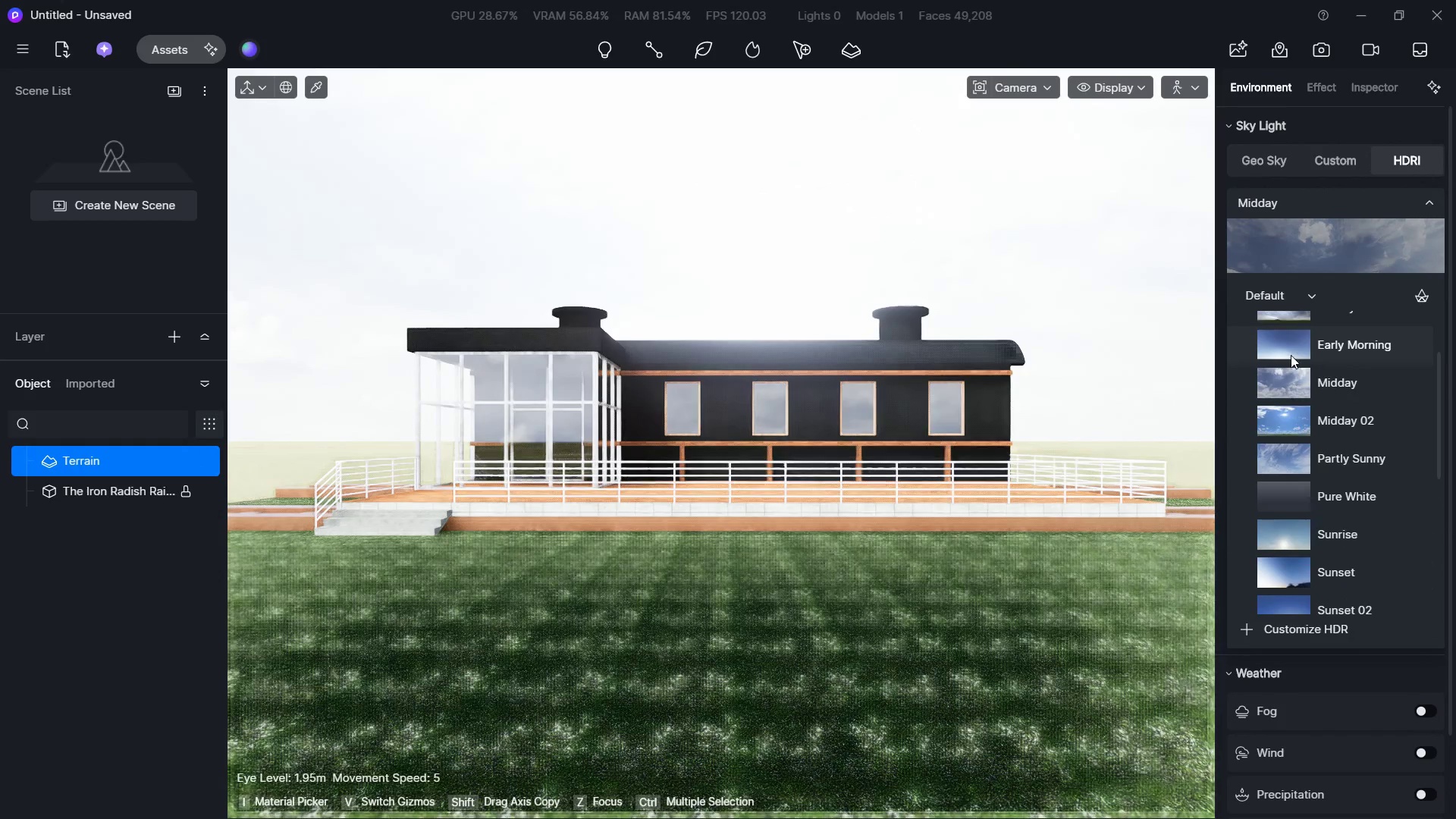 
scroll: coordinate [1285, 381], scroll_direction: up, amount: 3.0
 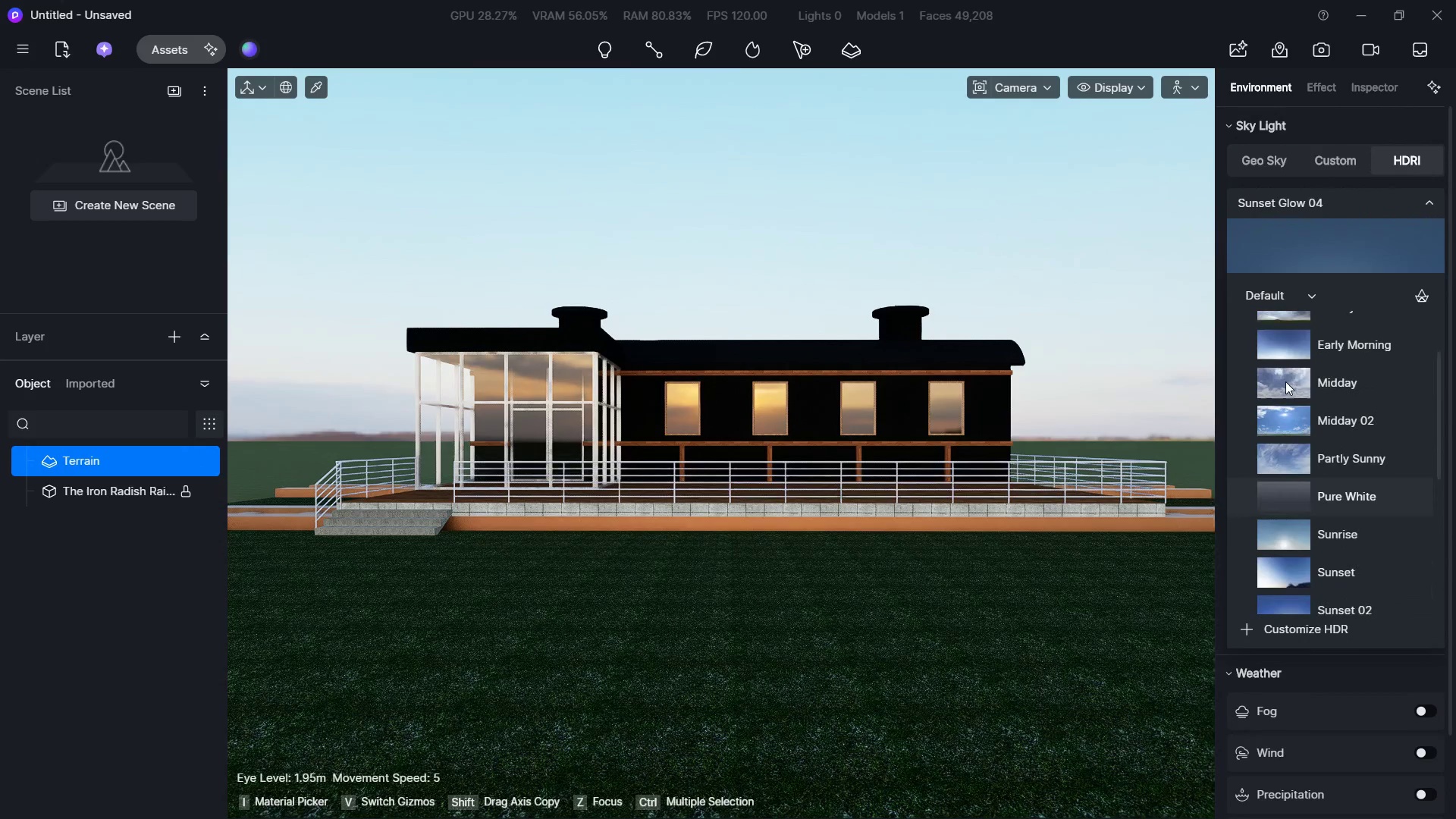 
left_click([1291, 344])
 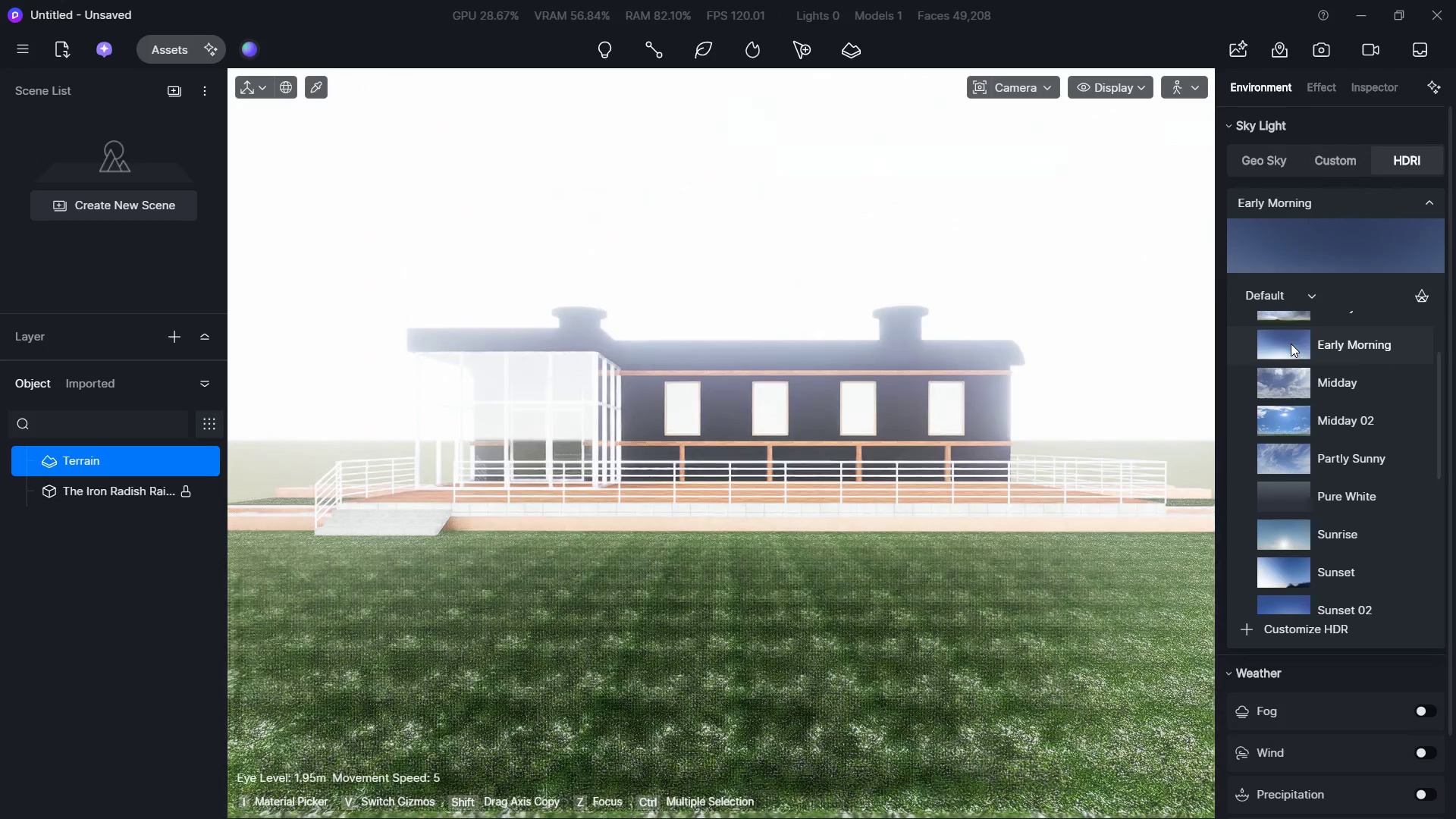 
left_click([1263, 158])
 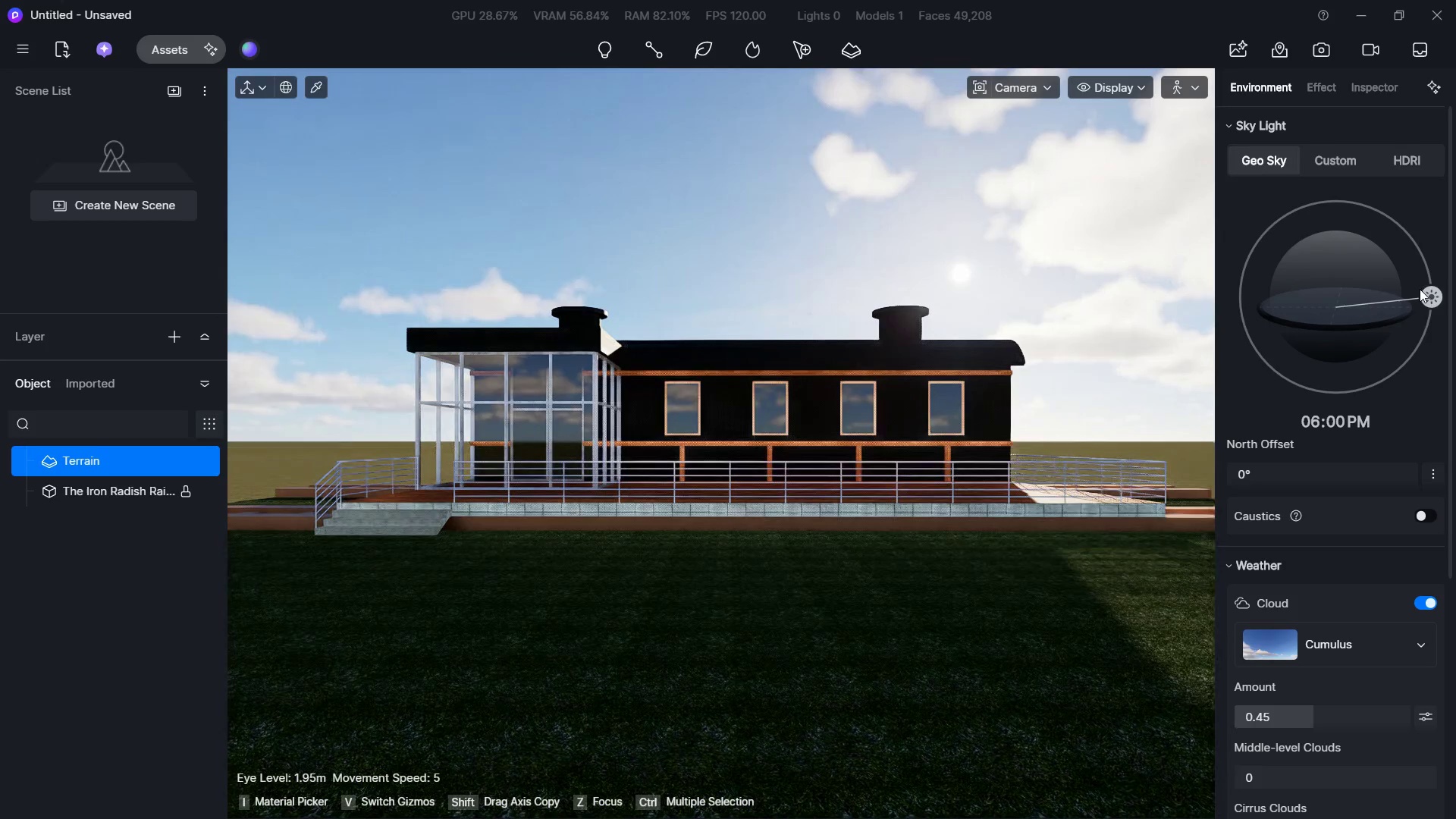 
left_click_drag(start_coordinate=[1420, 295], to_coordinate=[1323, 293])
 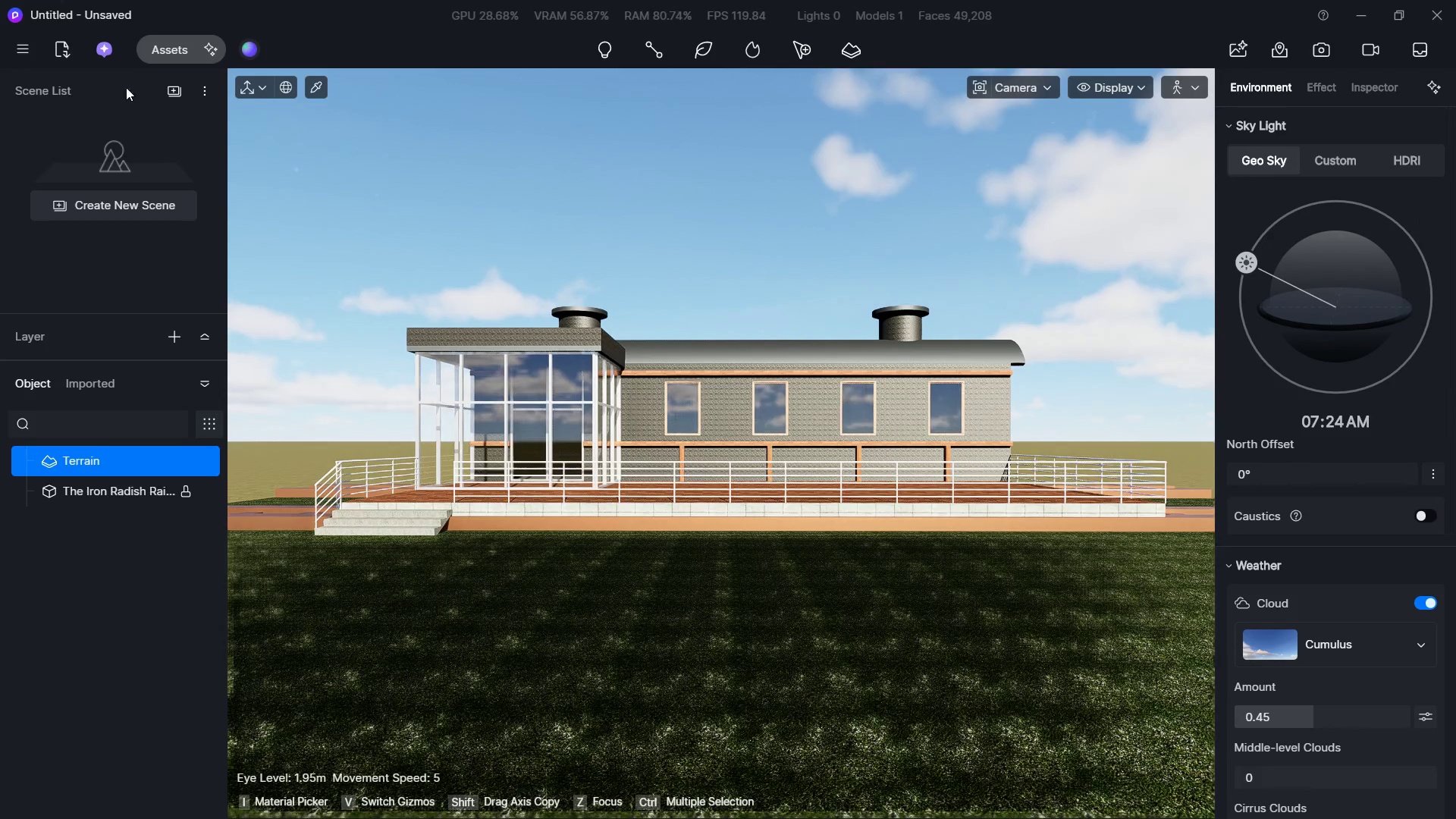 
left_click([165, 58])
 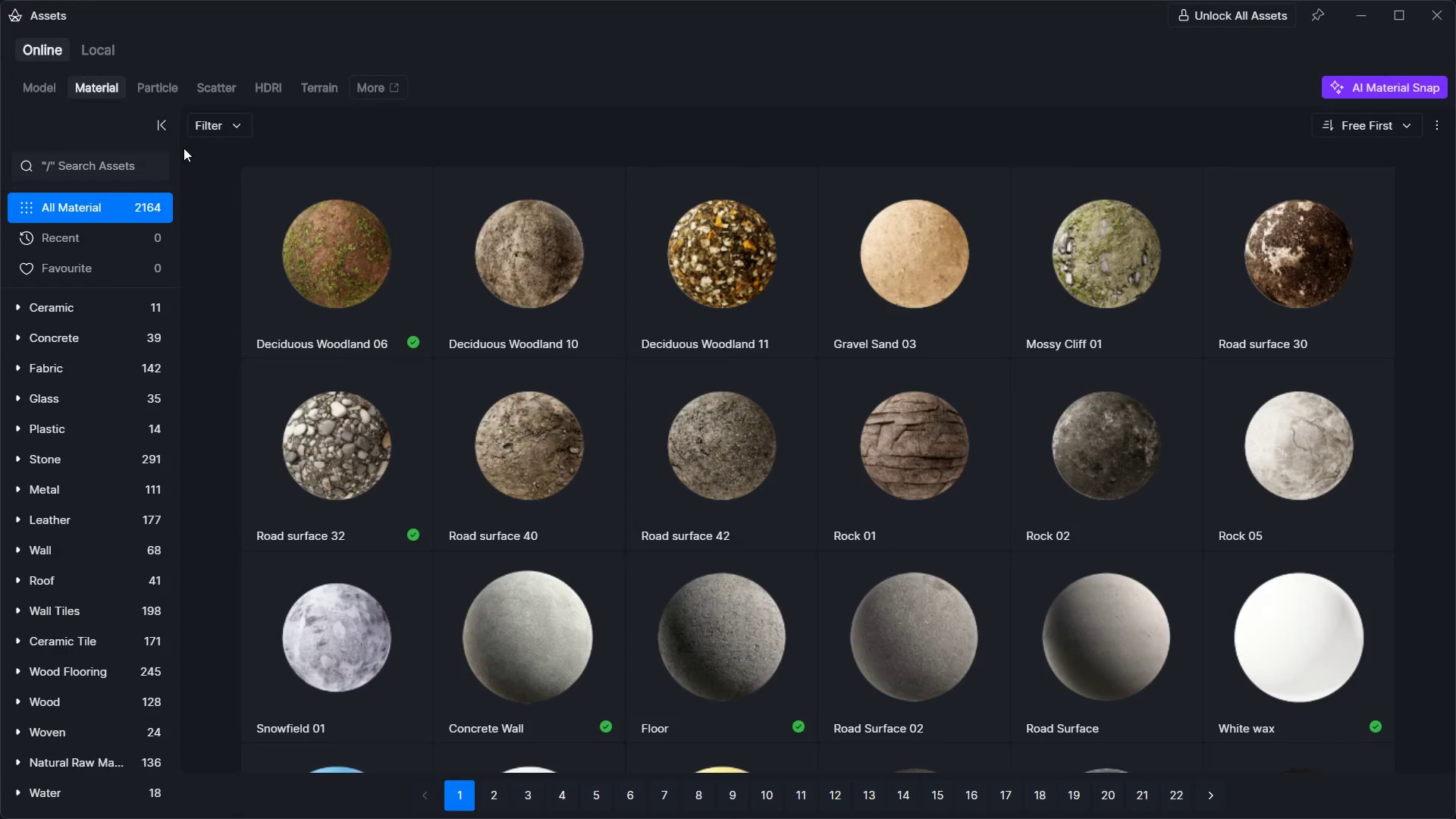 
left_click([149, 158])
 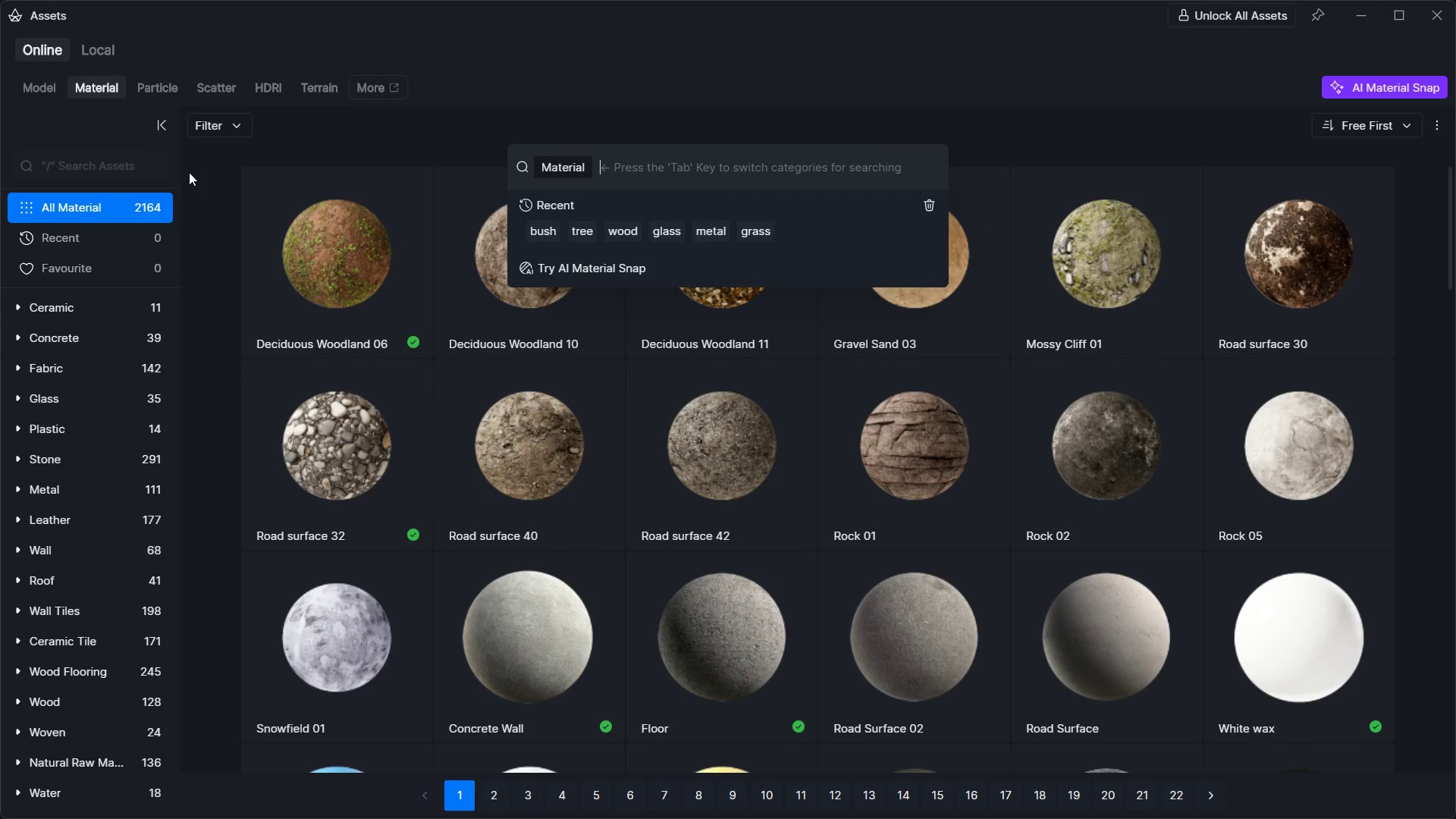 
type(grass)
 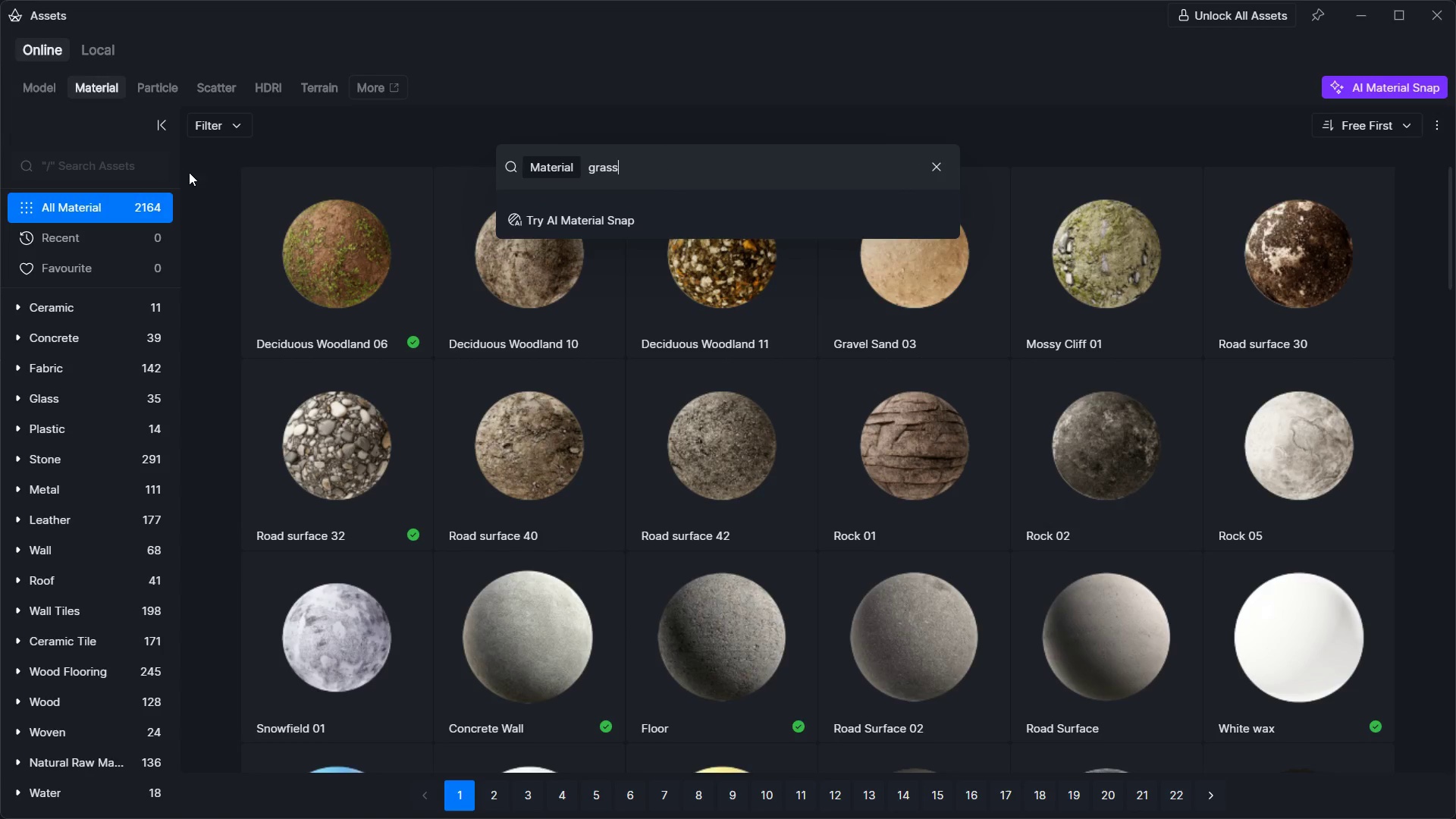 
key(Enter)
 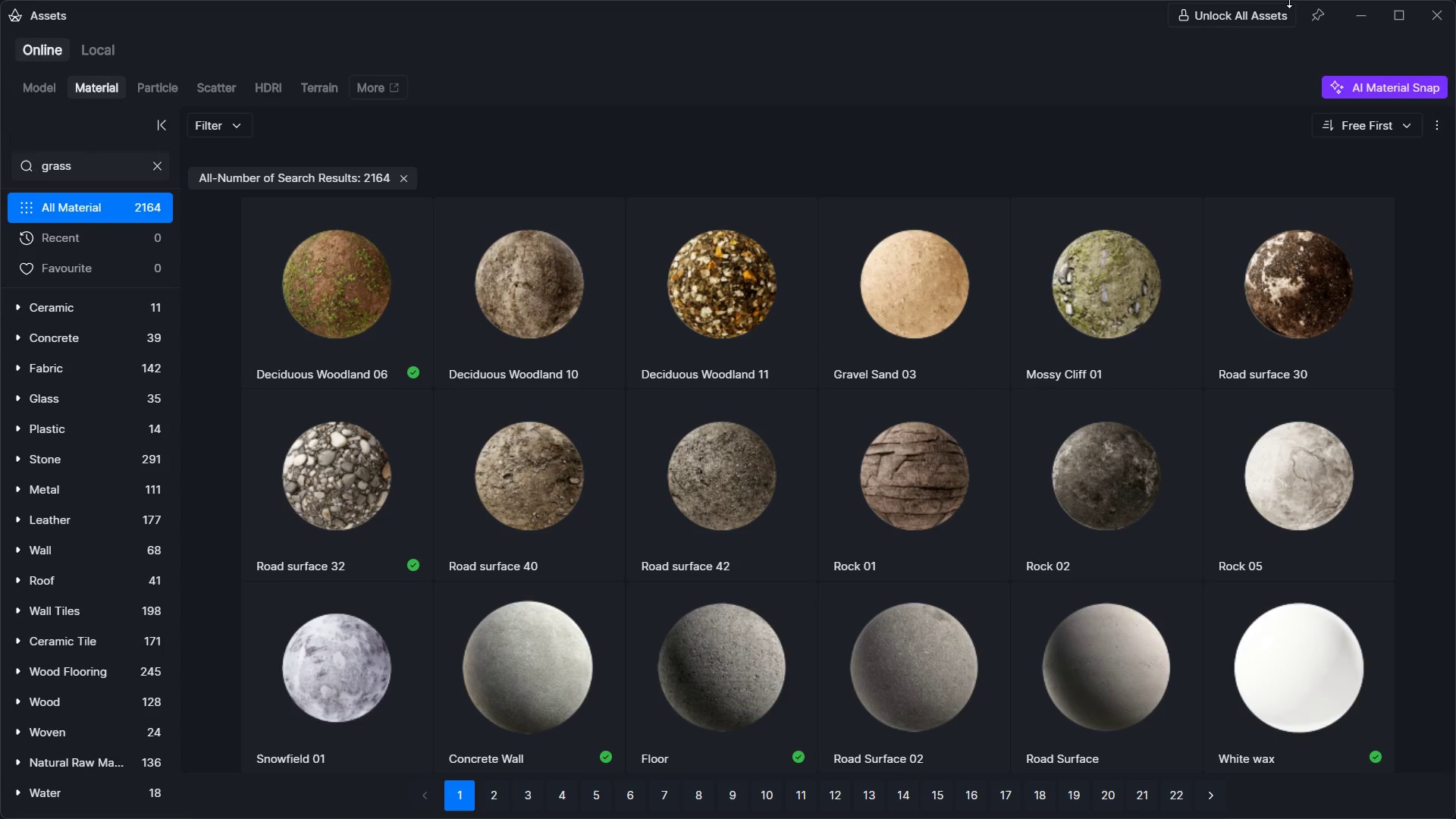 
left_click([1423, 19])
 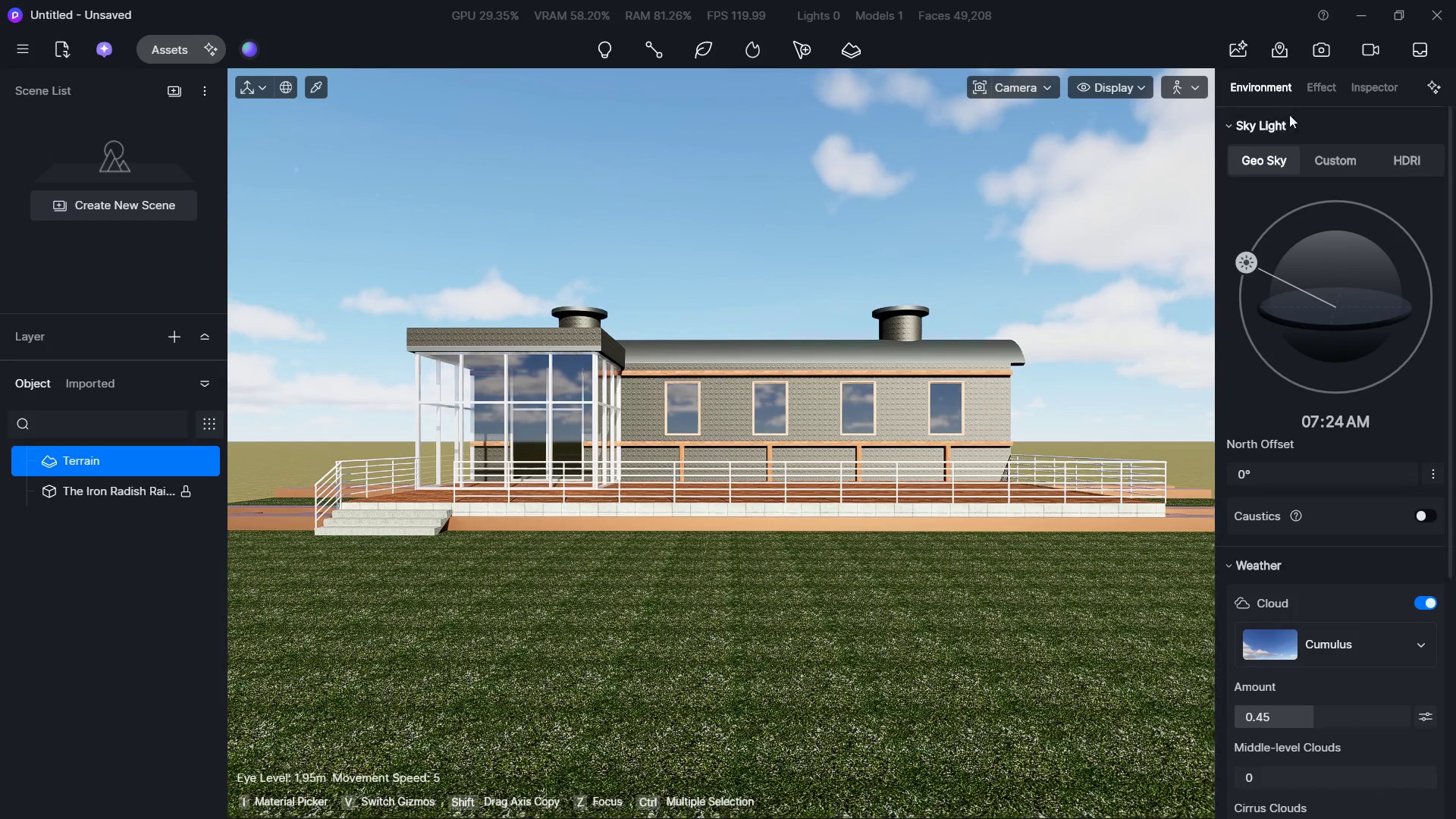 
key(W)
 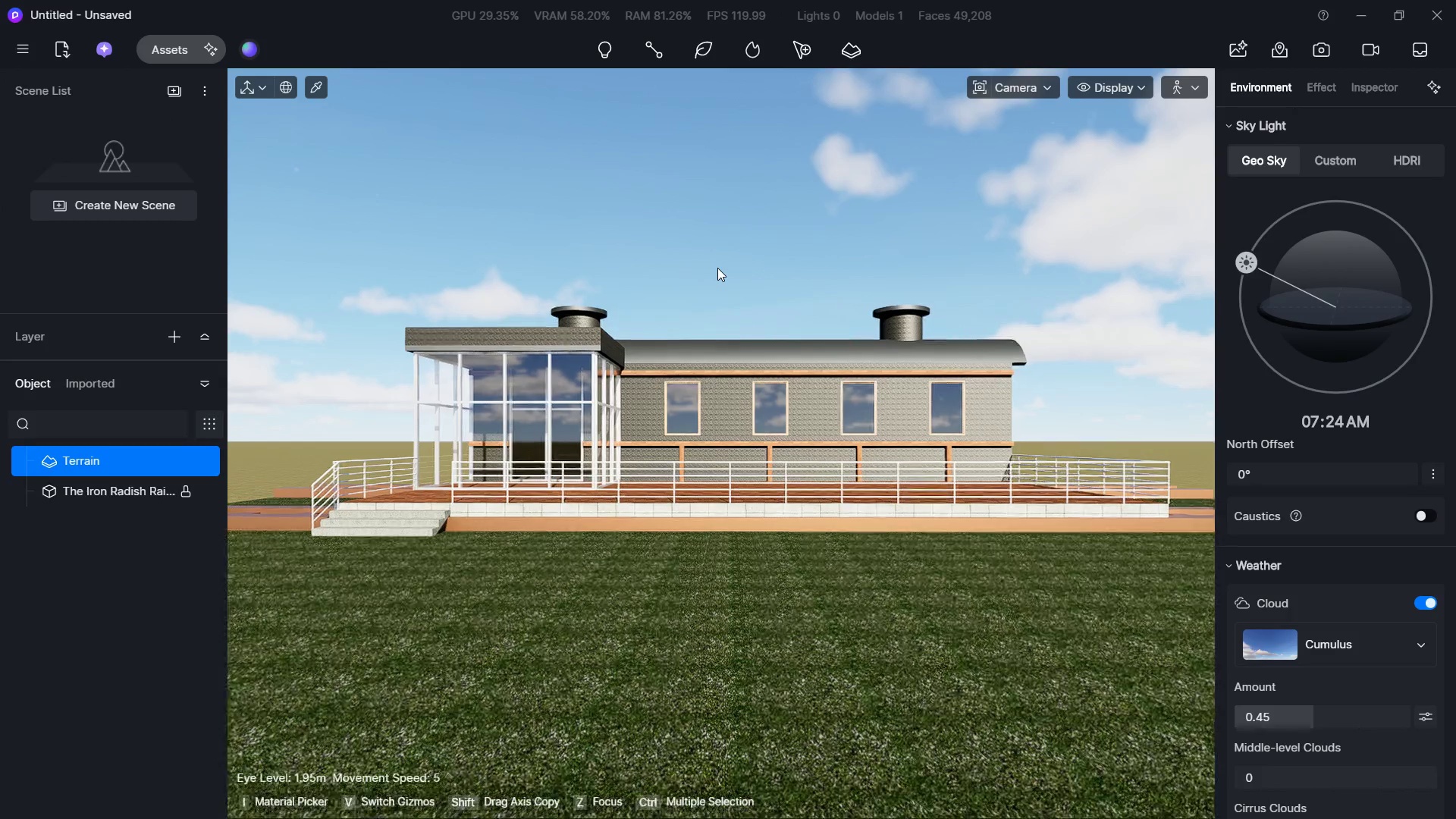 
hold_key(key=Q, duration=0.78)
 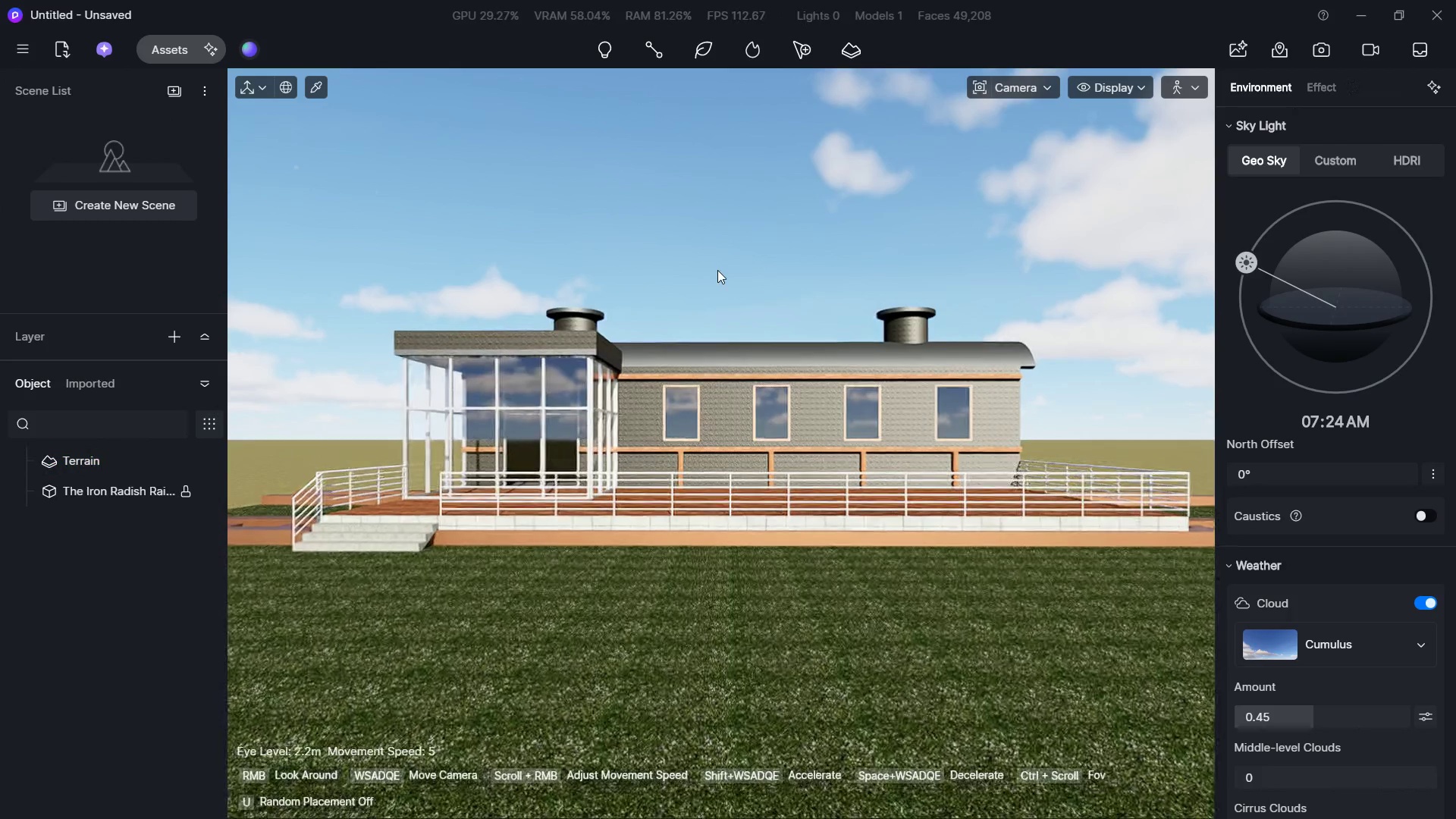 
right_click([717, 268])
 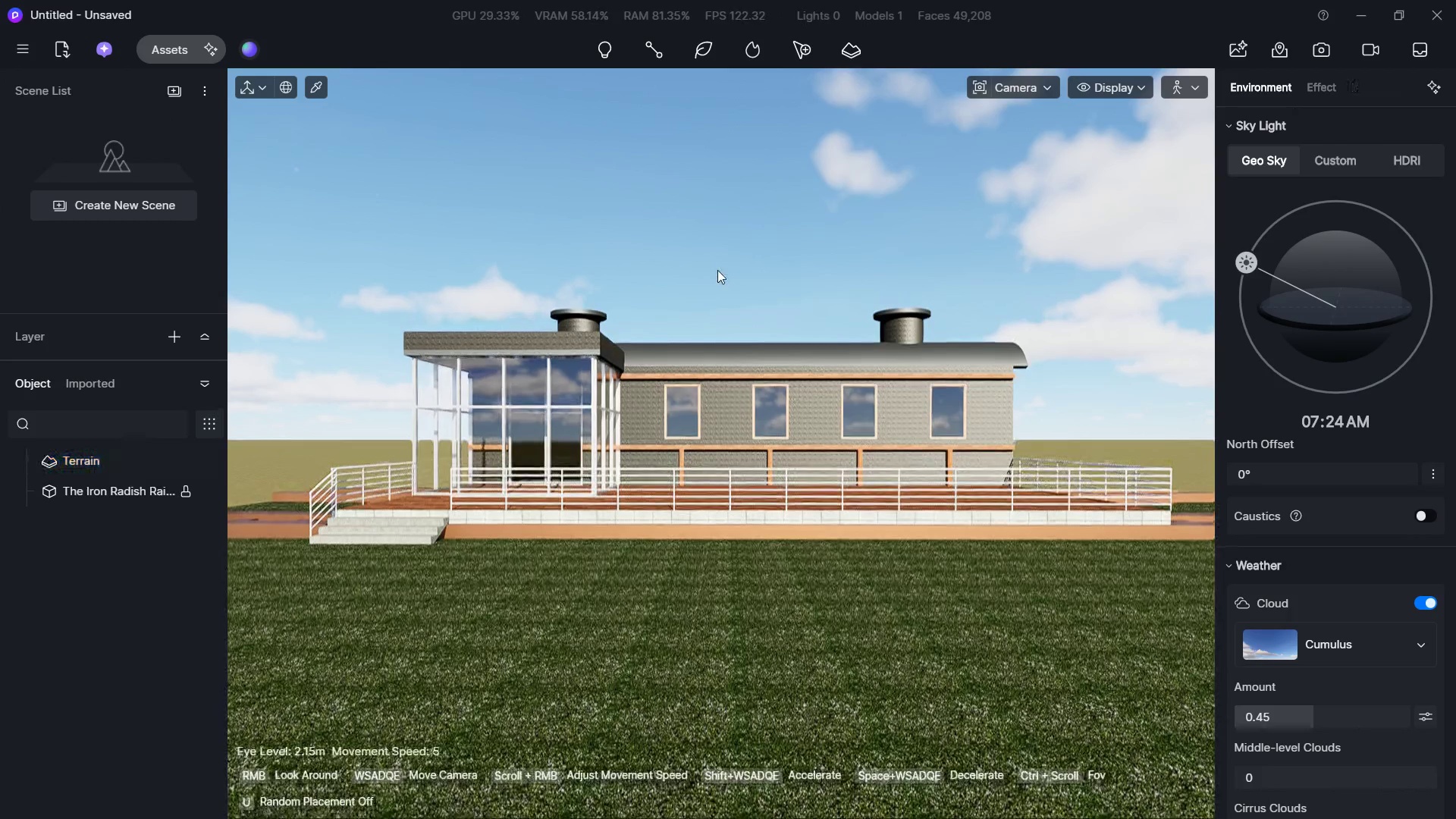 
triple_click([717, 270])
 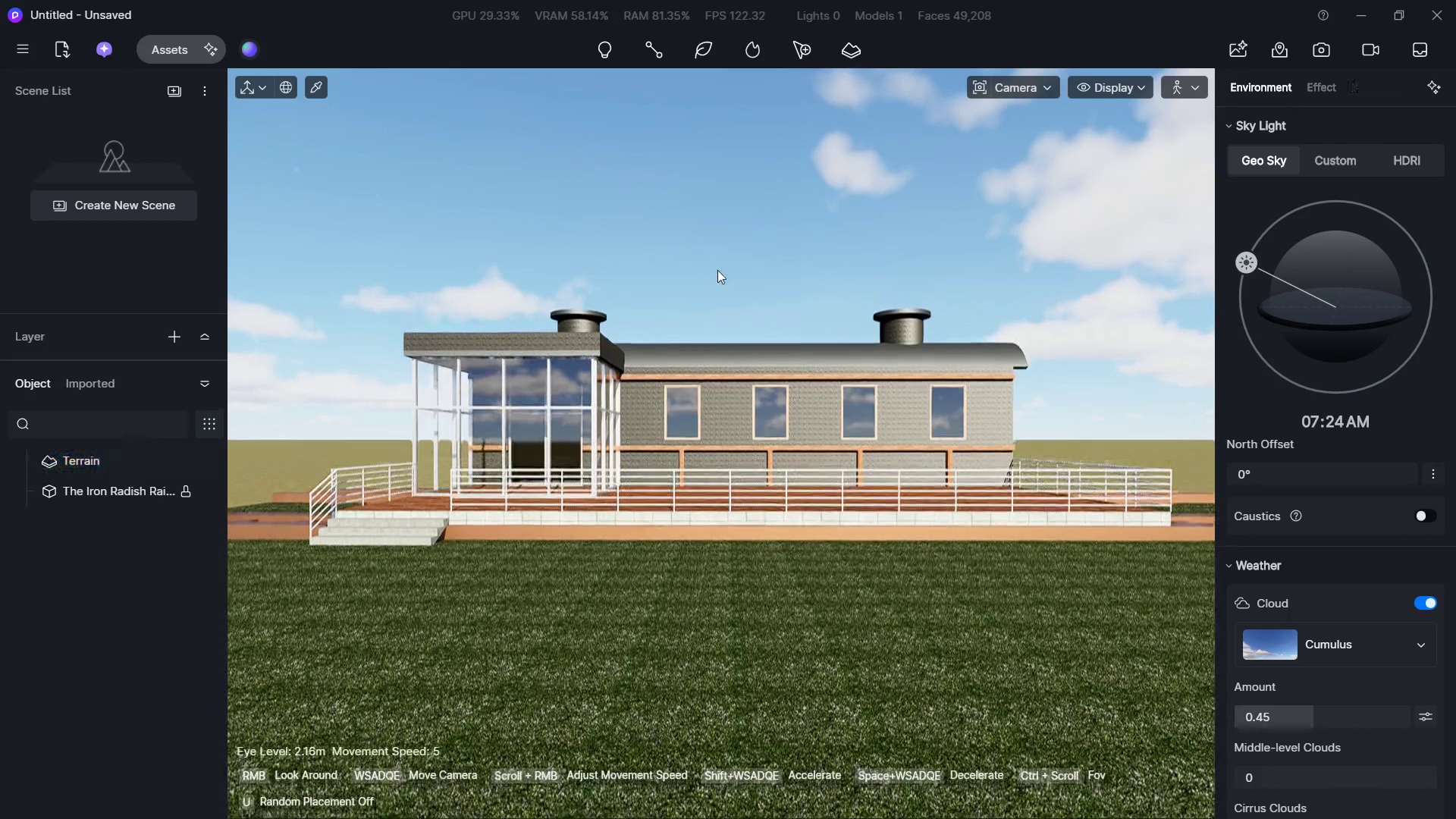 
triple_click([717, 270])
 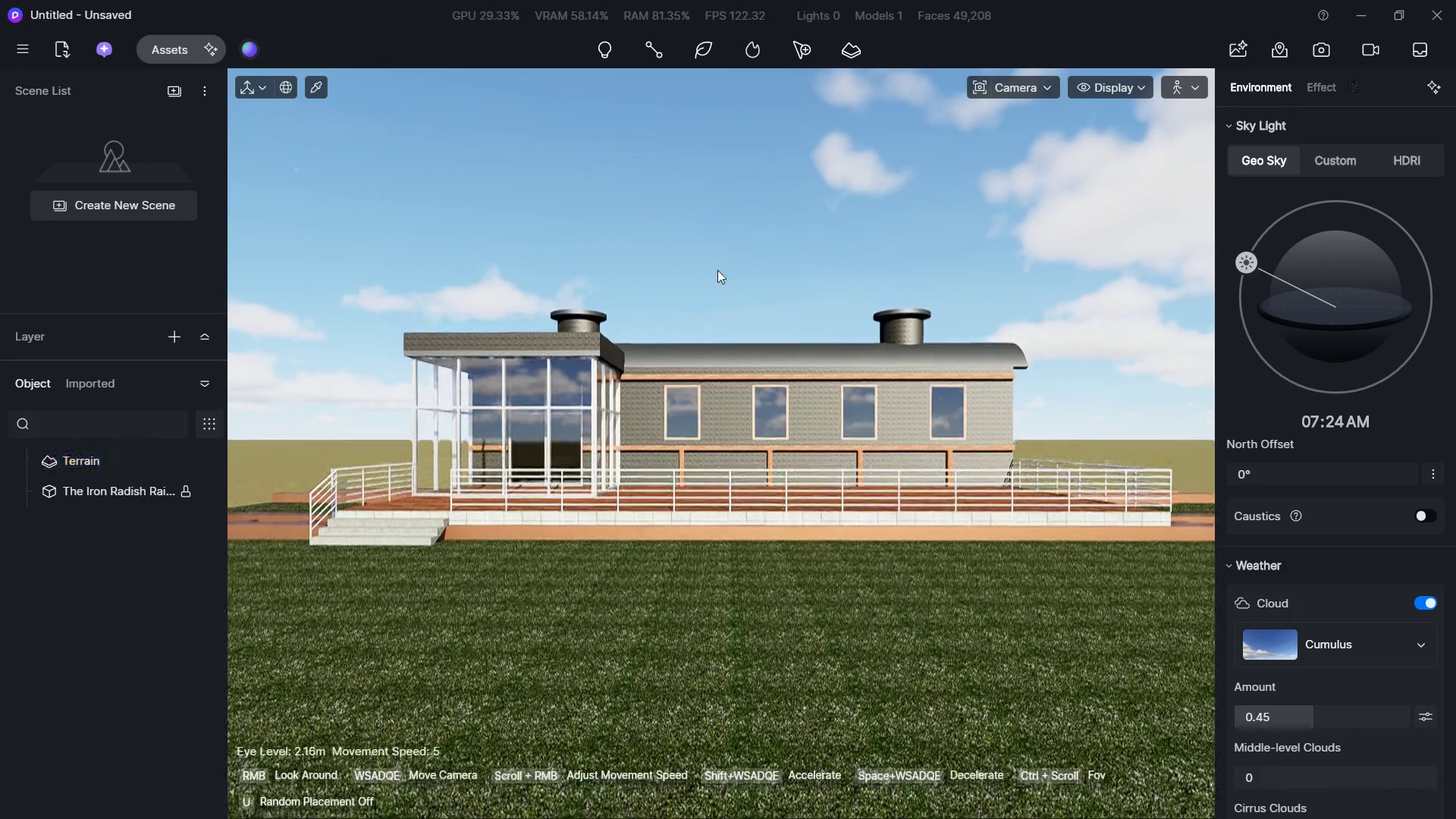 
triple_click([717, 270])
 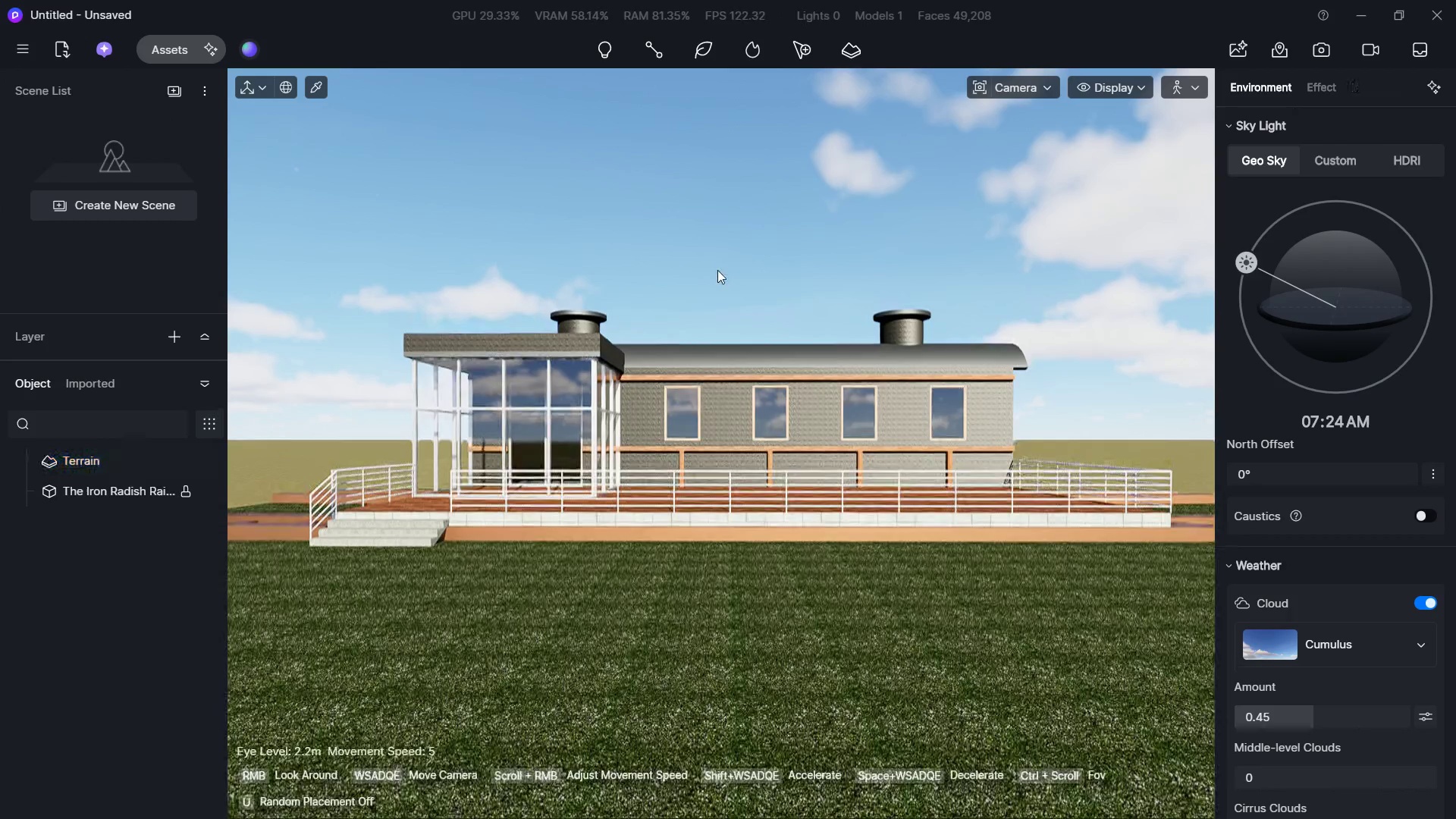 
hold_key(key=W, duration=0.34)
 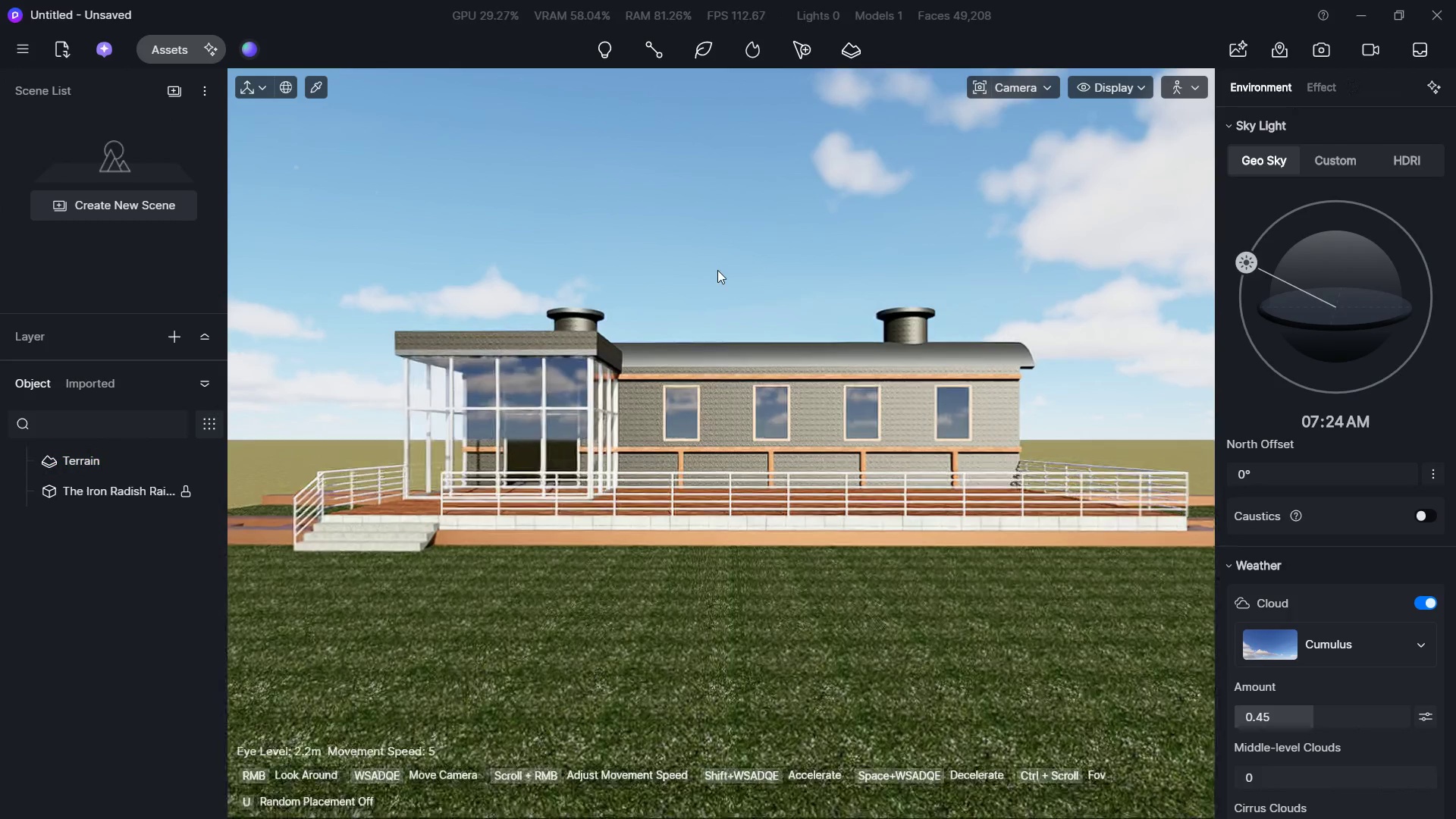 
triple_click([717, 270])
 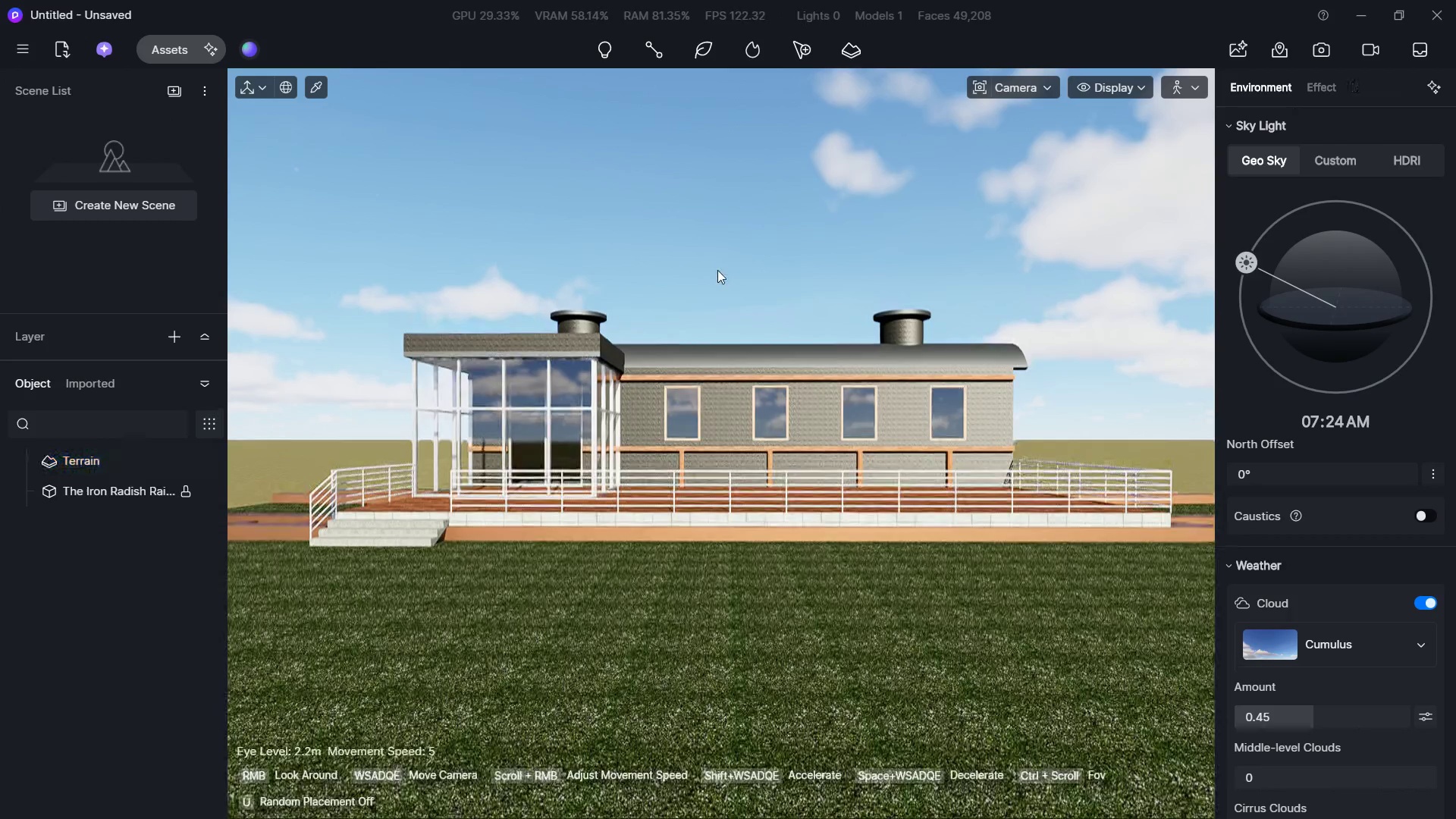 
type(dq)
 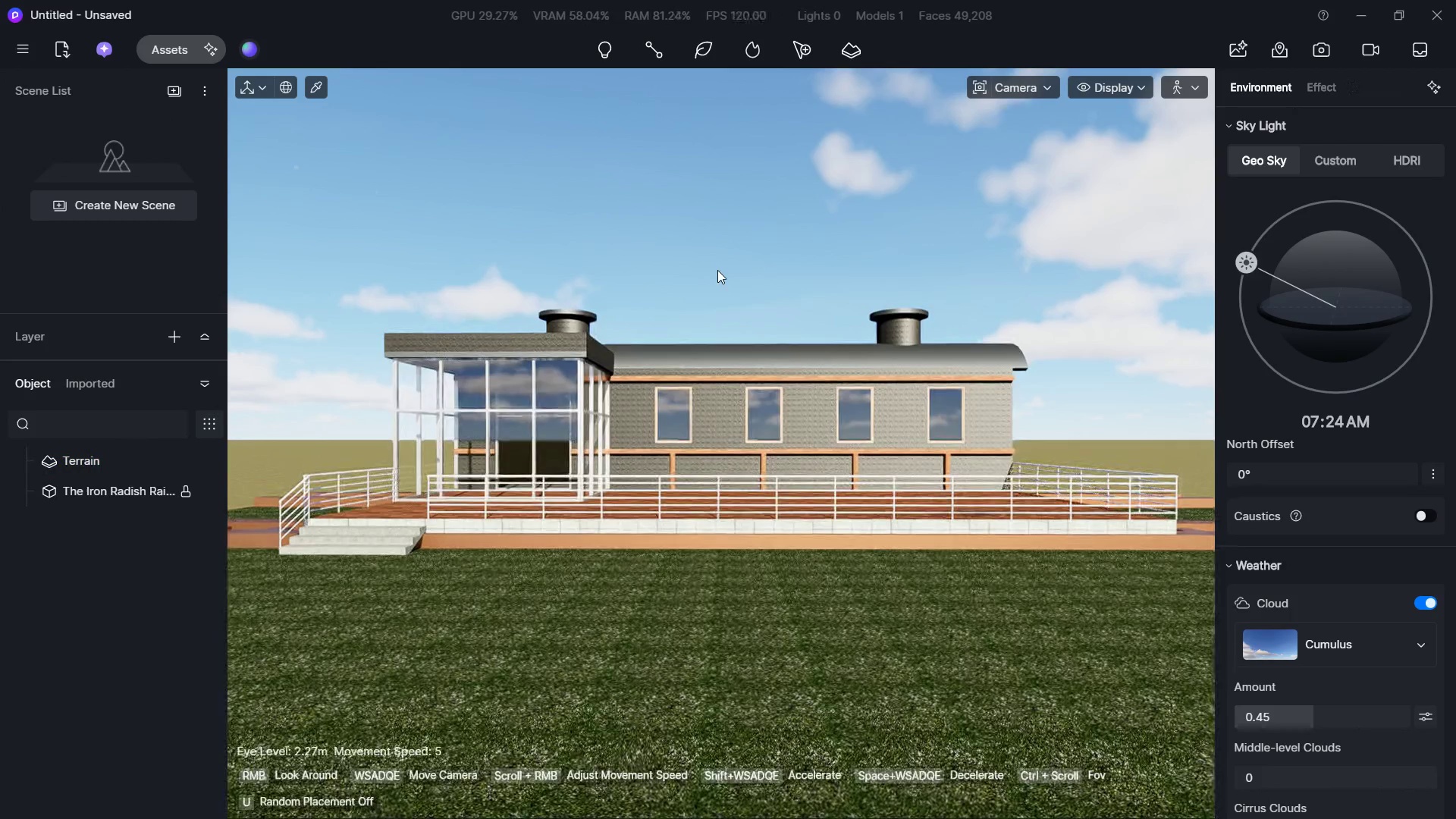 
triple_click([717, 270])
 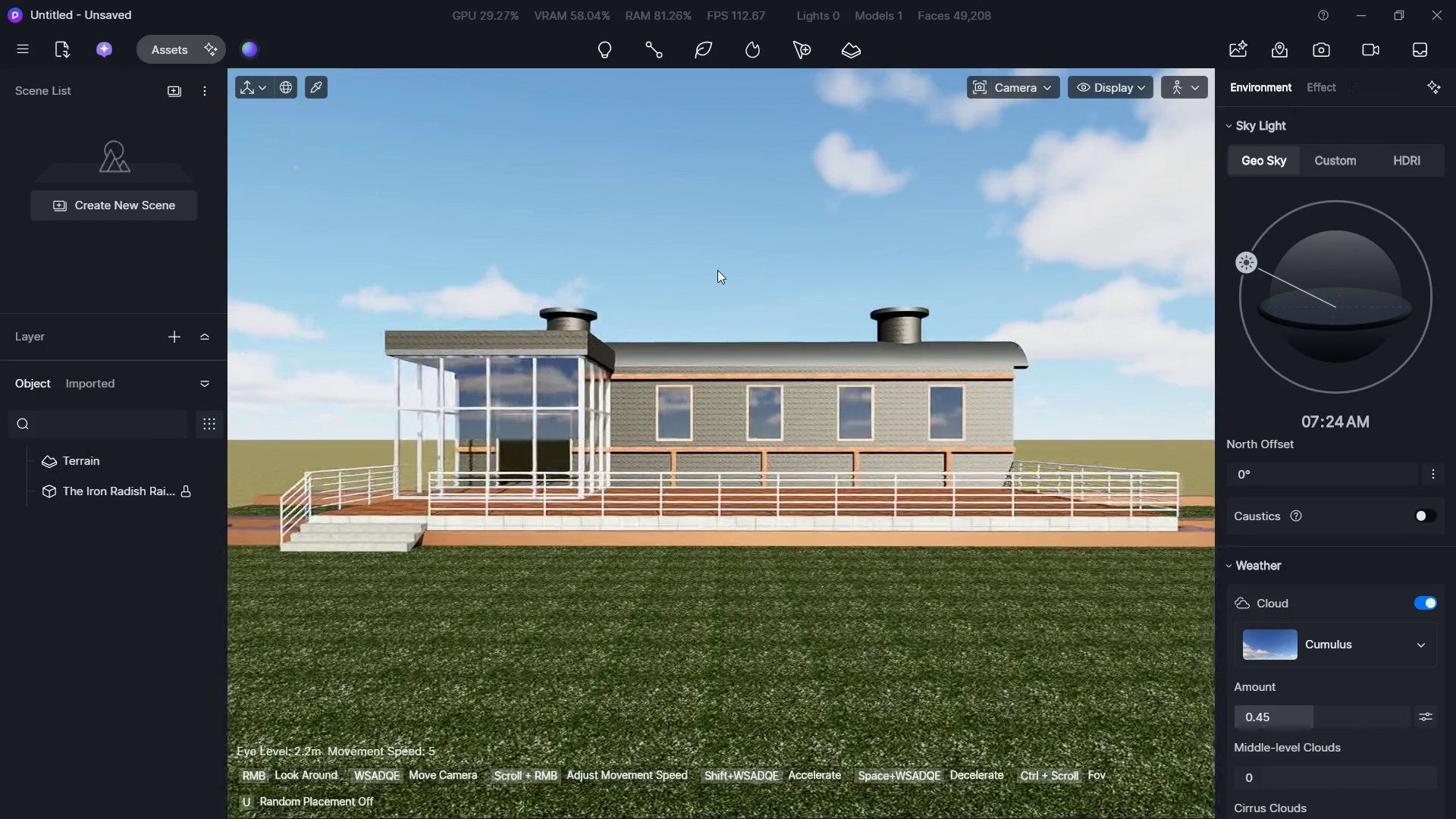 
double_click([717, 270])
 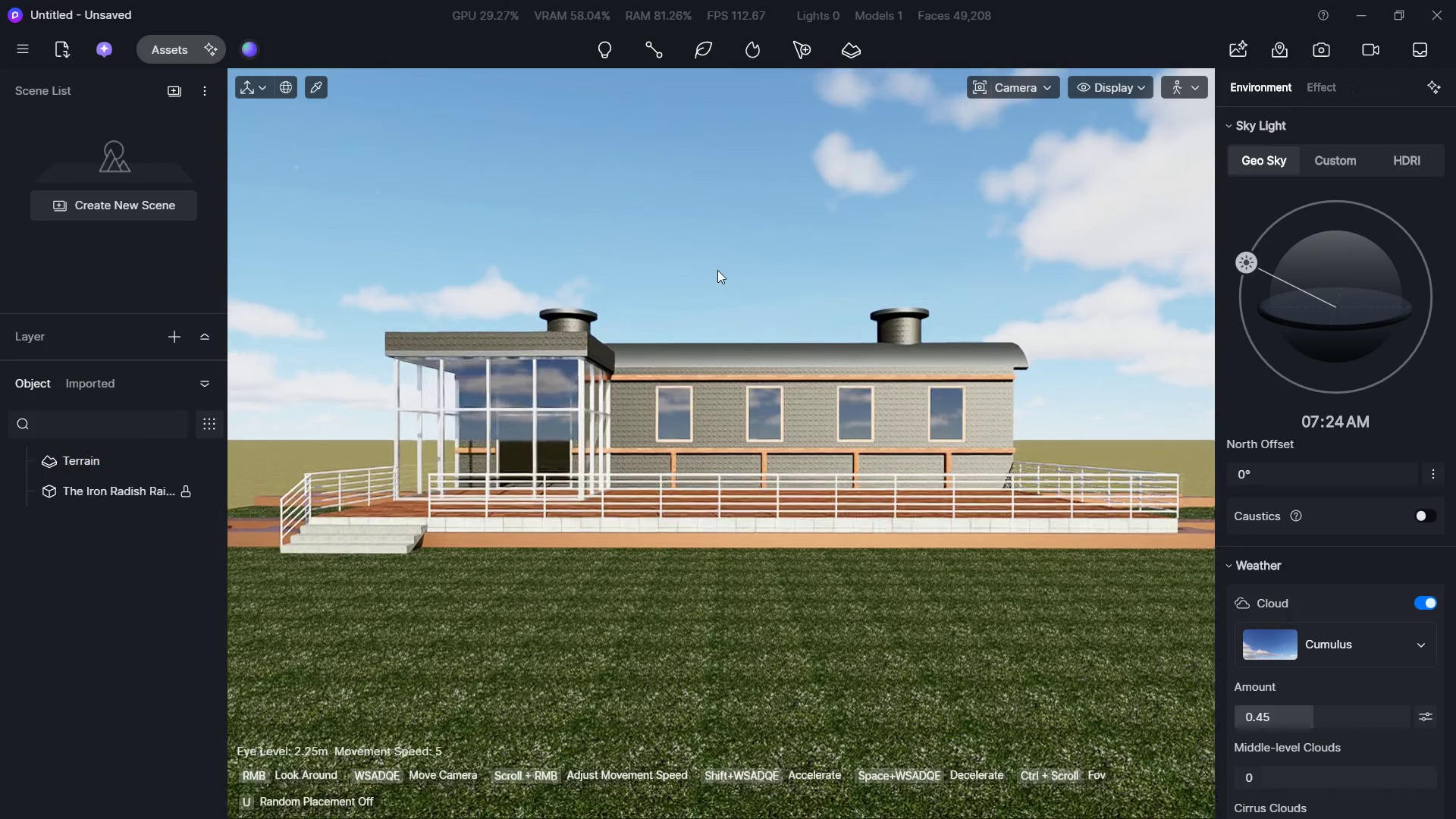 
triple_click([717, 270])
 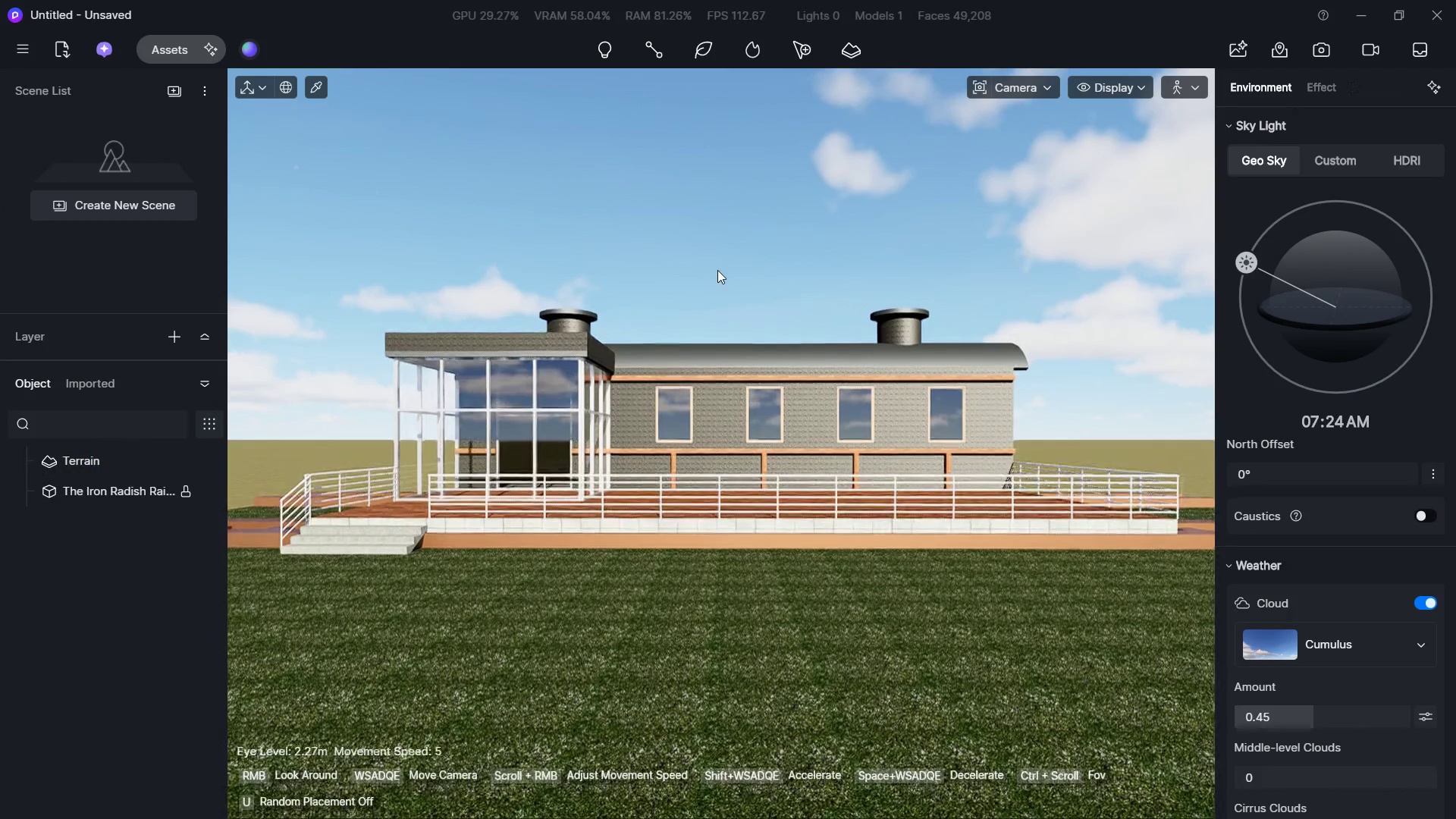 
triple_click([717, 270])
 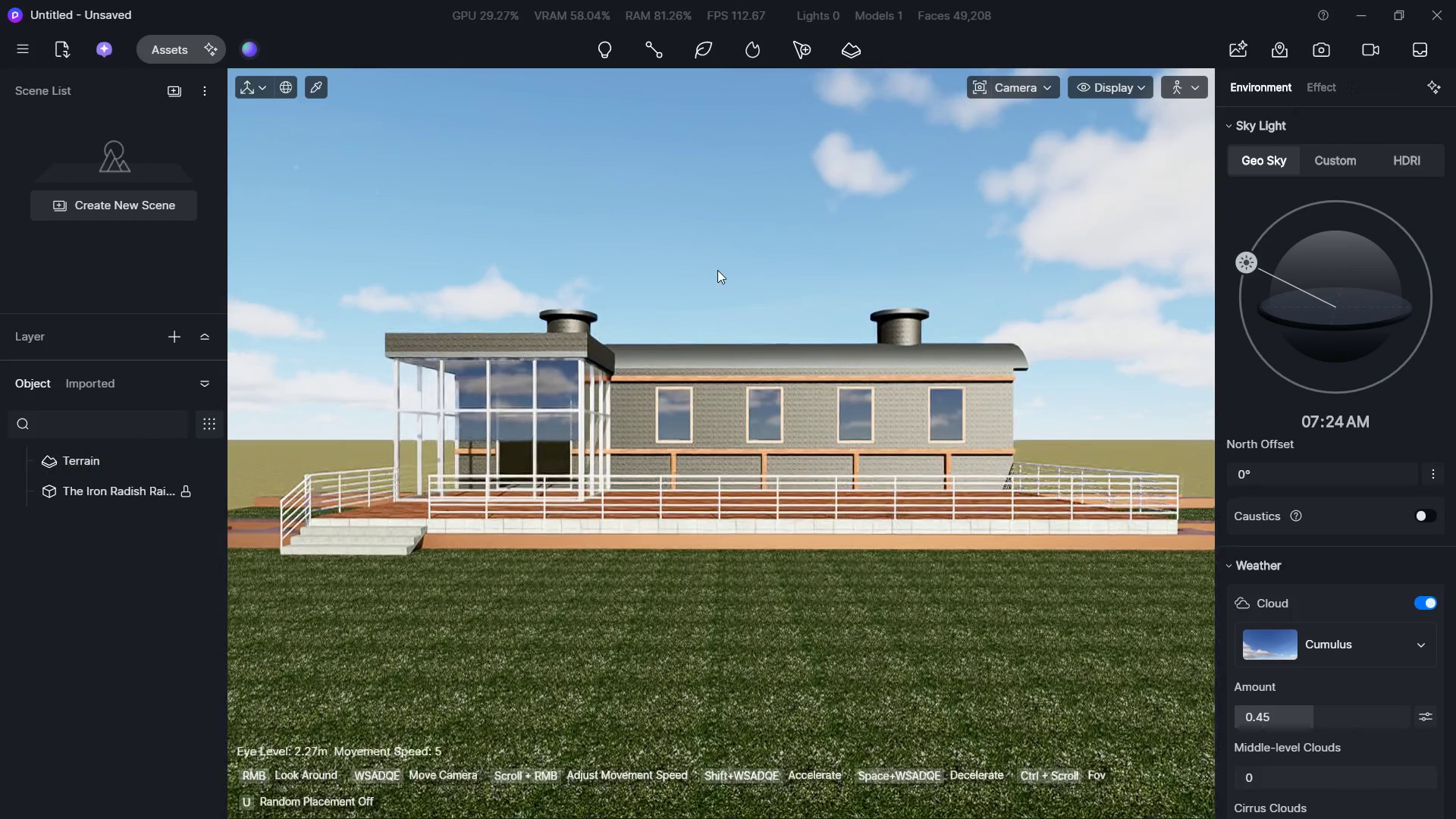 
key(D)
 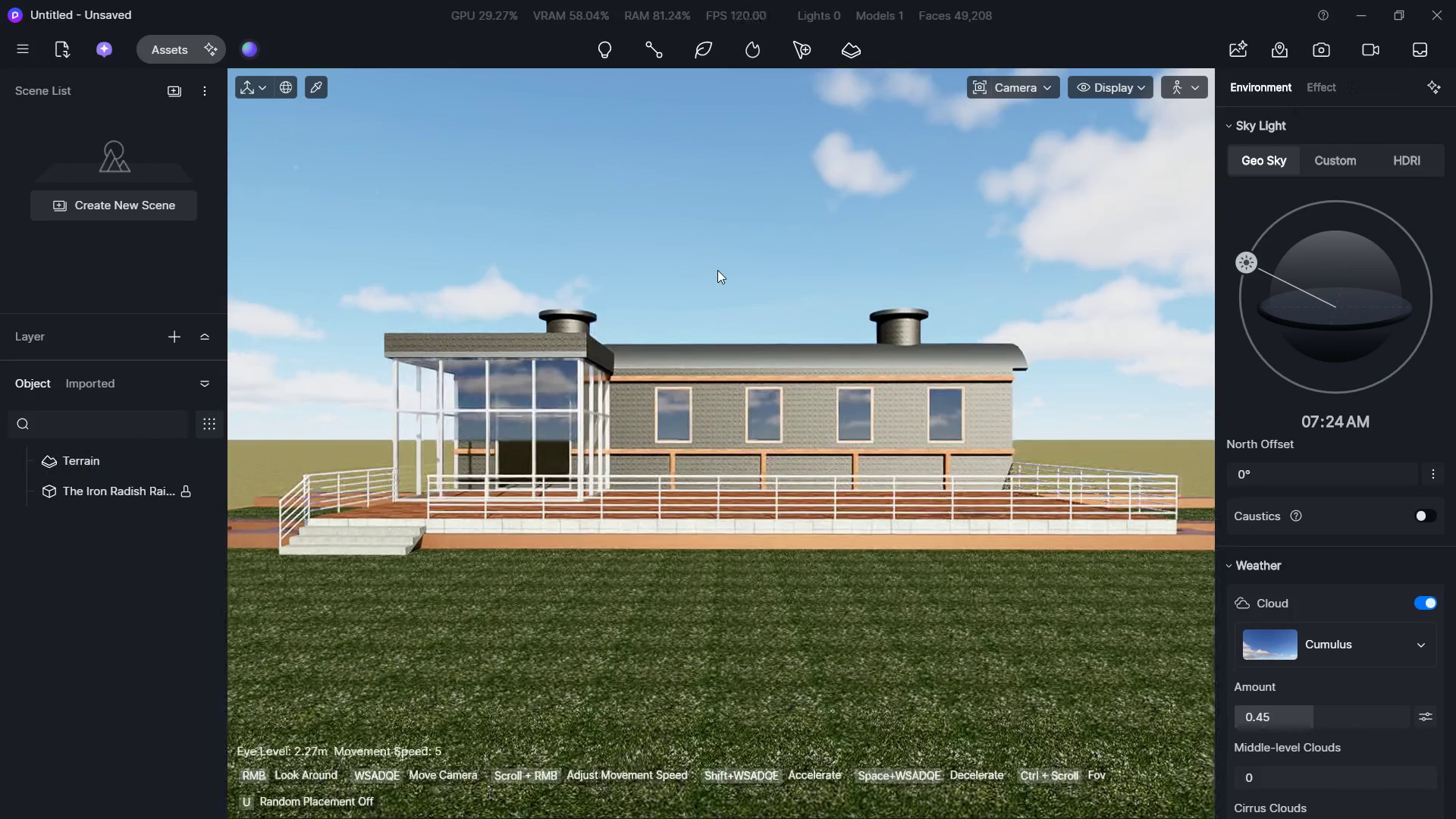 
triple_click([717, 270])
 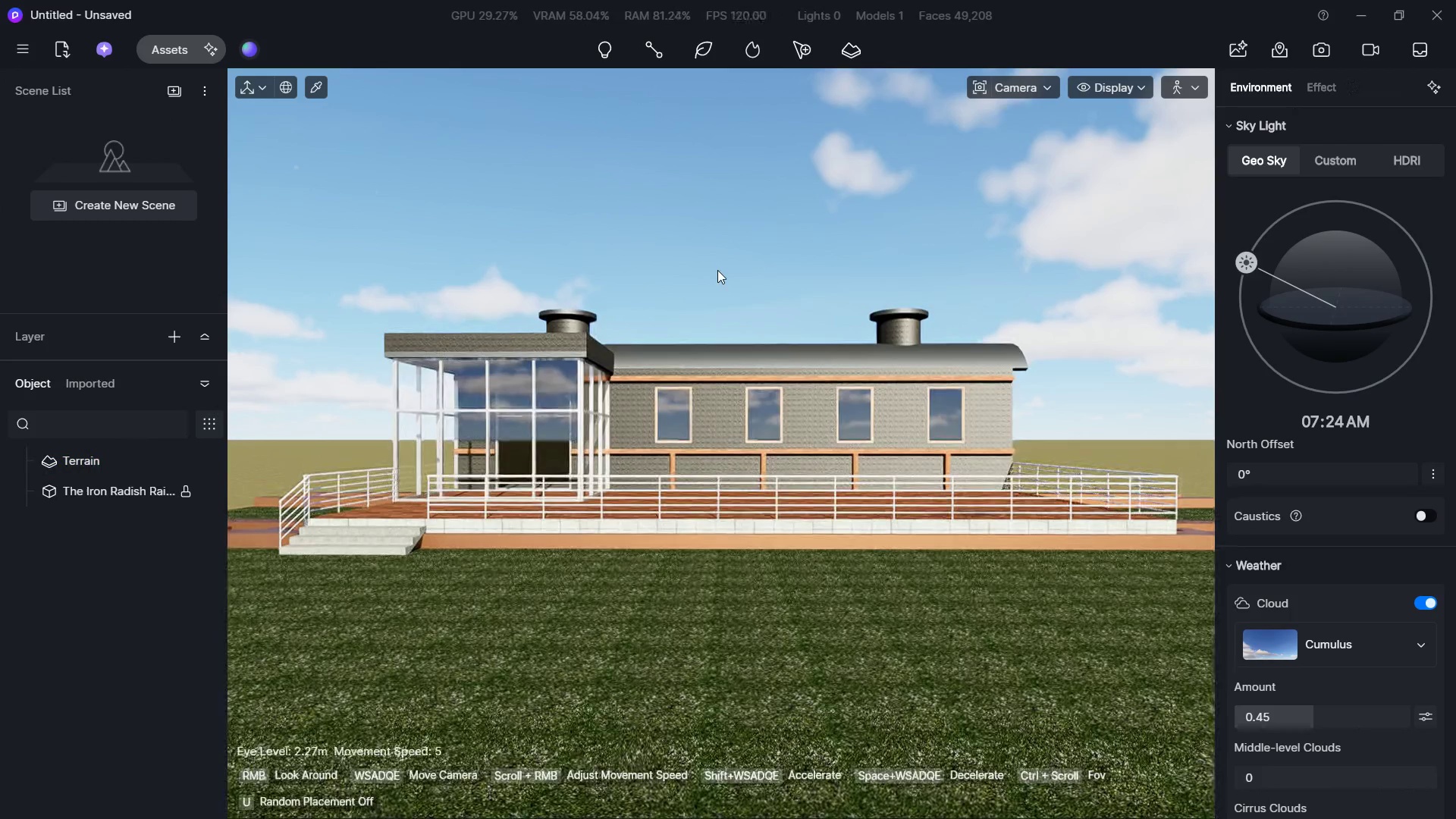 
triple_click([717, 270])
 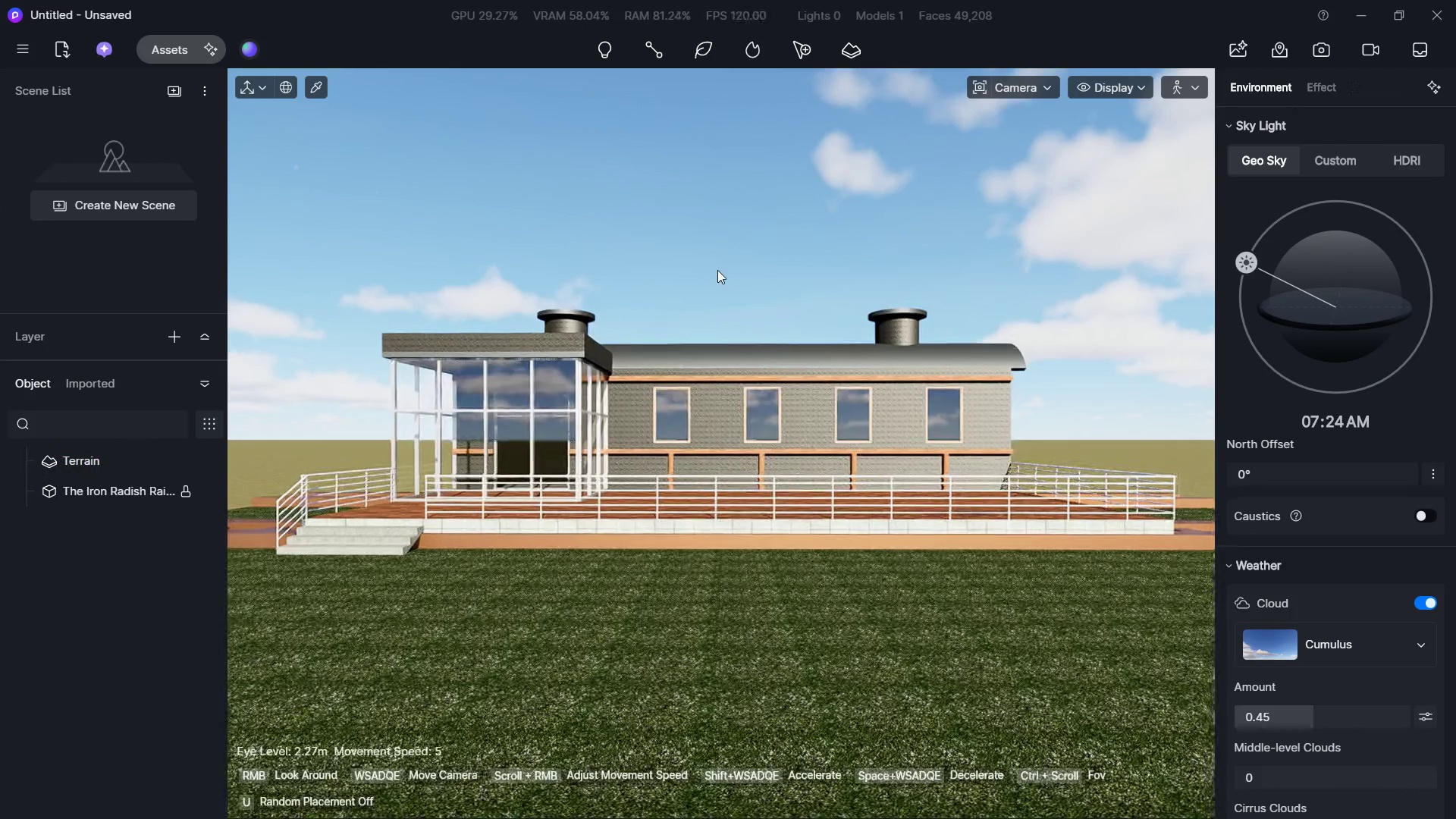 
triple_click([717, 270])
 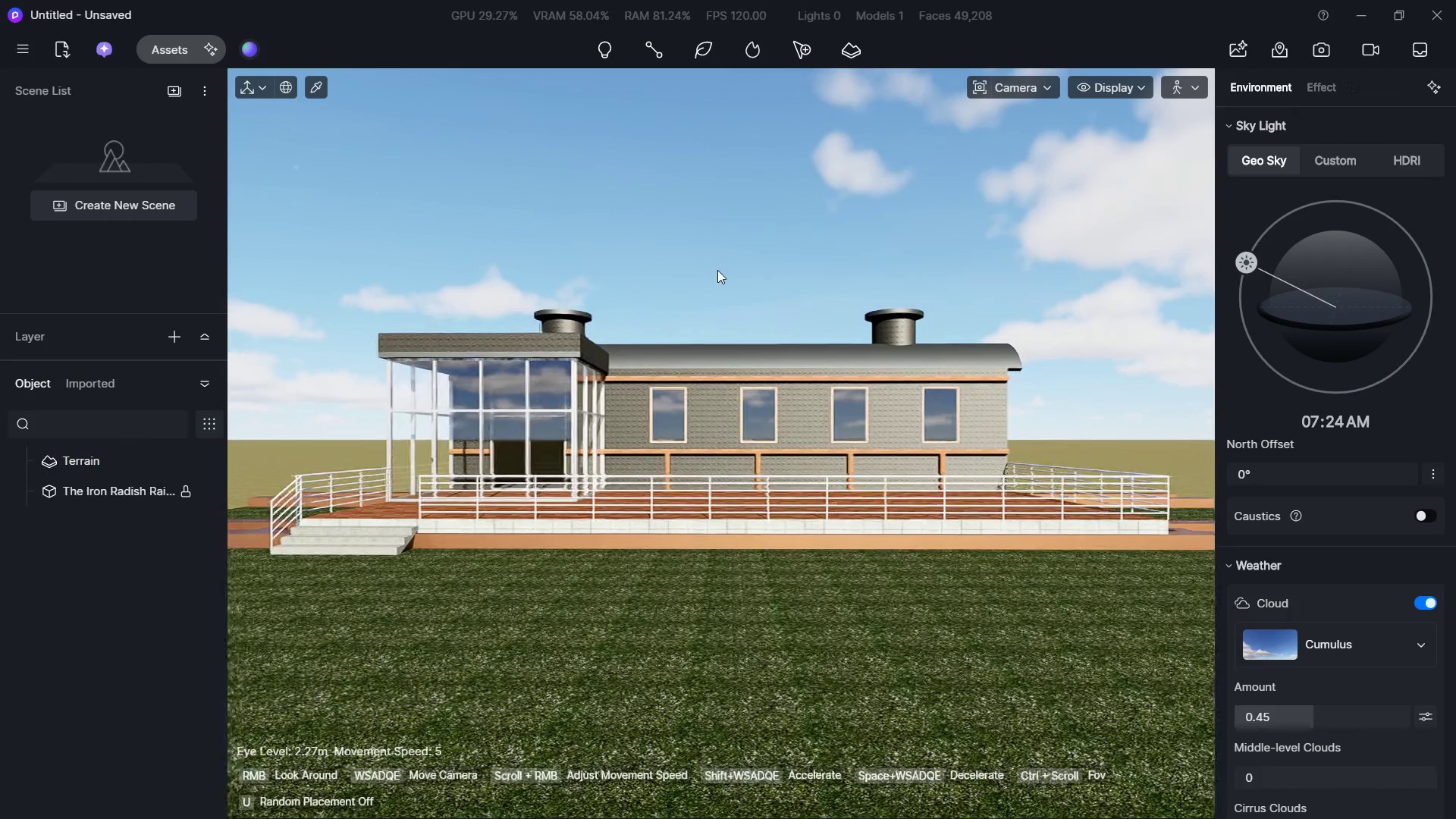 
key(D)
 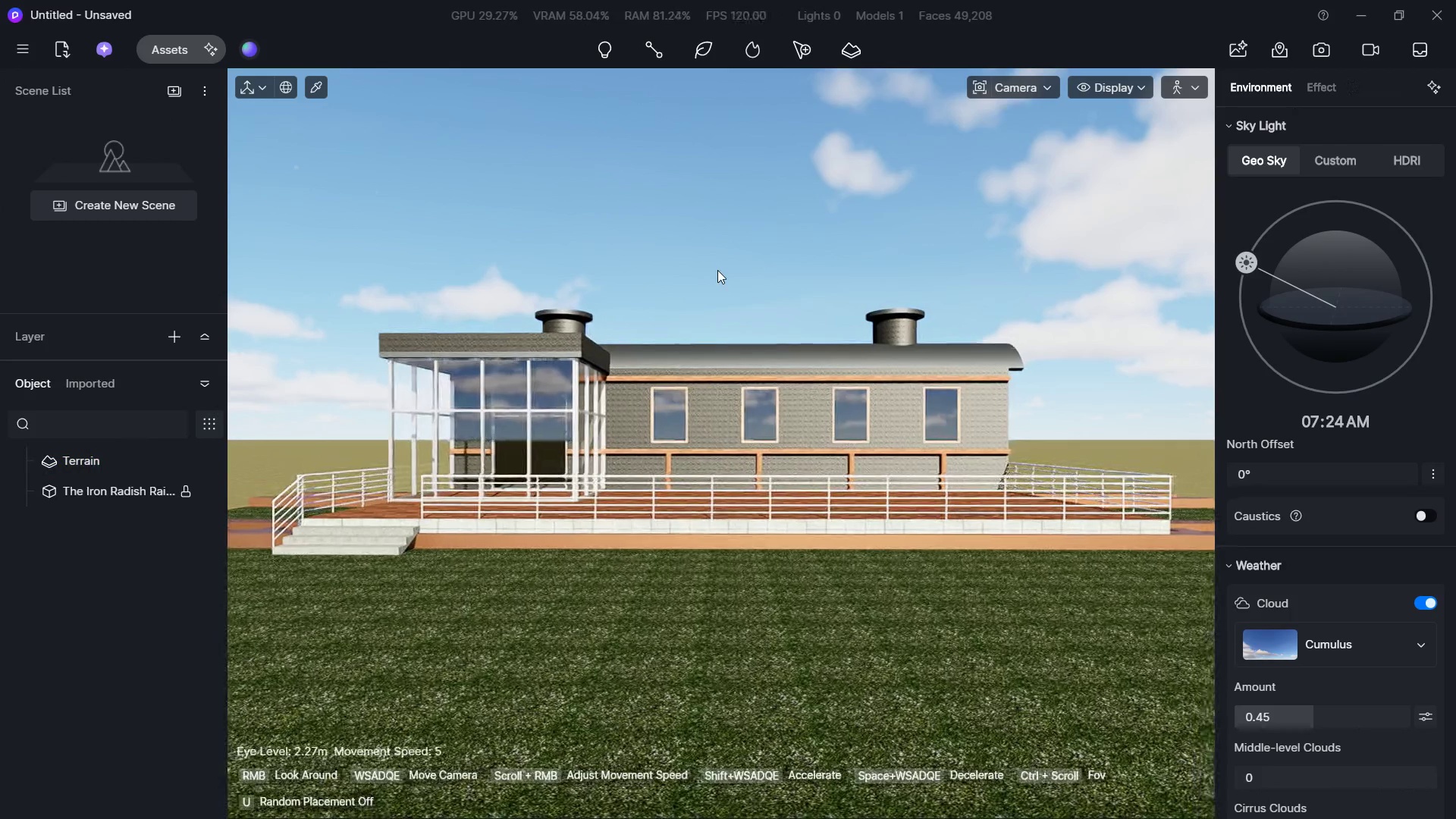 
triple_click([717, 270])
 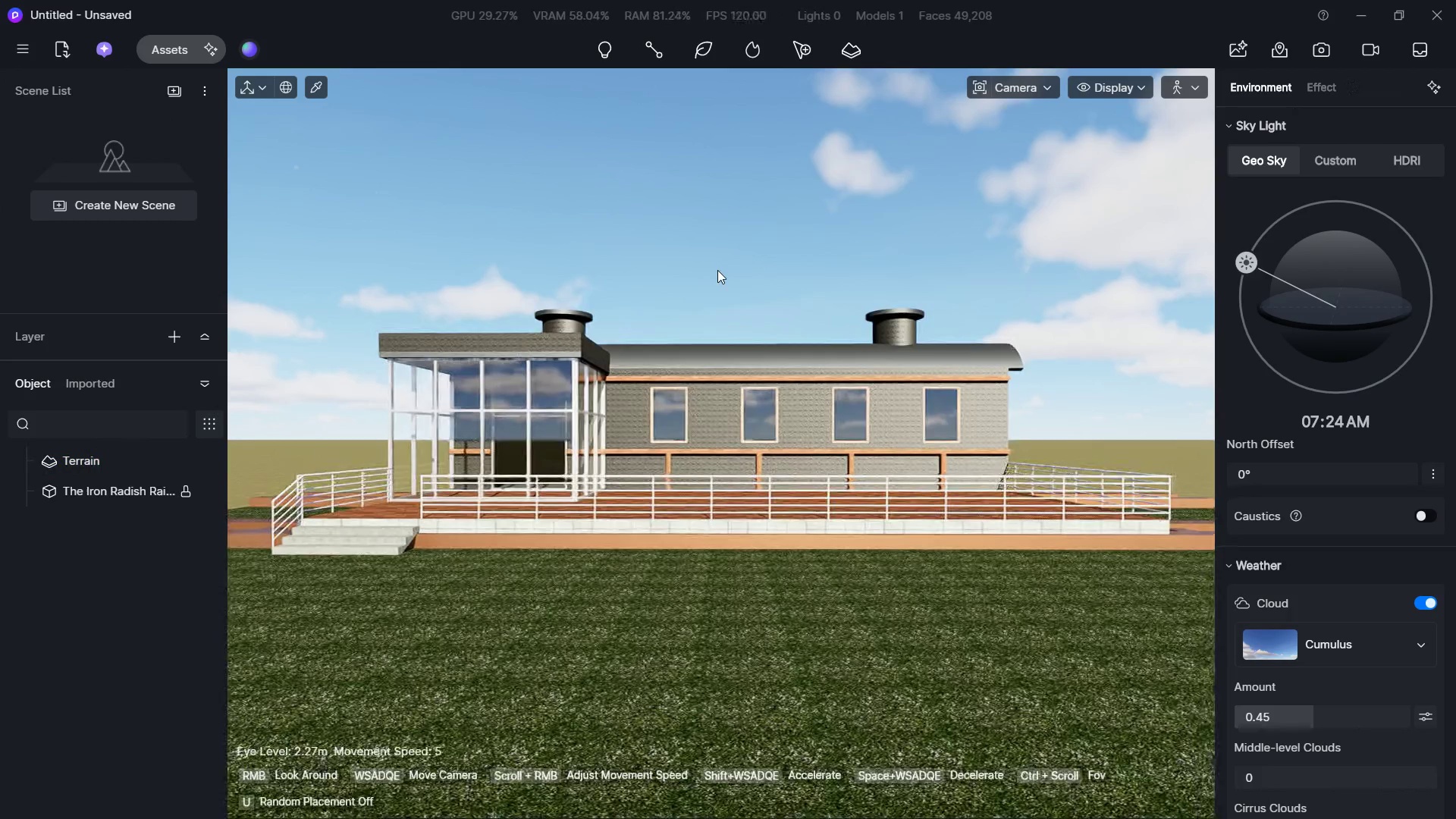 
triple_click([717, 270])
 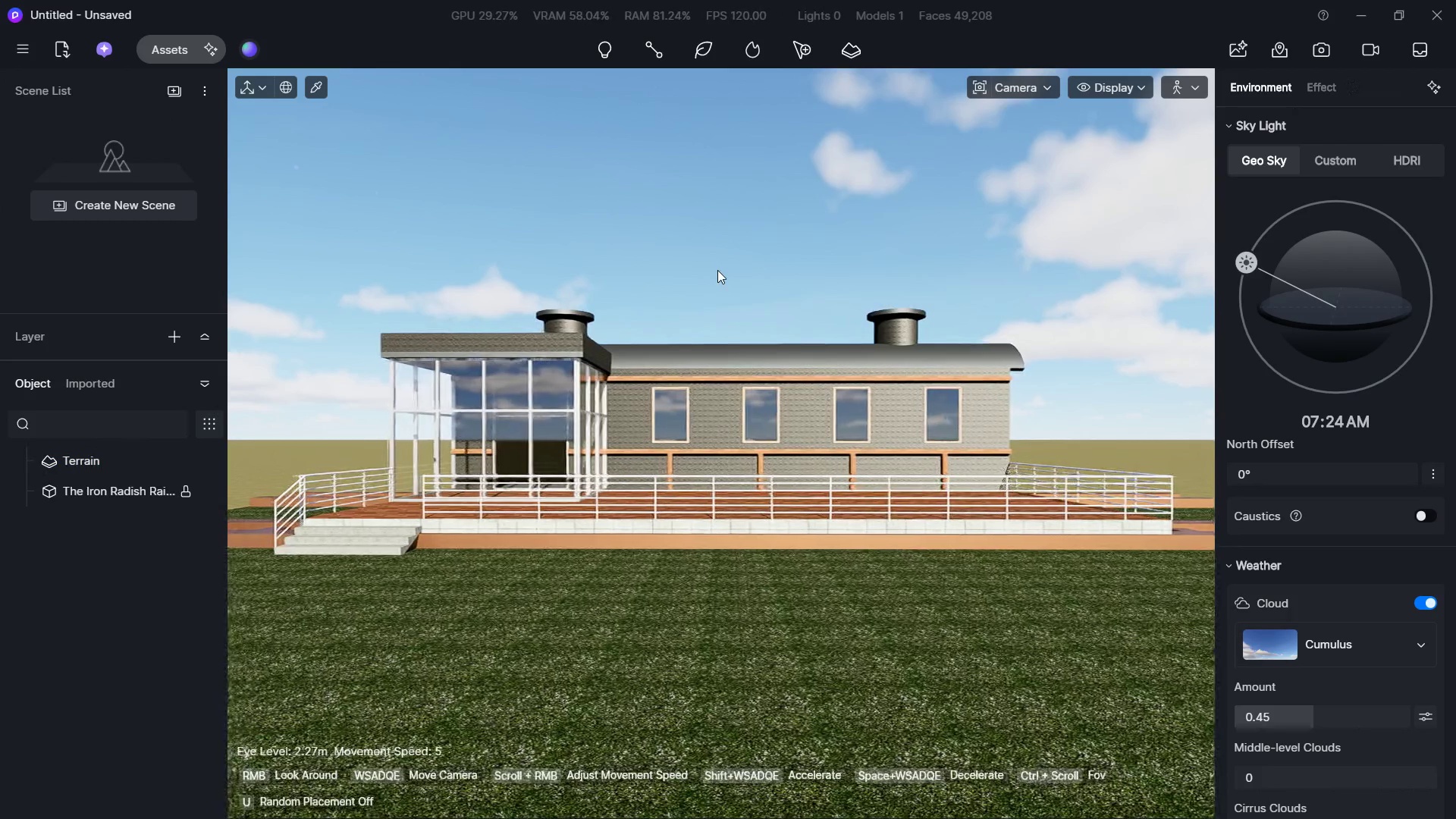 
triple_click([717, 270])
 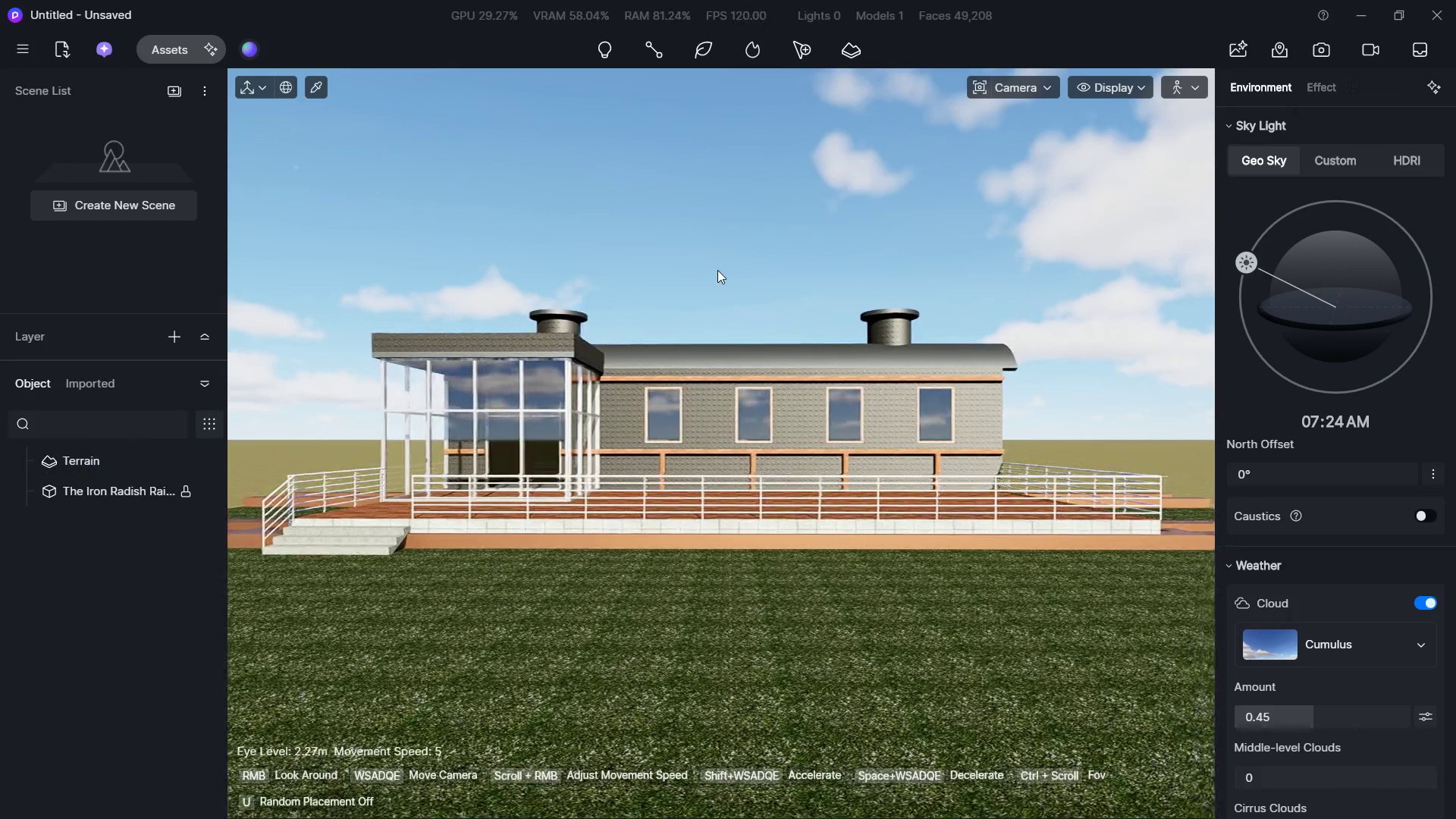 
triple_click([717, 270])
 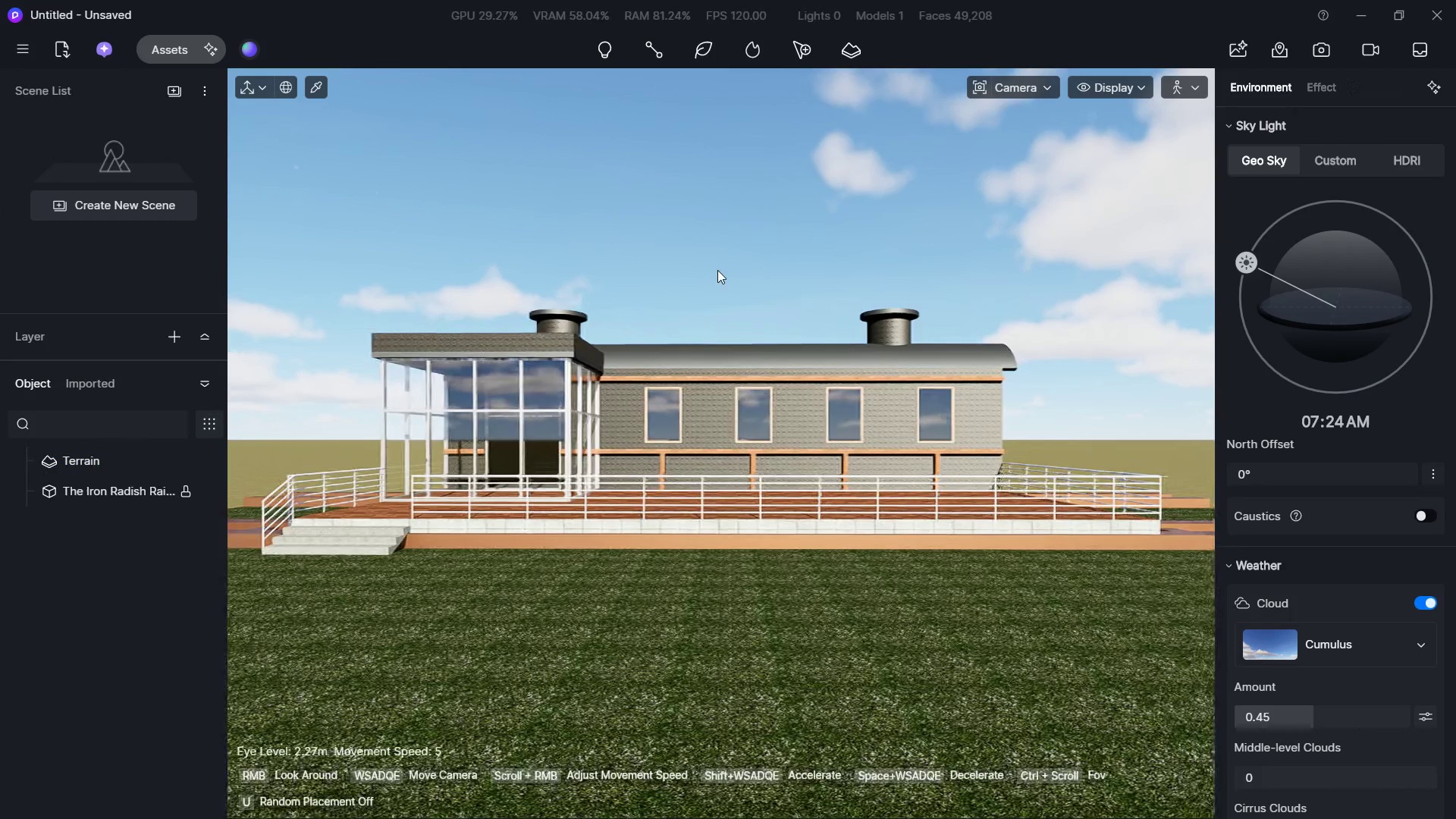 
key(A)
 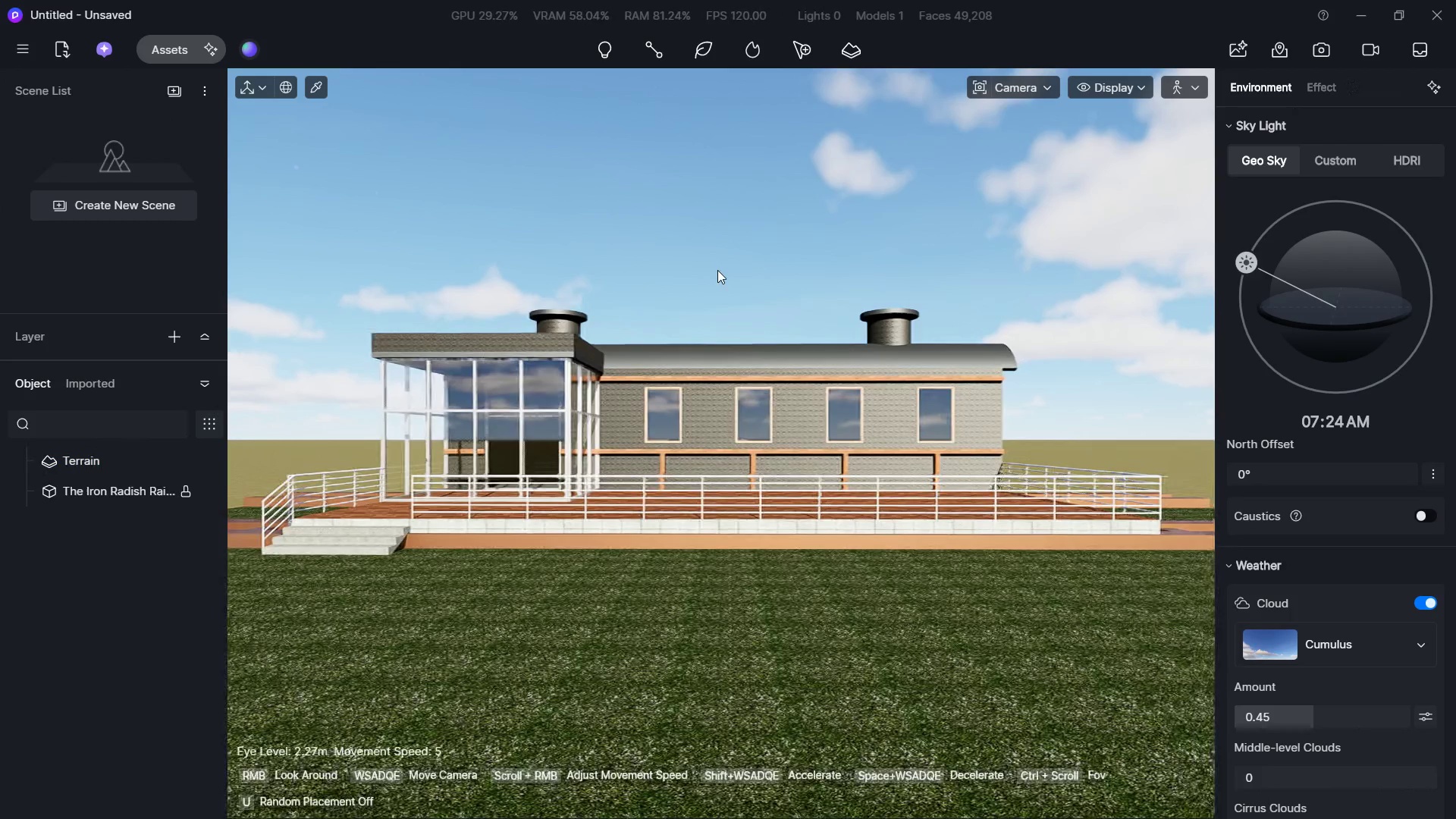 
triple_click([717, 270])
 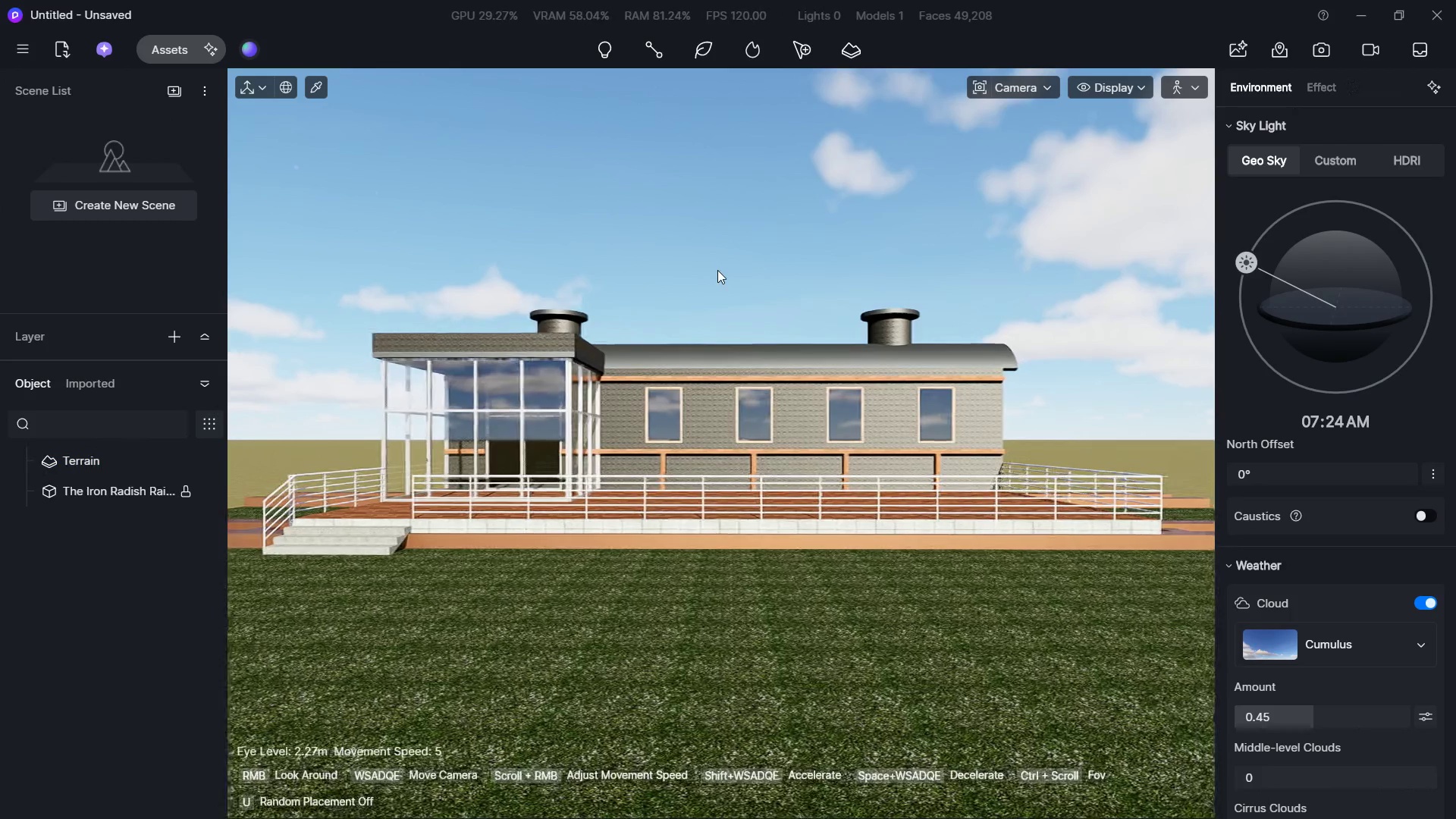 
triple_click([717, 270])
 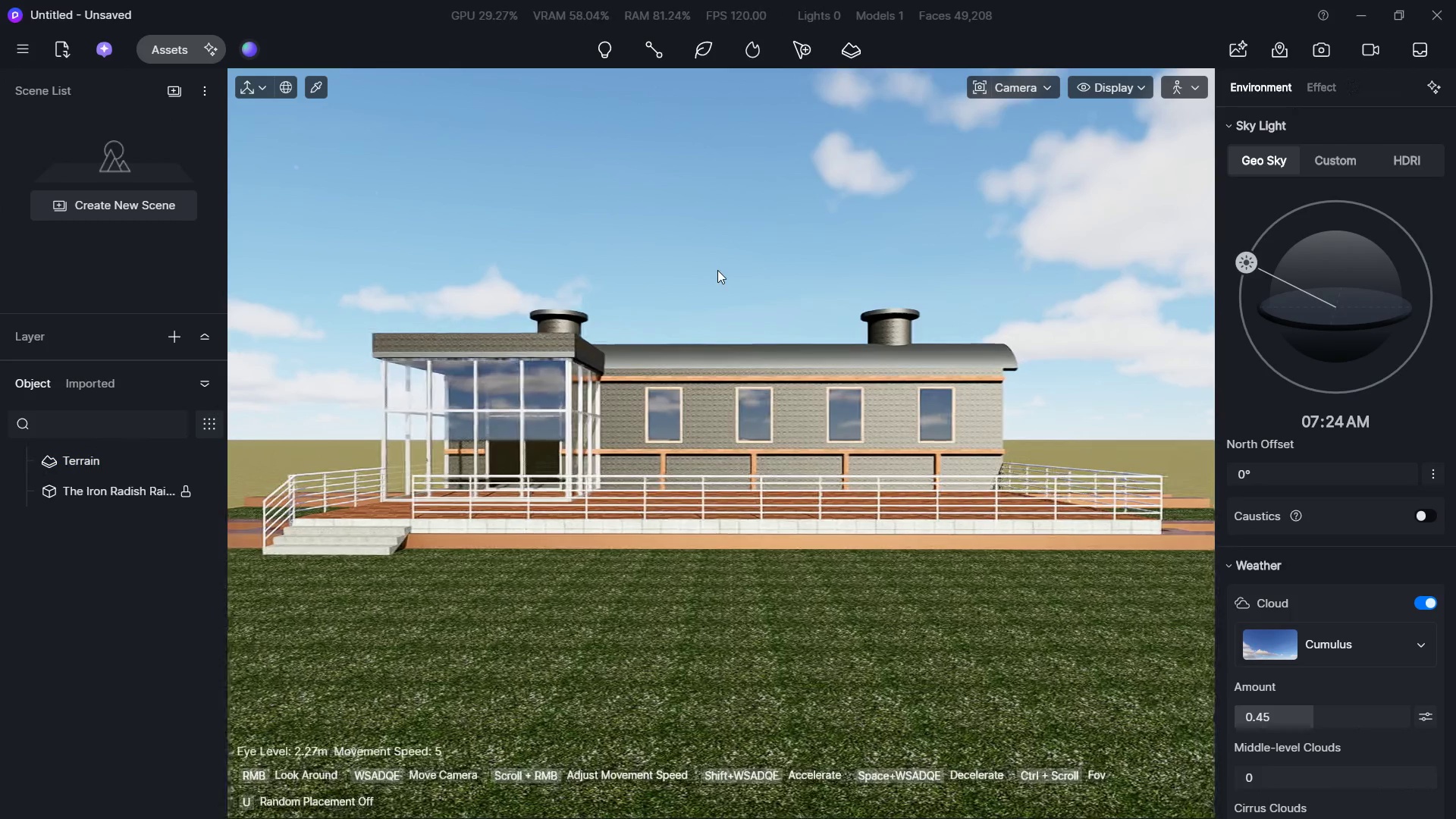 
triple_click([717, 270])
 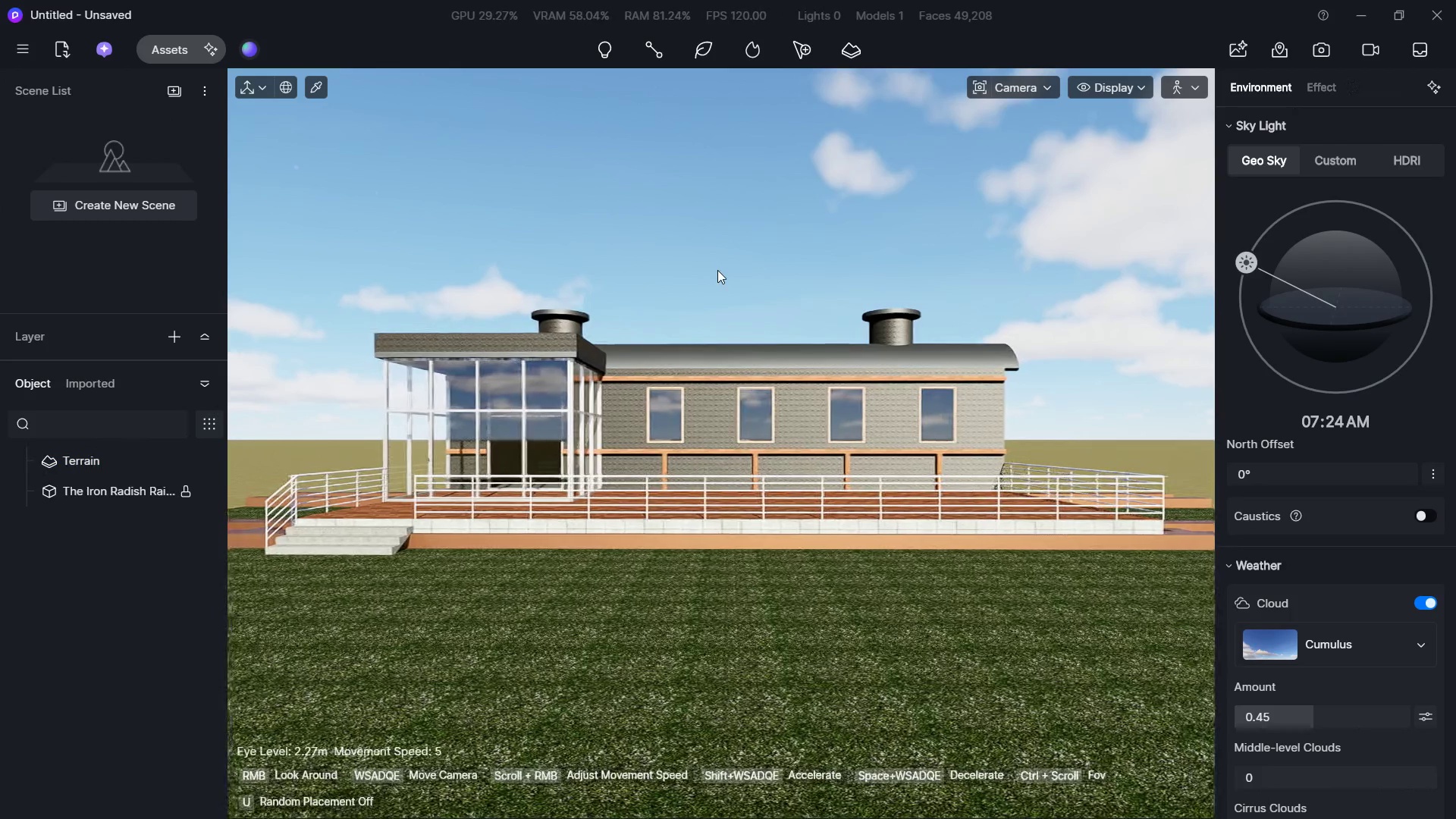 
triple_click([717, 270])
 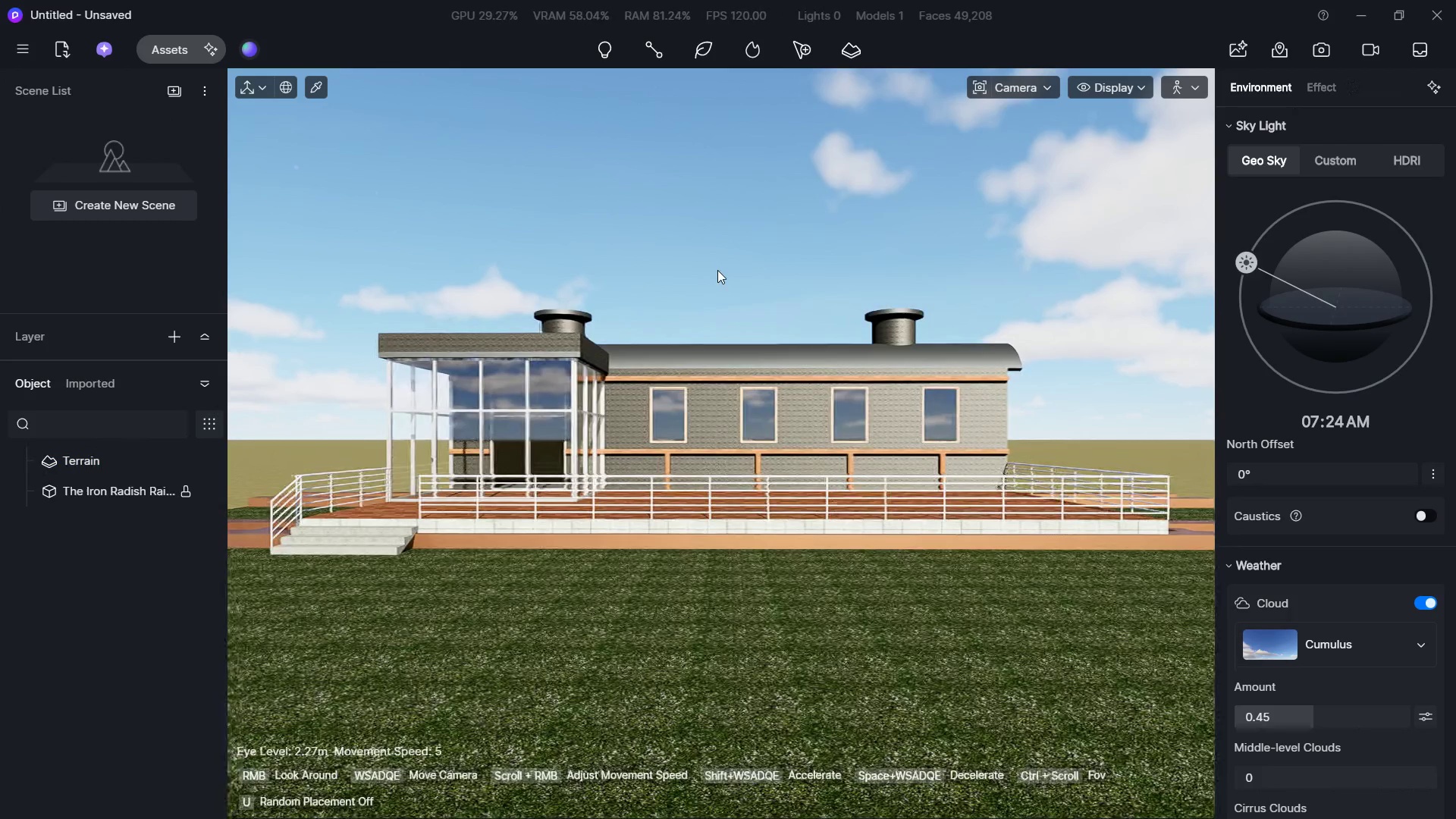 
triple_click([717, 270])
 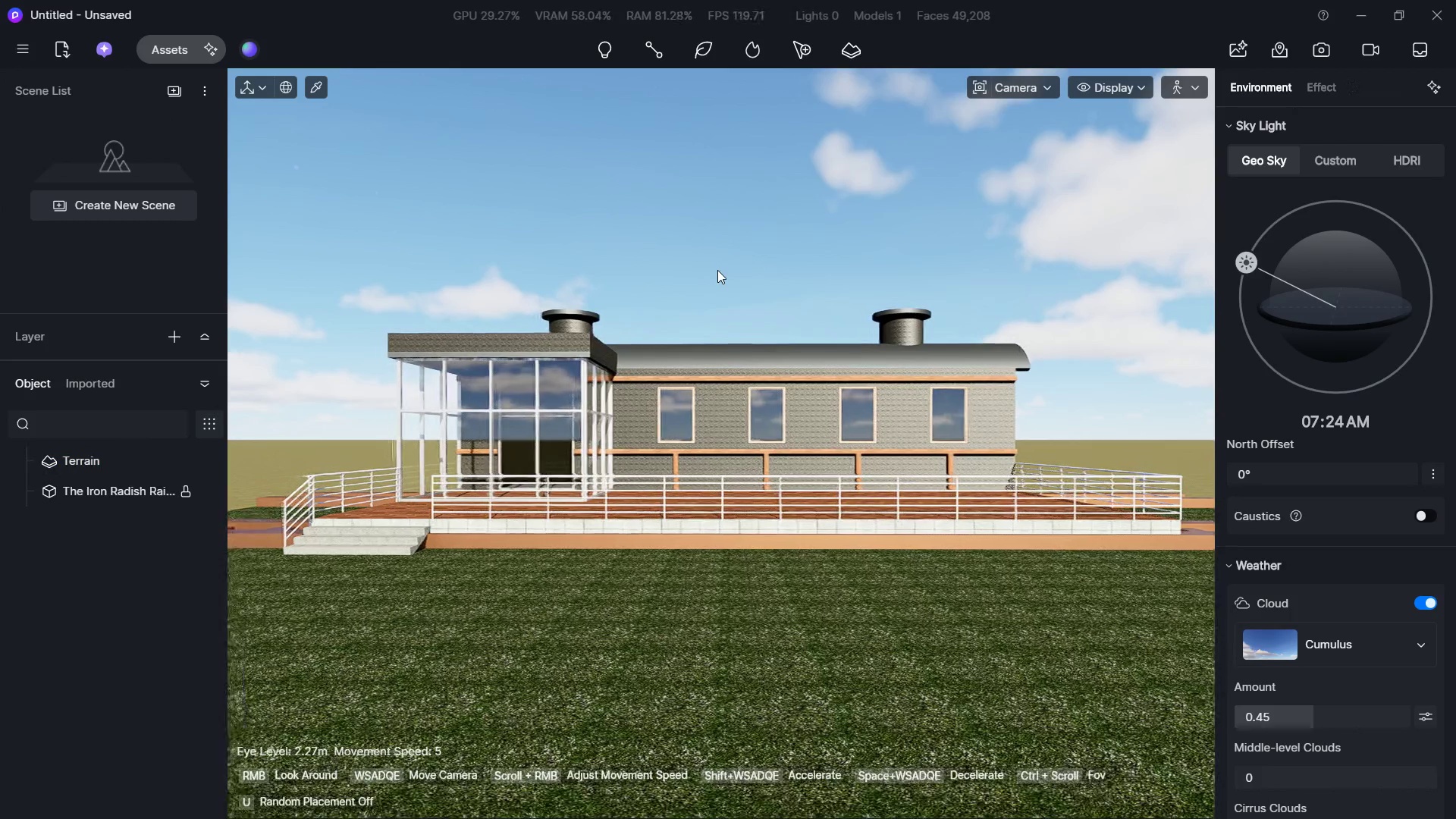 
triple_click([717, 270])
 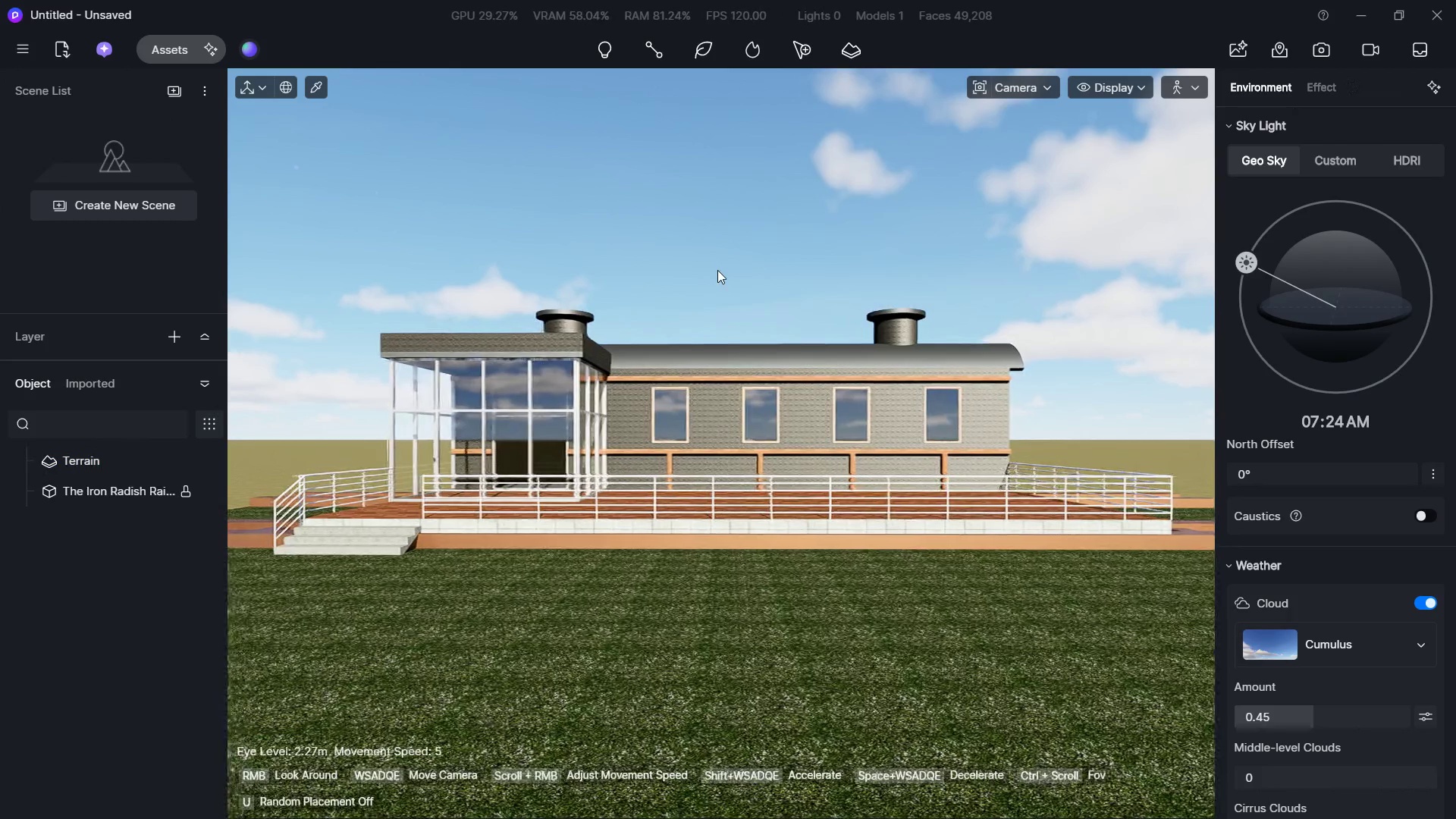 
triple_click([717, 270])
 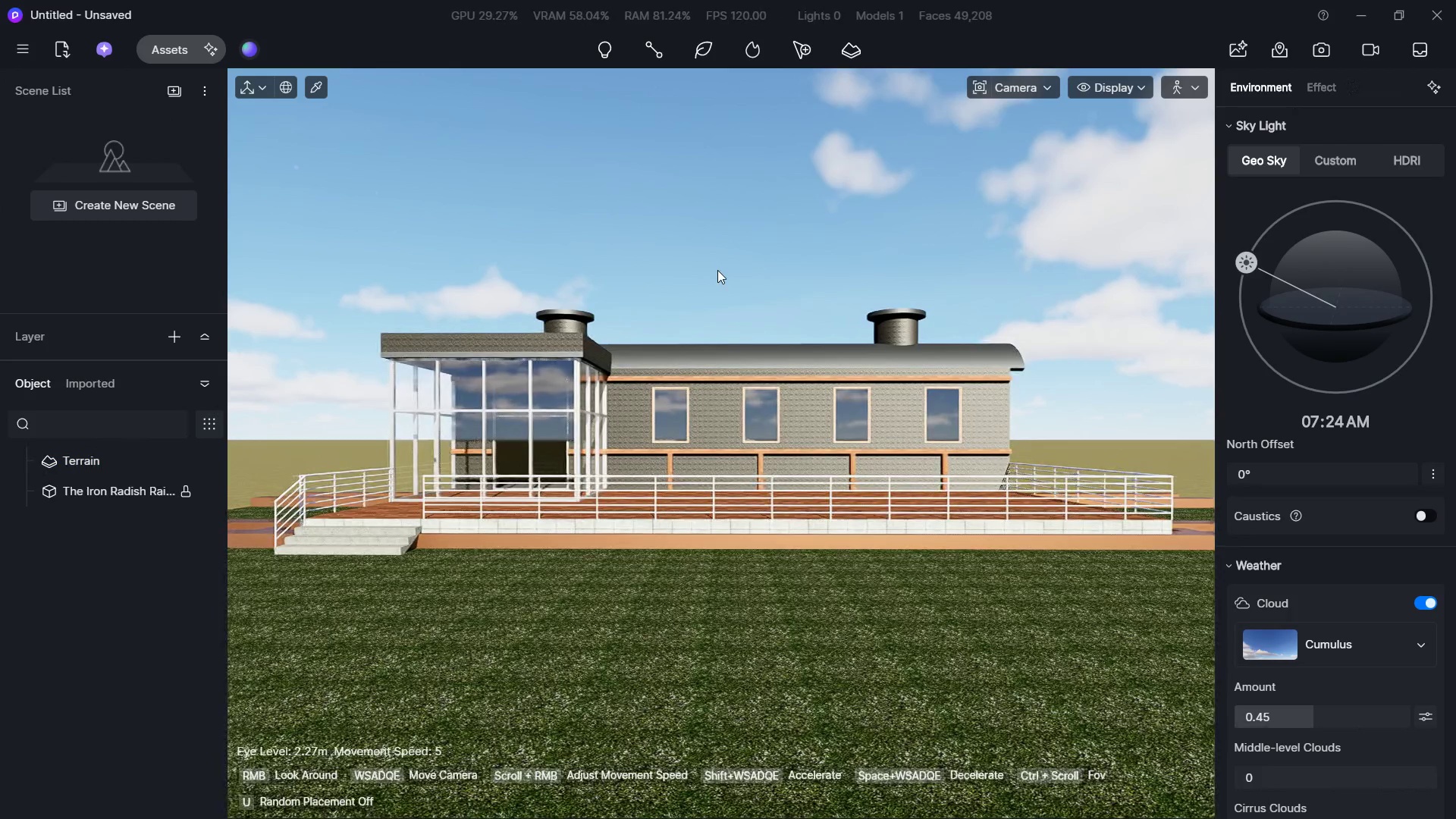 
key(A)
 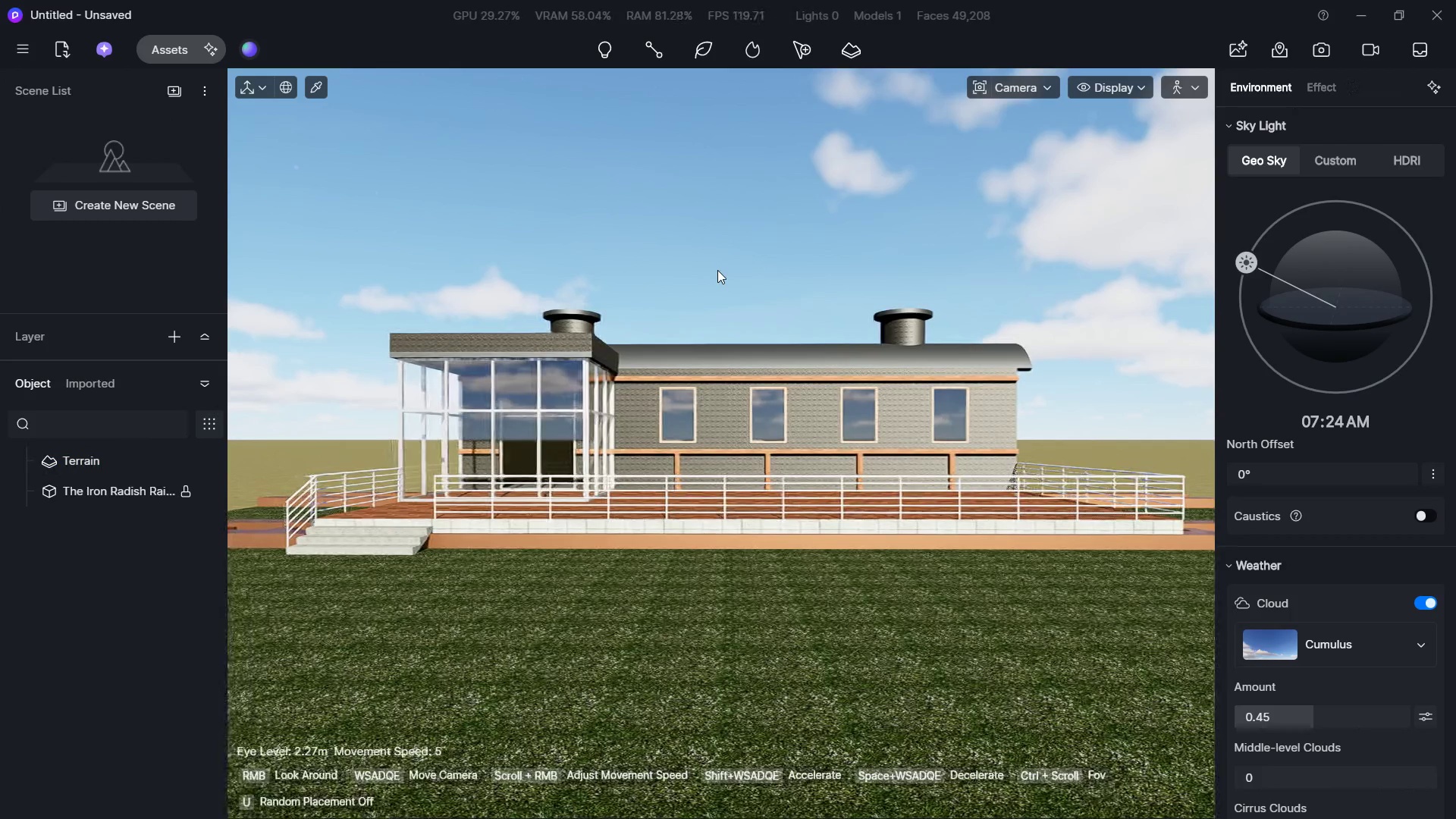 
triple_click([717, 270])
 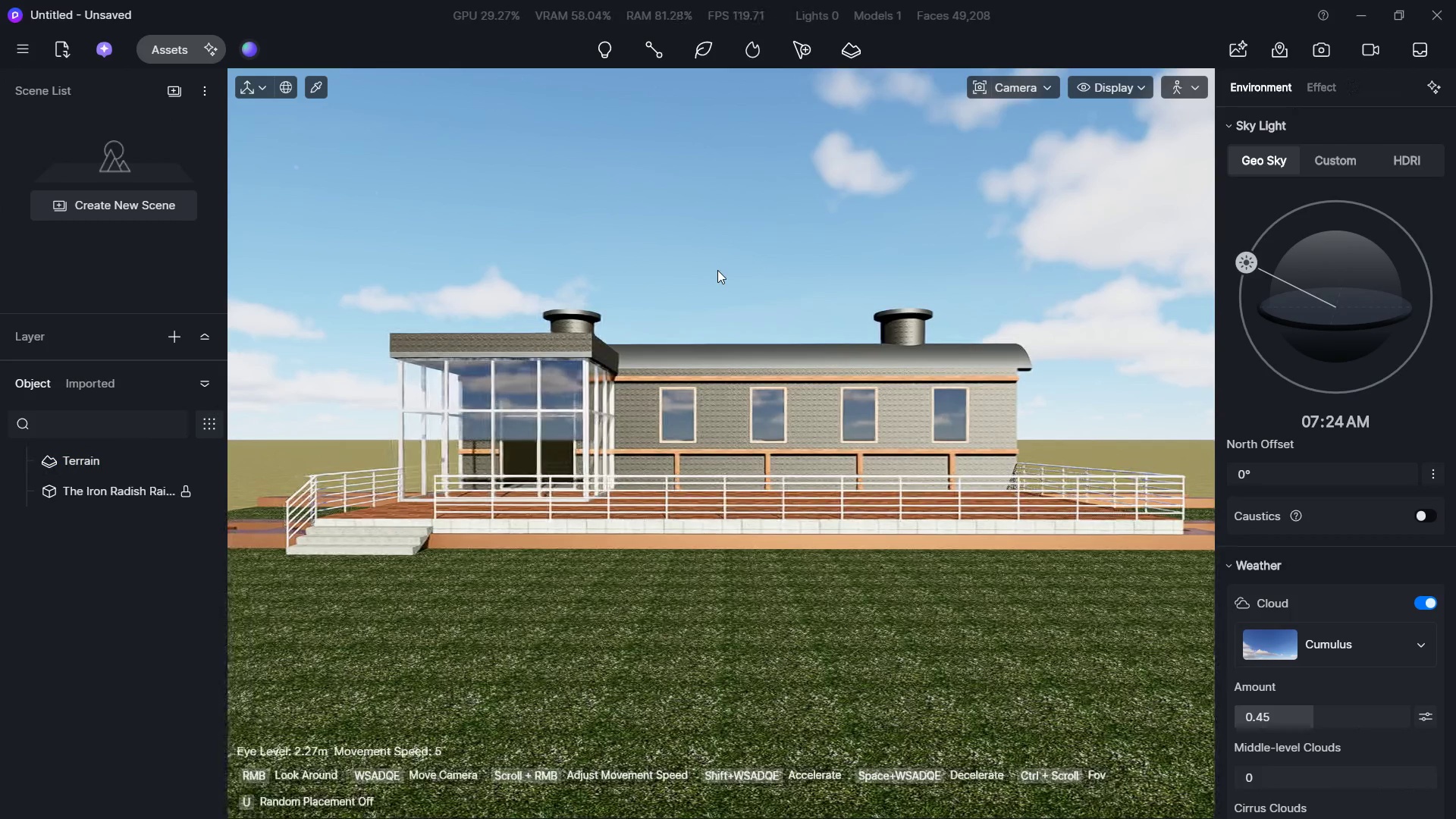 
right_click([717, 270])
 